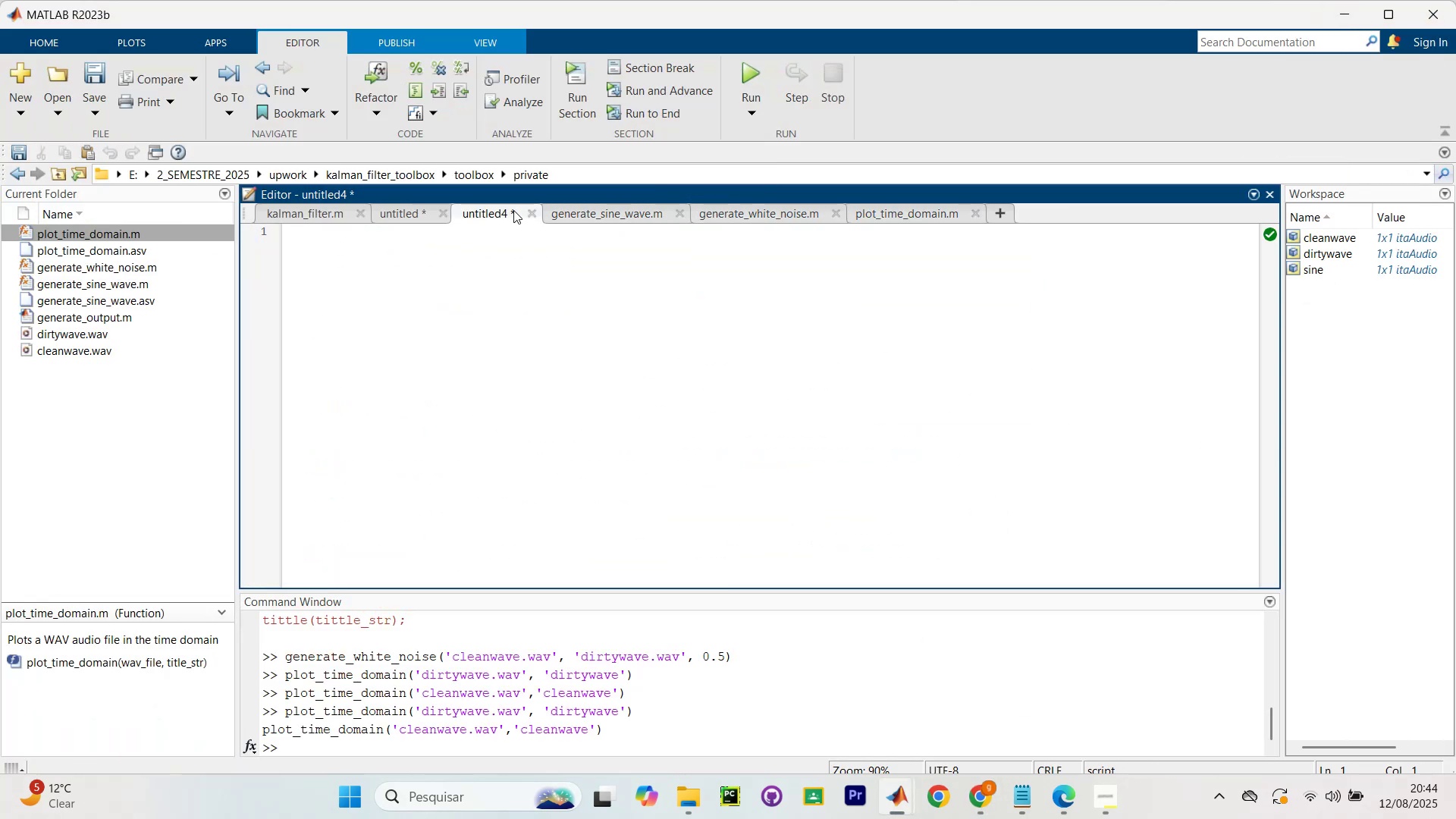 
left_click([527, 218])
 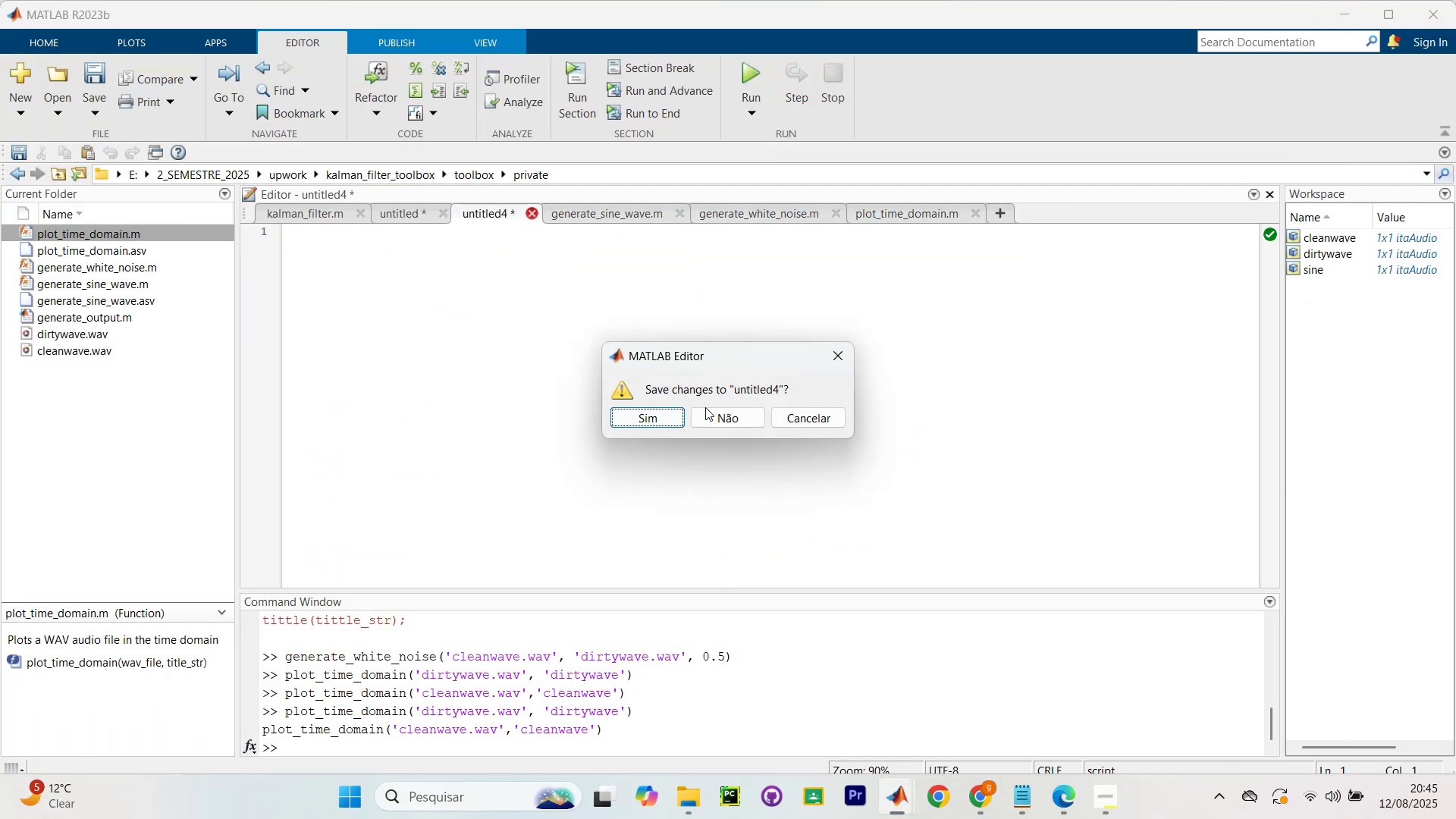 
left_click([710, 411])
 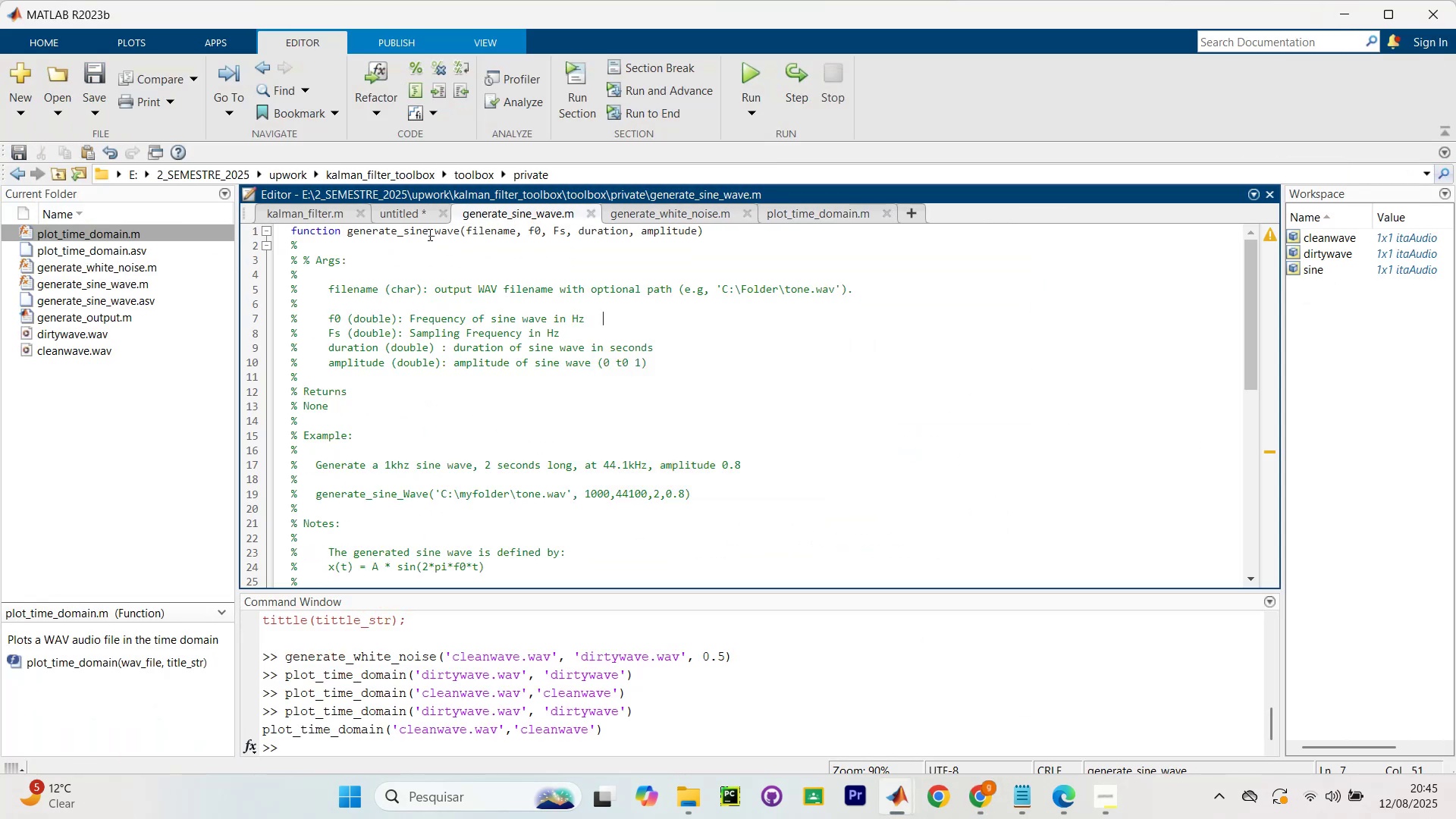 
left_click([404, 205])
 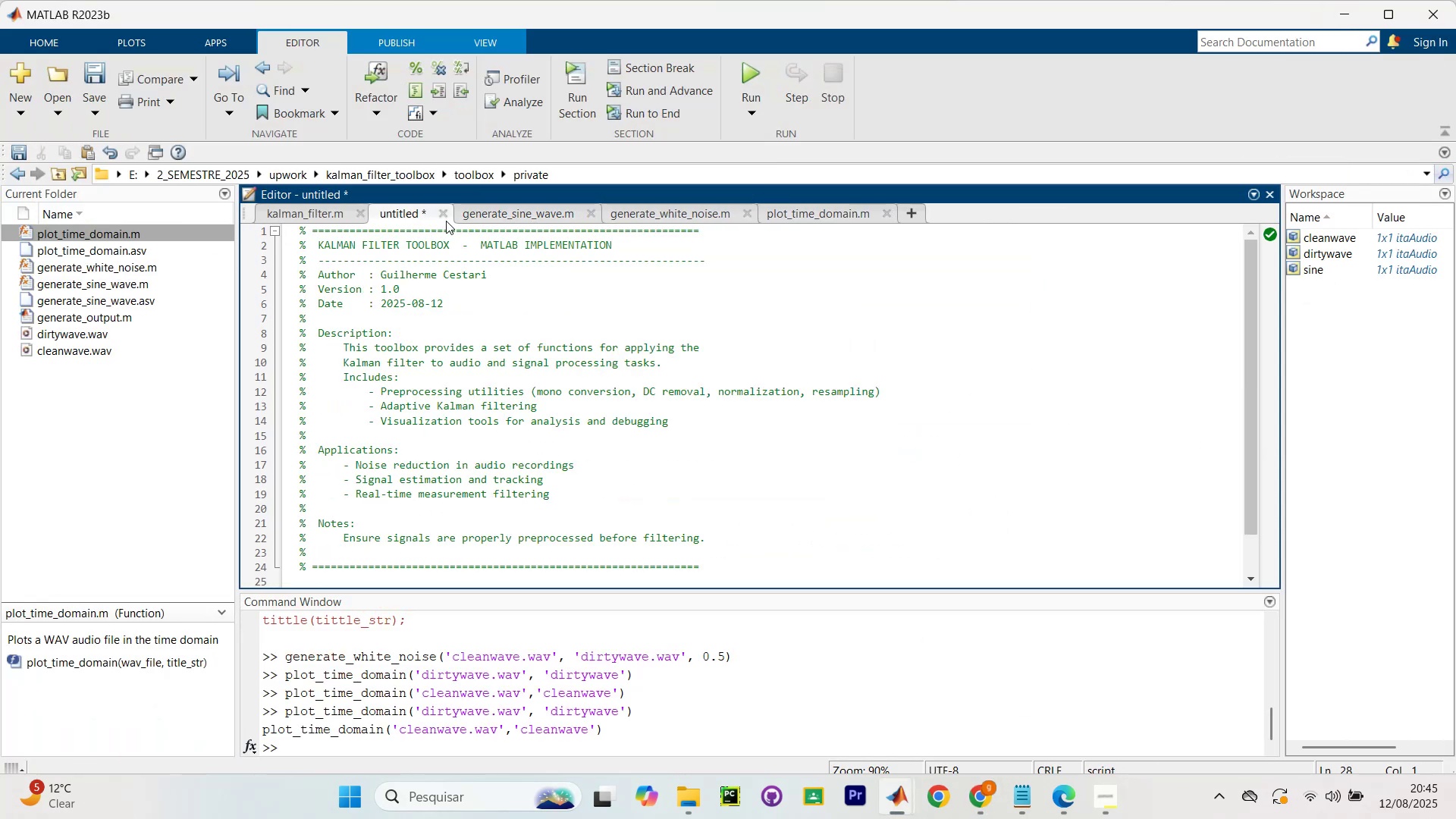 
scroll: coordinate [502, 394], scroll_direction: up, amount: 6.0
 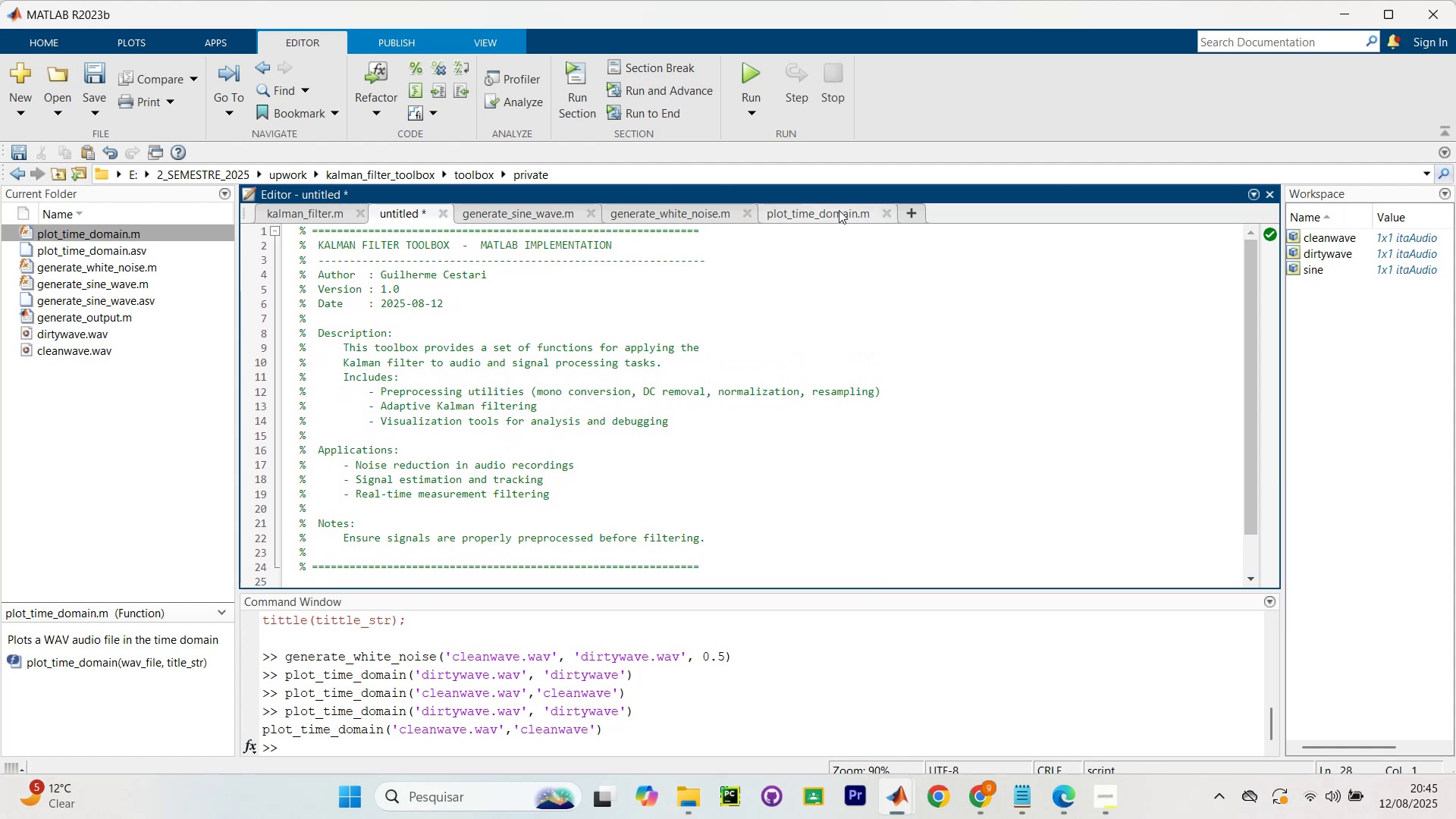 
left_click([908, 215])
 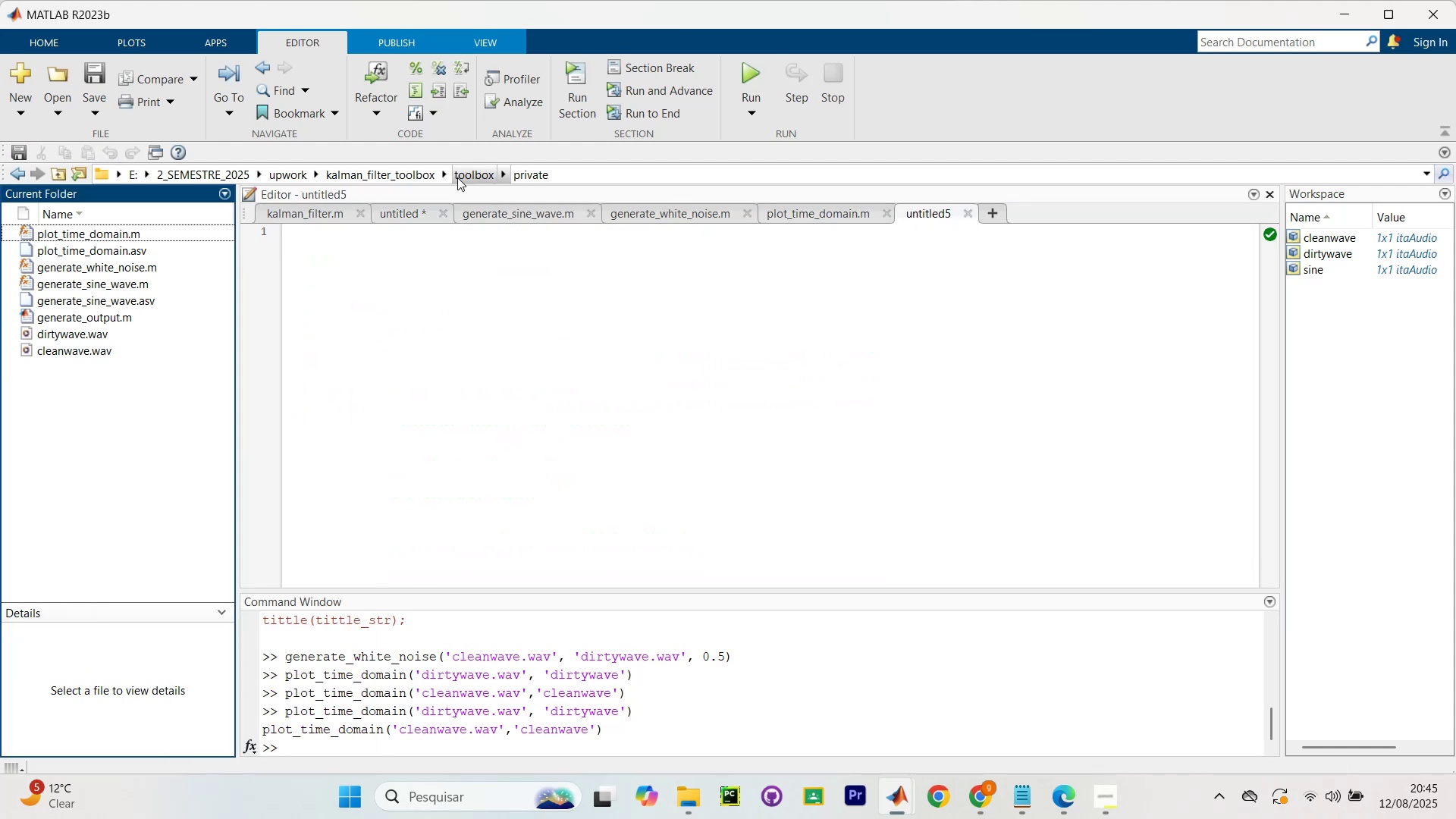 
left_click([17, 420])
 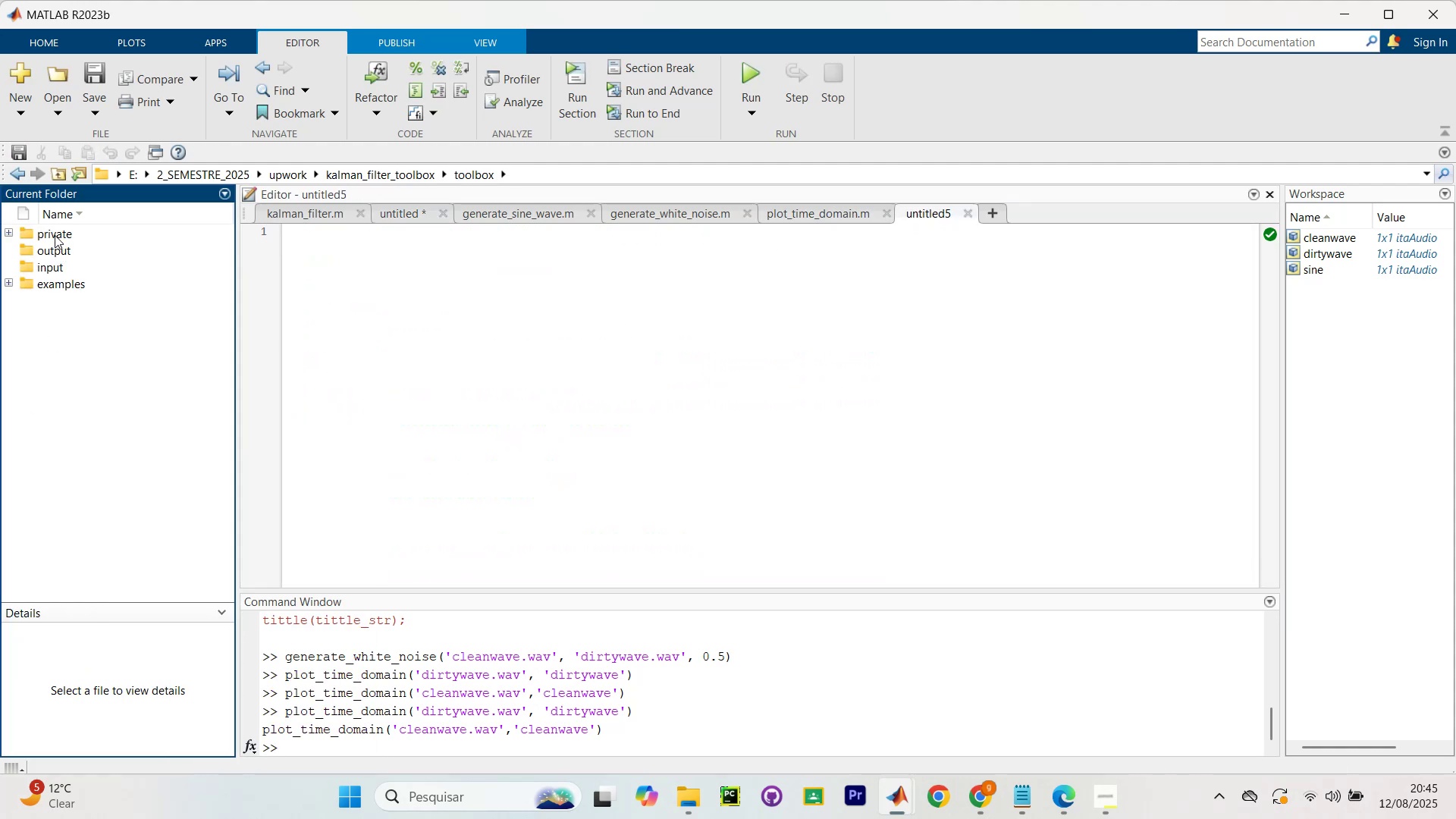 
double_click([55, 235])
 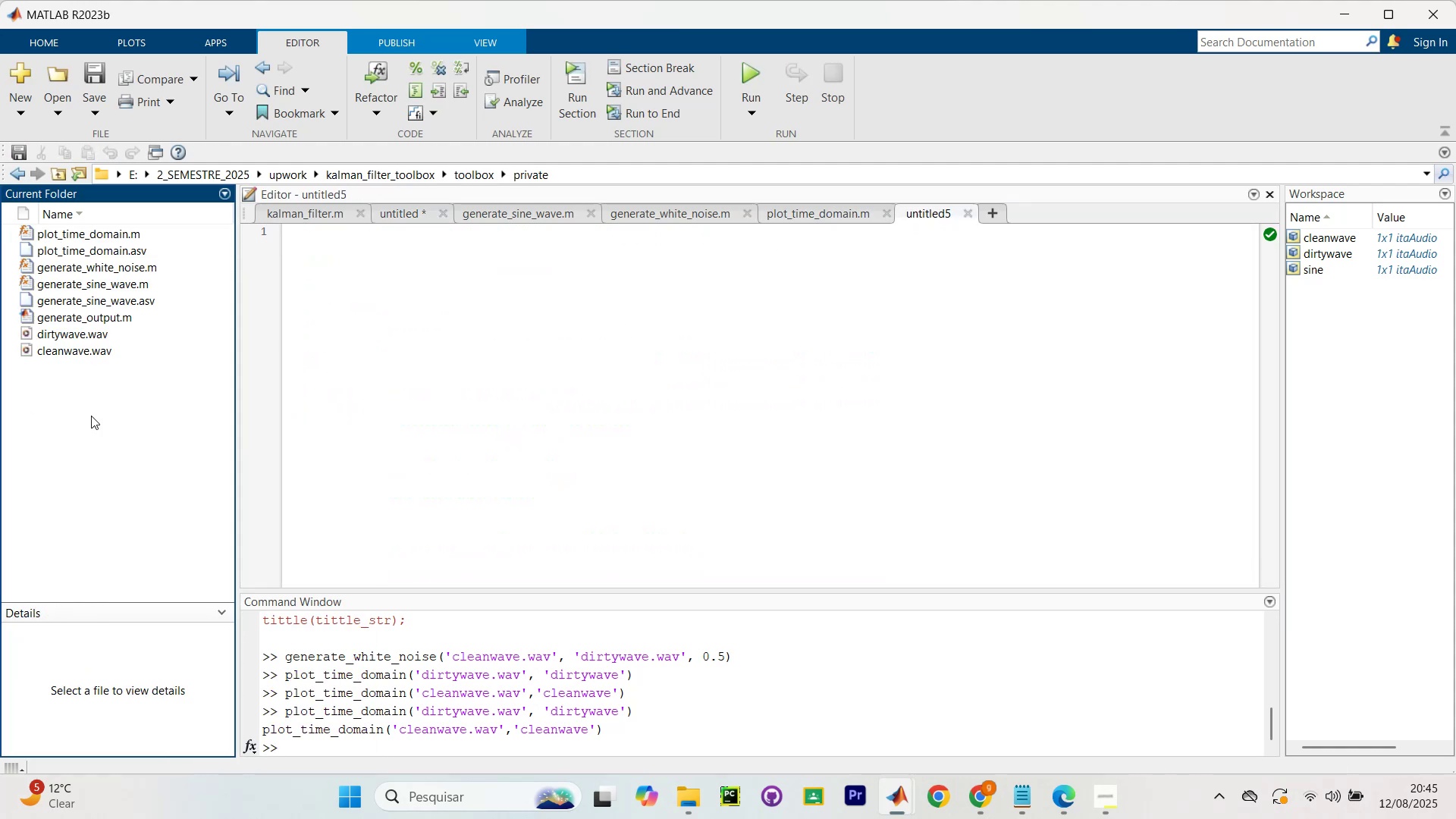 
right_click([91, 416])
 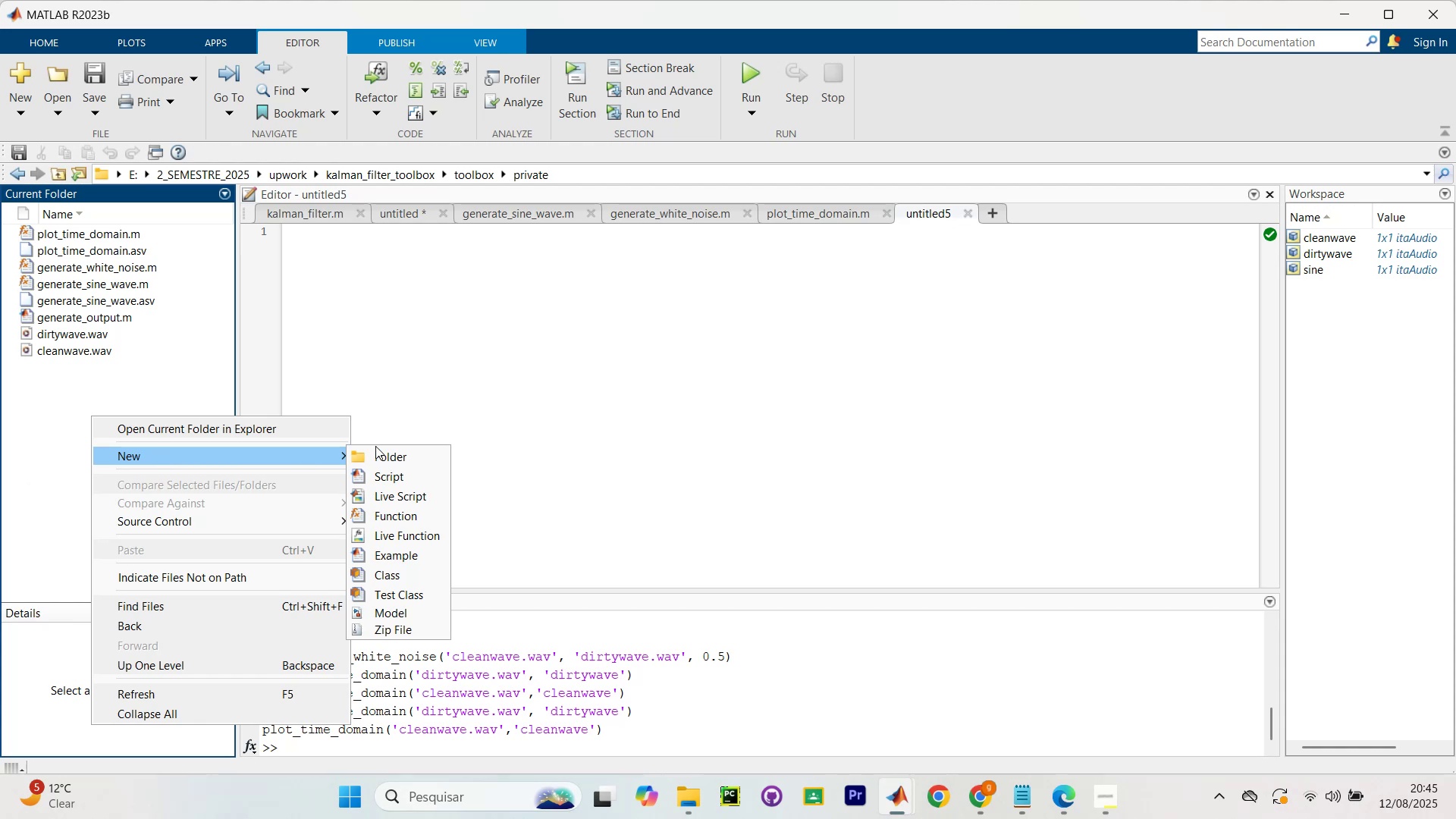 
left_click([407, 480])
 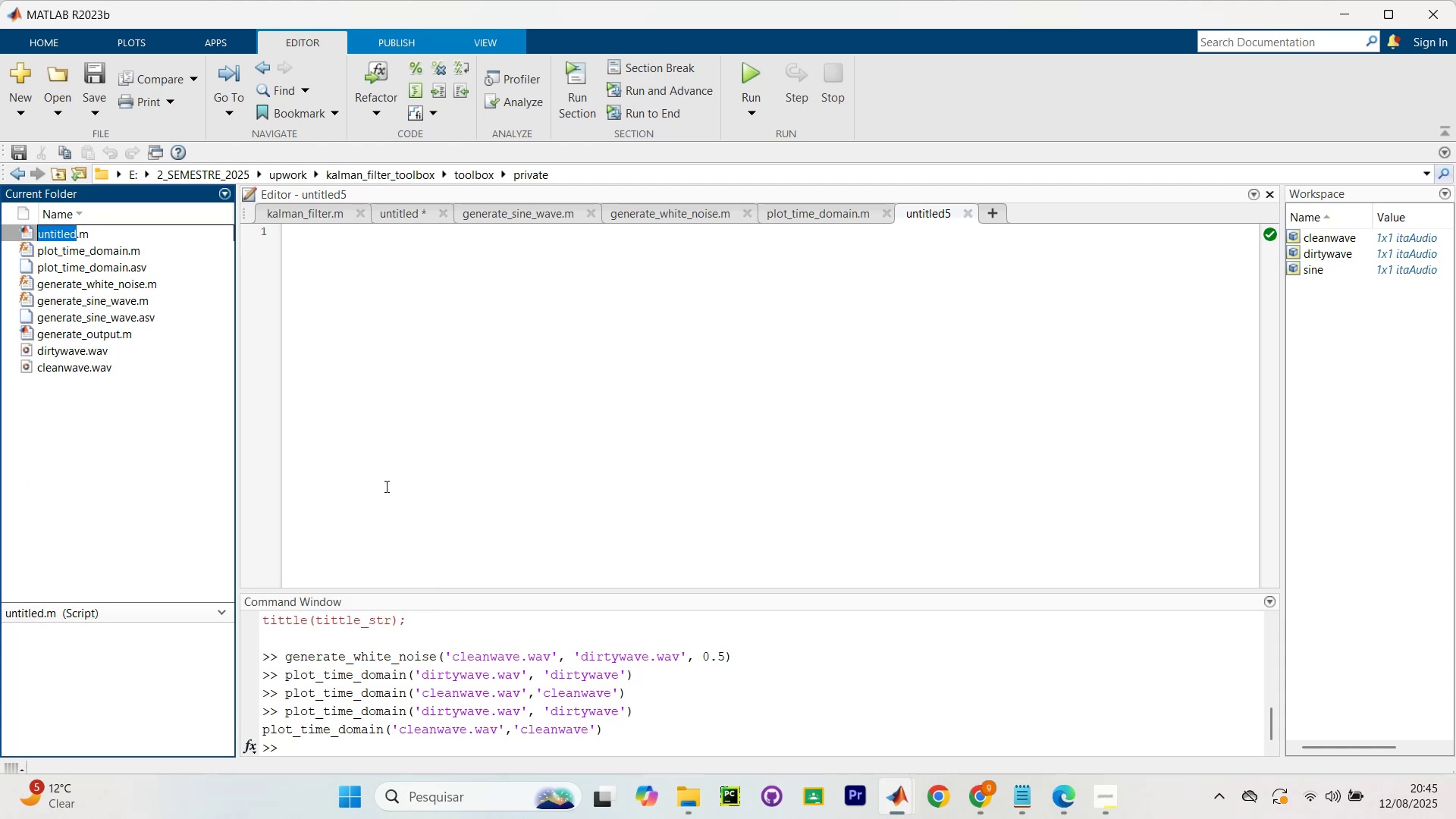 
type(plot_freq_domain)
 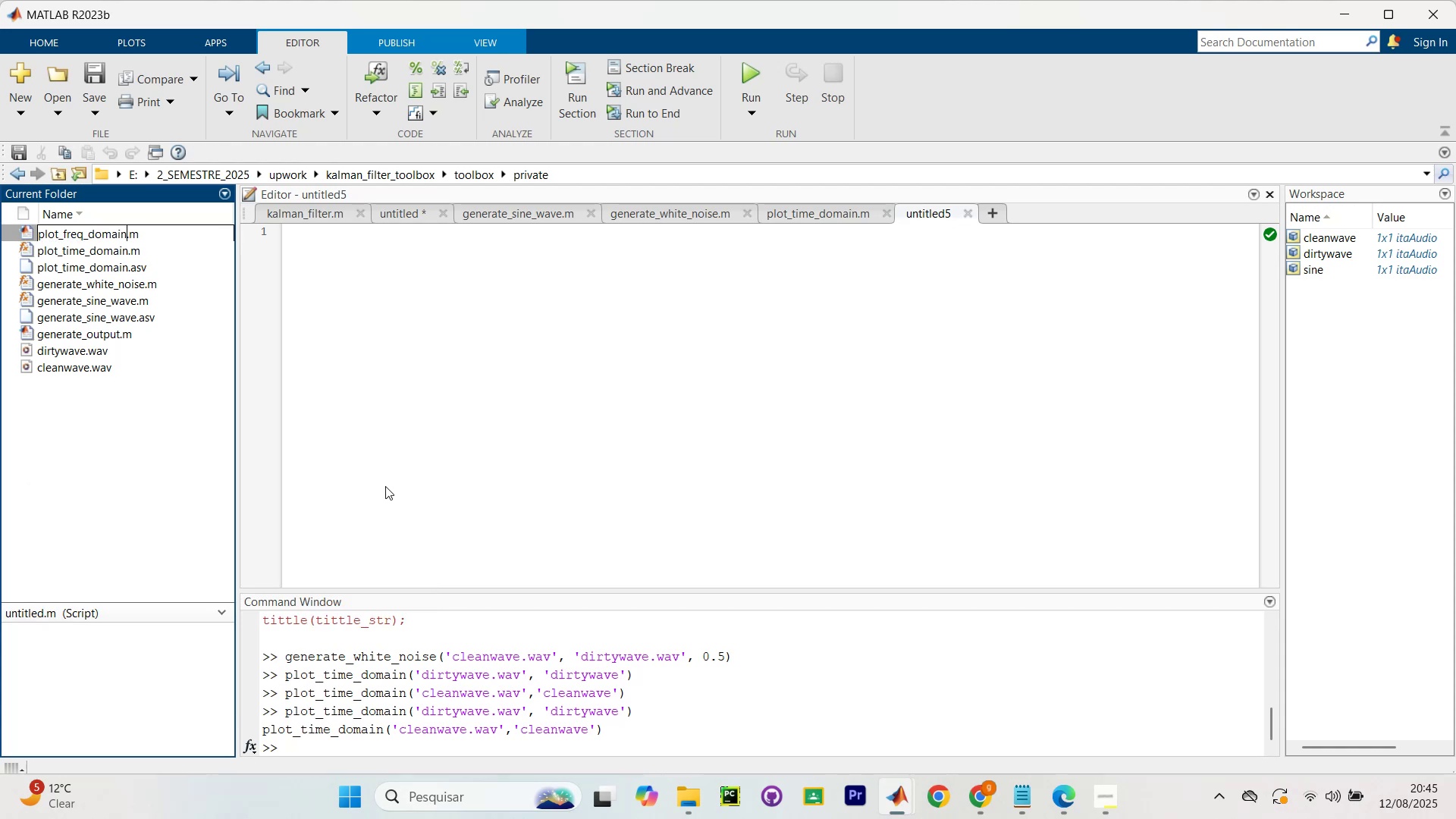 
key(Enter)
 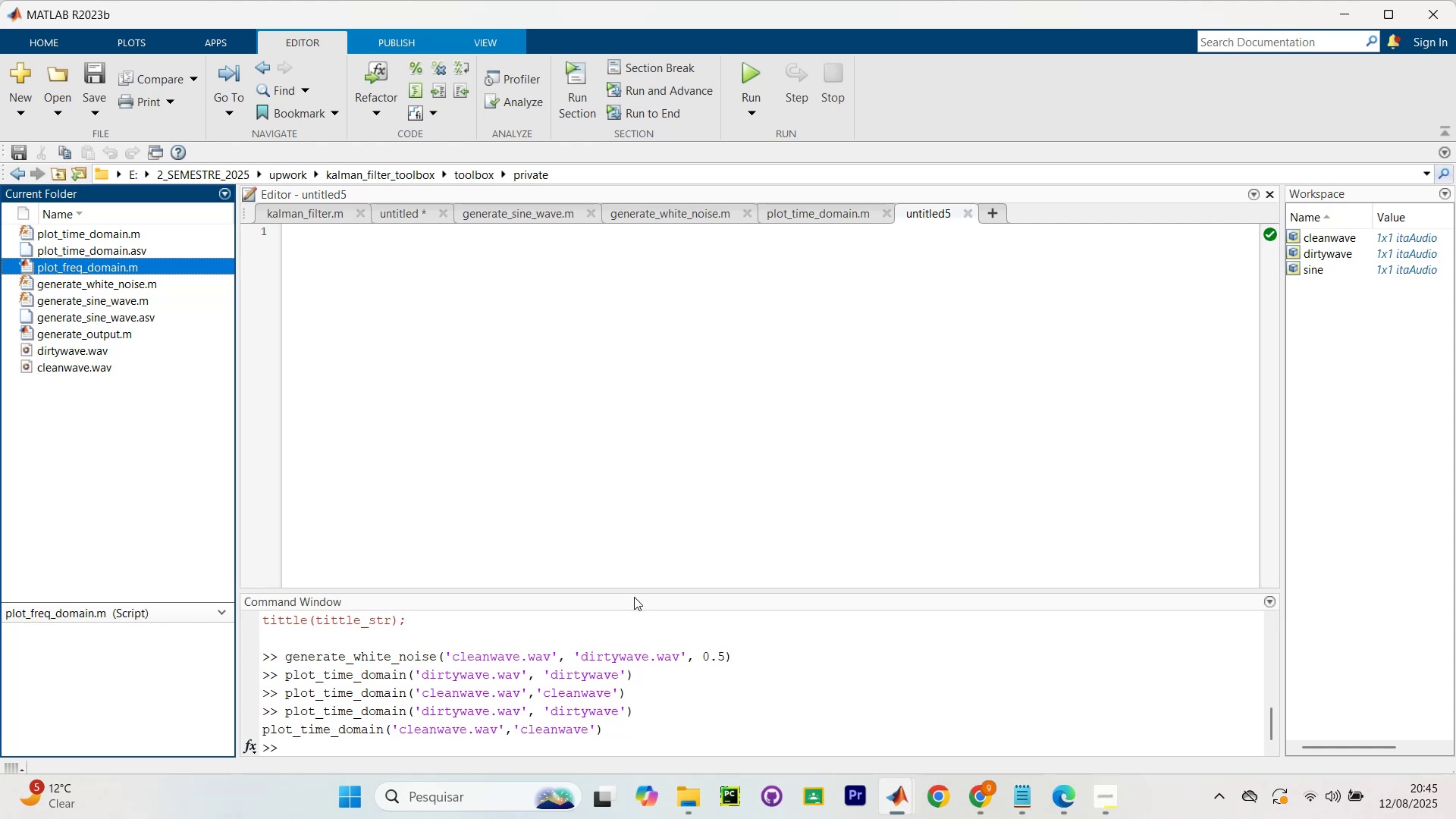 
wait(10.0)
 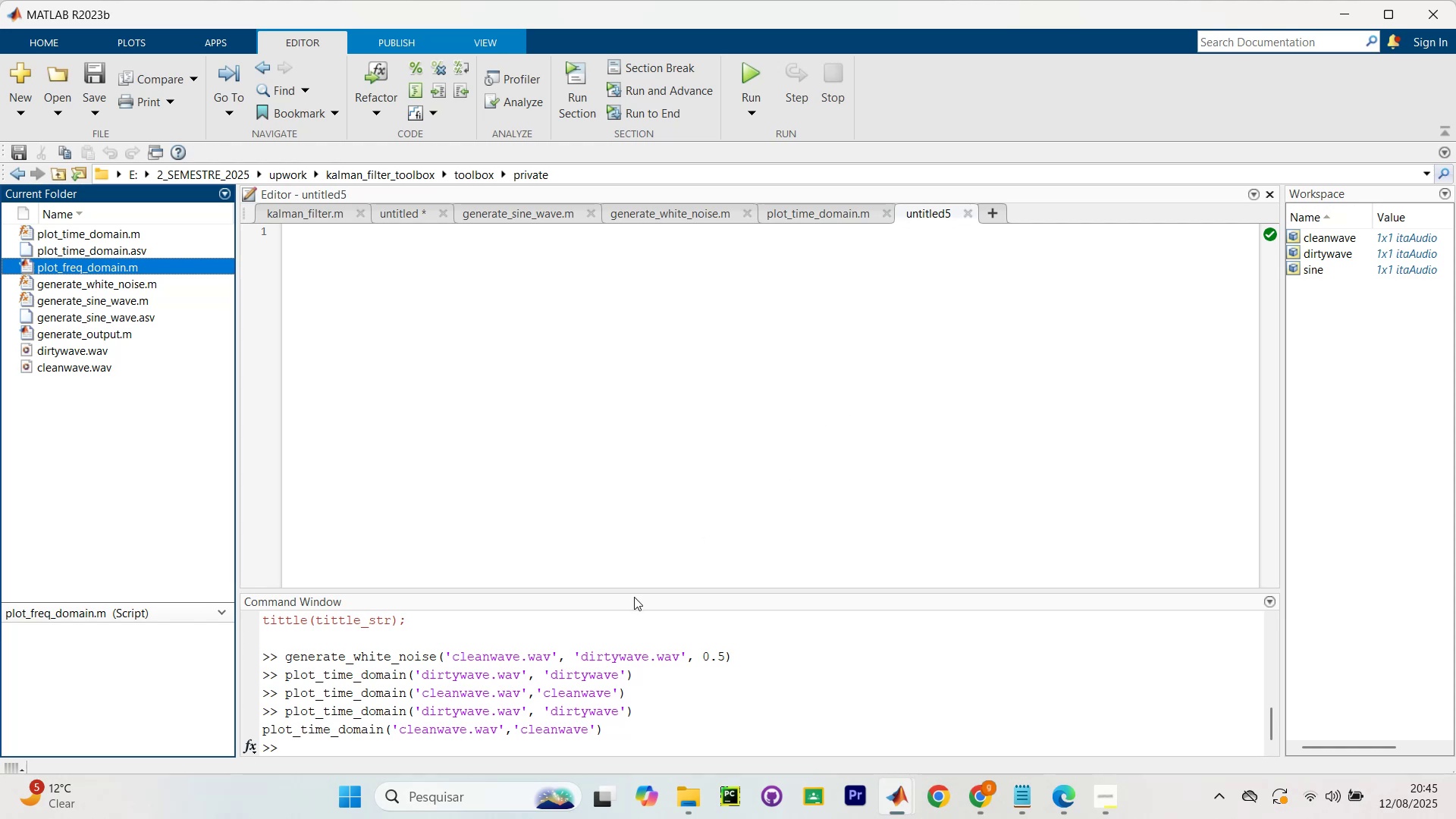 
double_click([94, 269])
 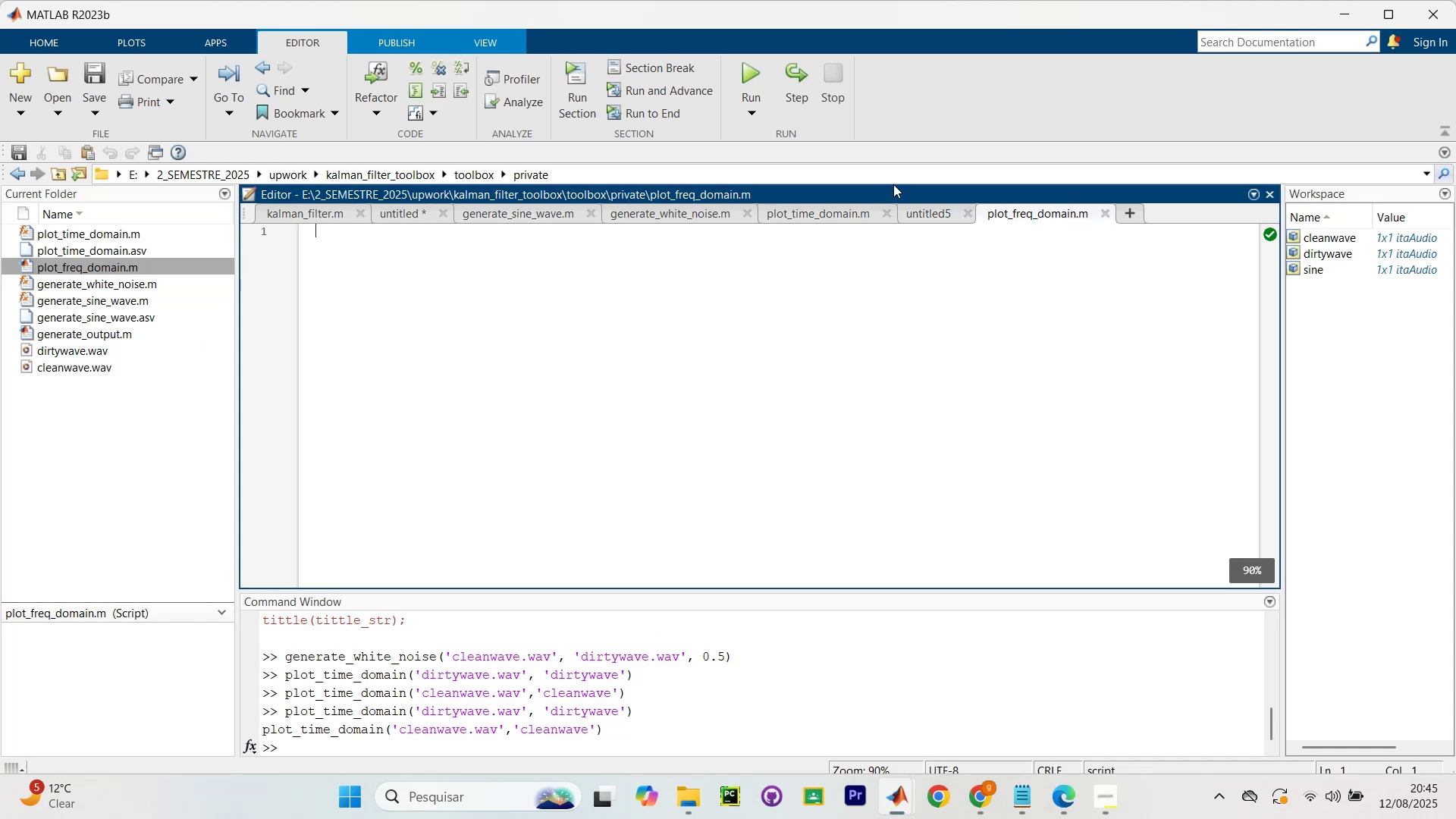 
left_click([937, 215])
 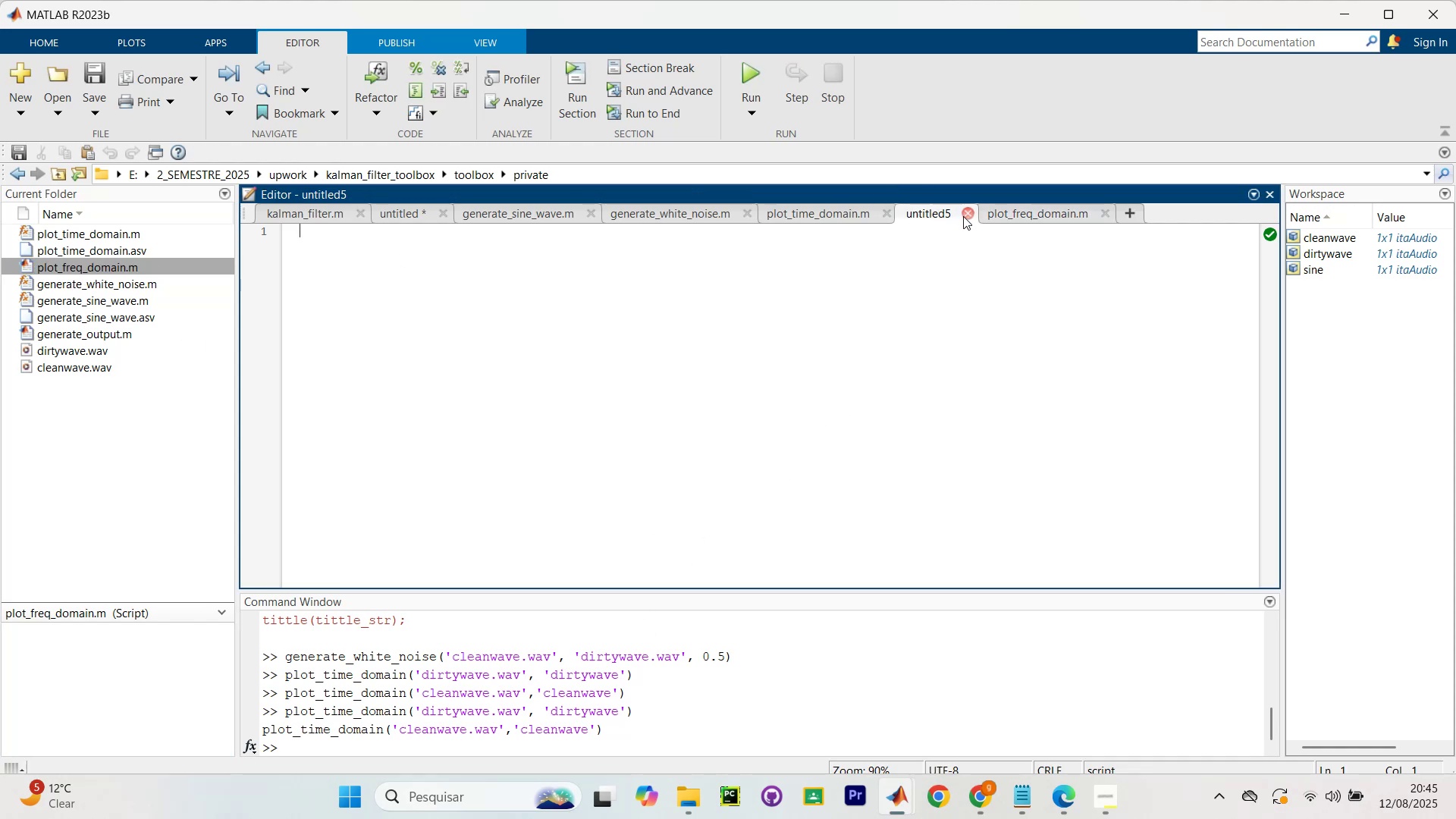 
left_click([967, 215])
 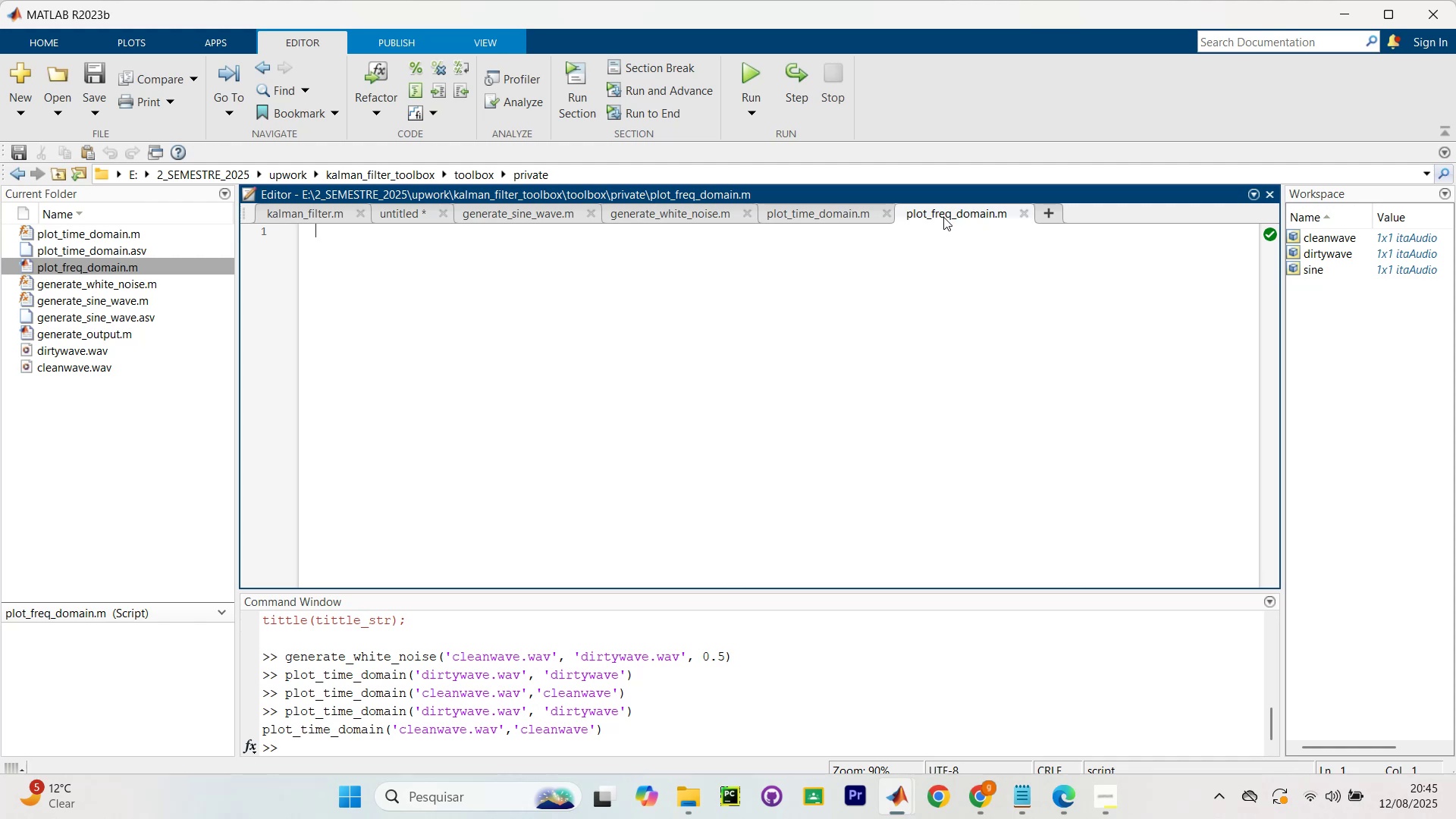 
left_click([671, 406])
 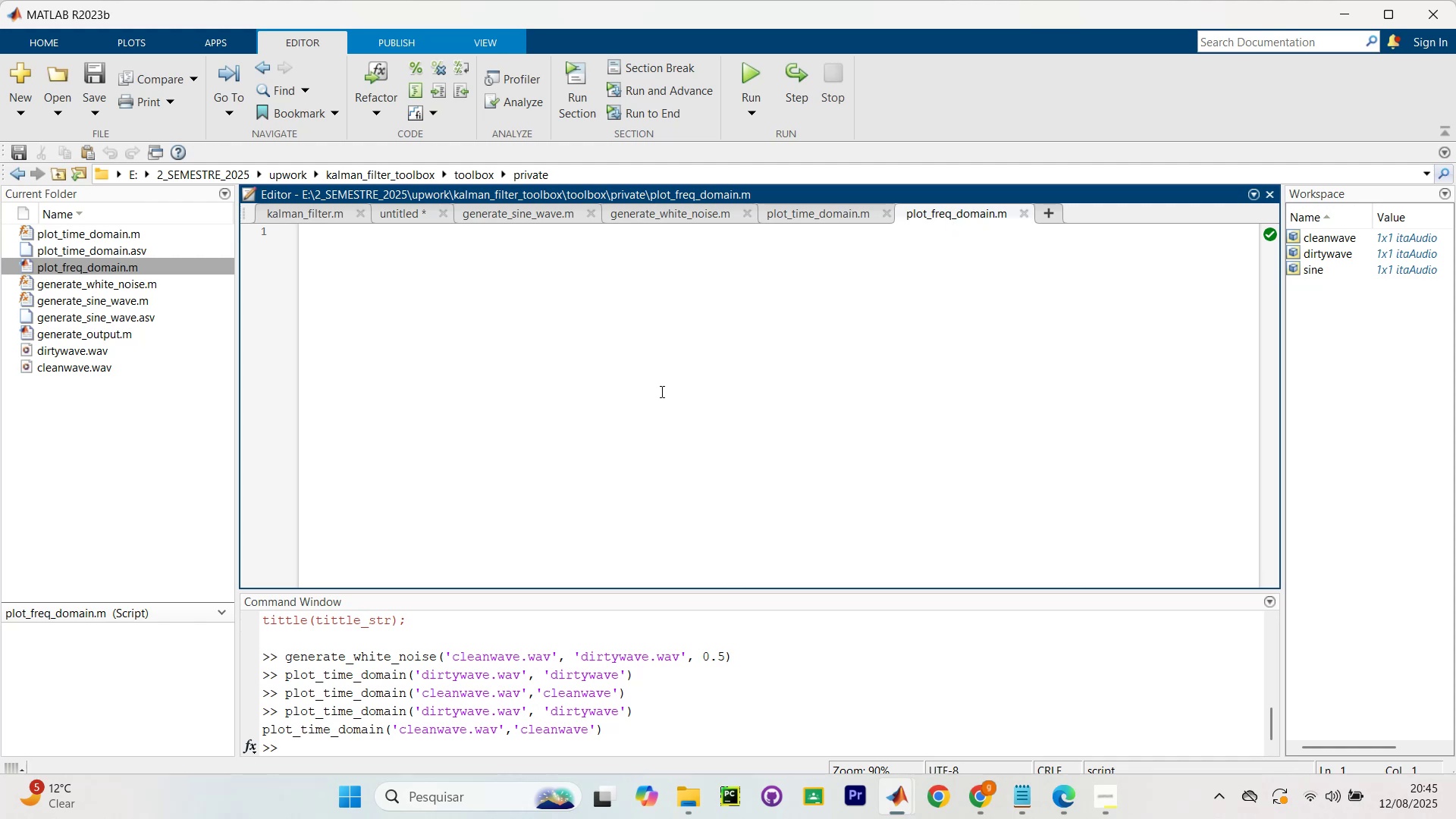 
type(fucti)
key(Backspace)
key(Backspace)
key(Backspace)
type(nct)
 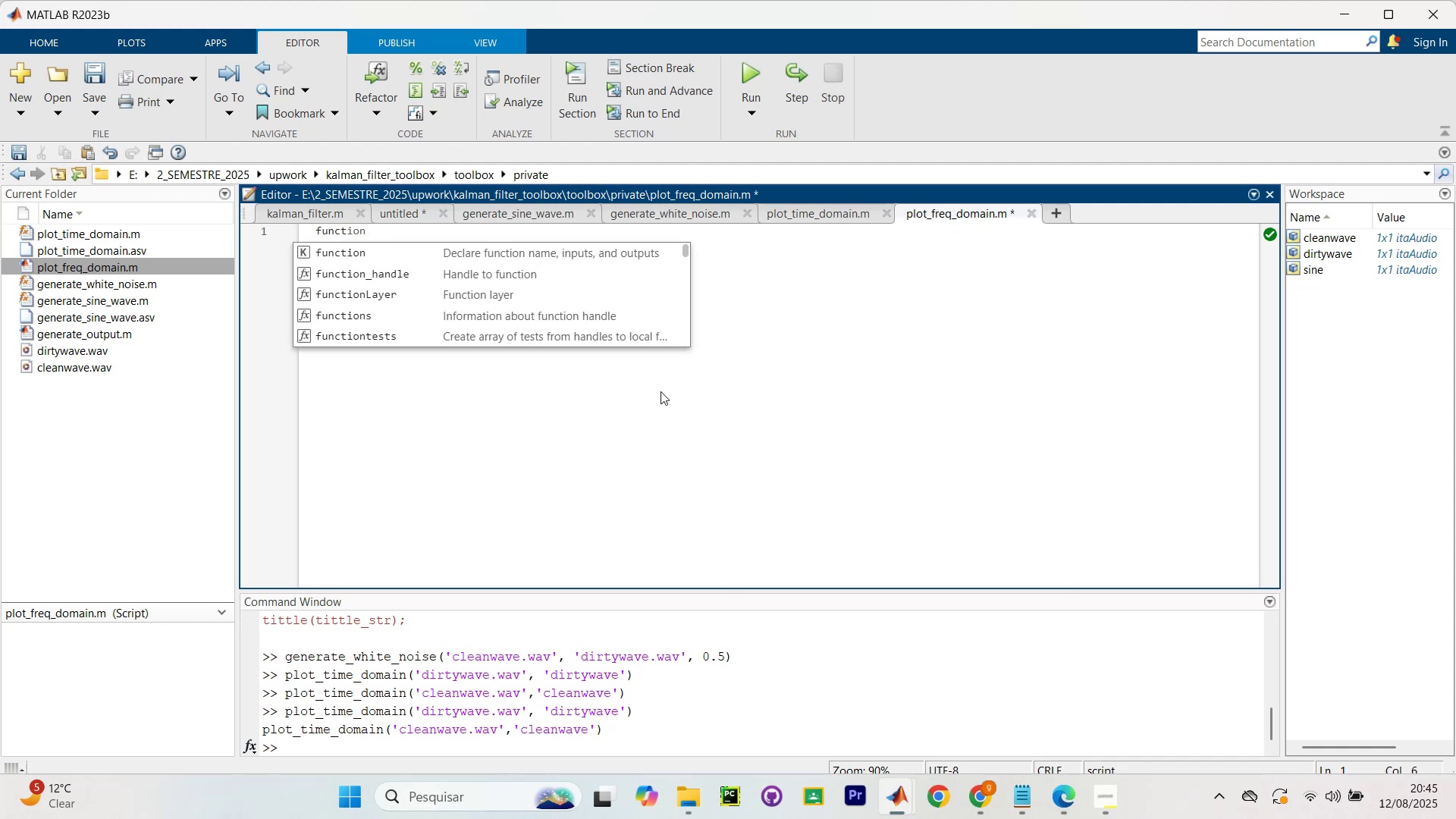 
key(ArrowRight)
 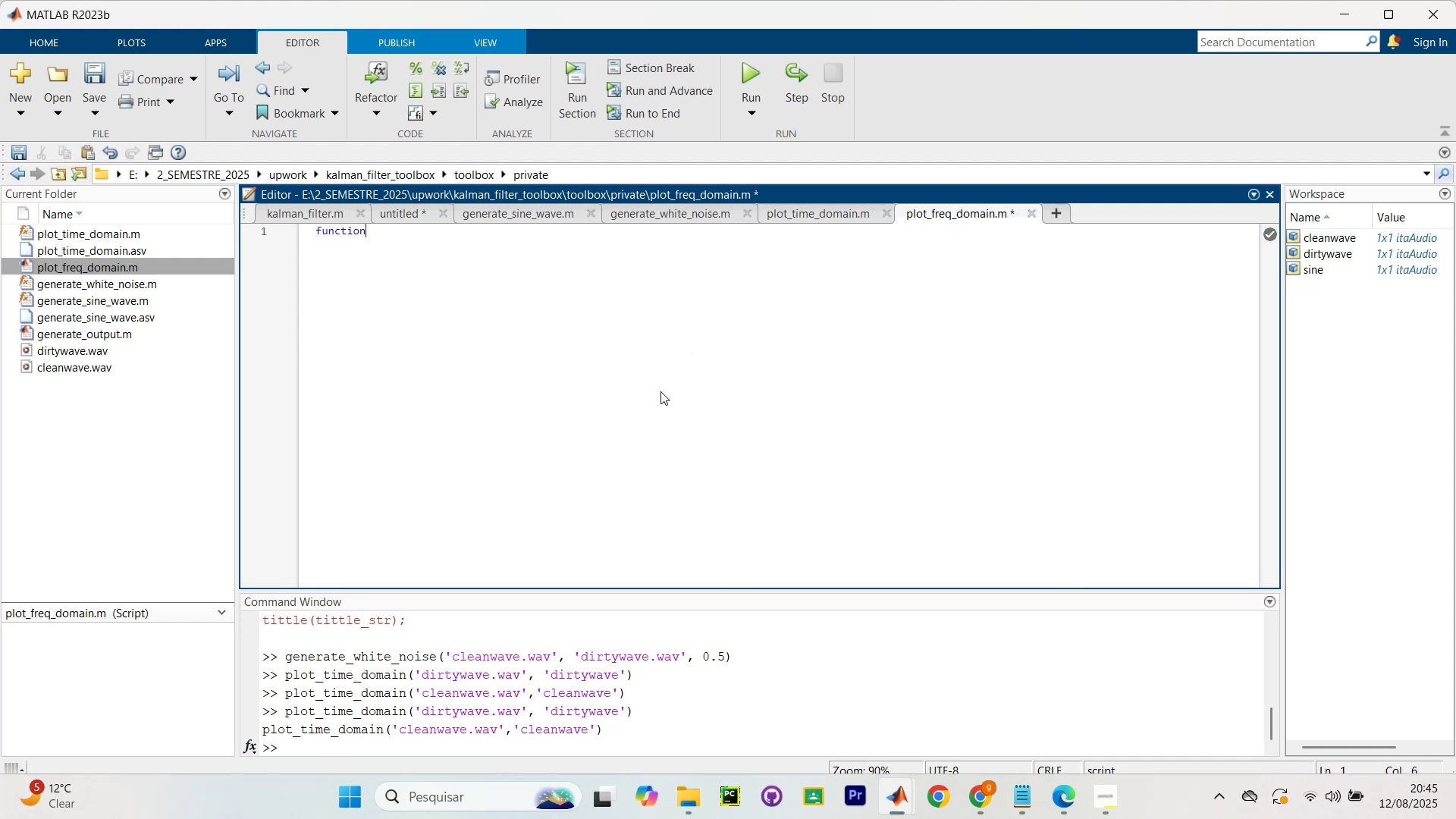 
key(Enter)
 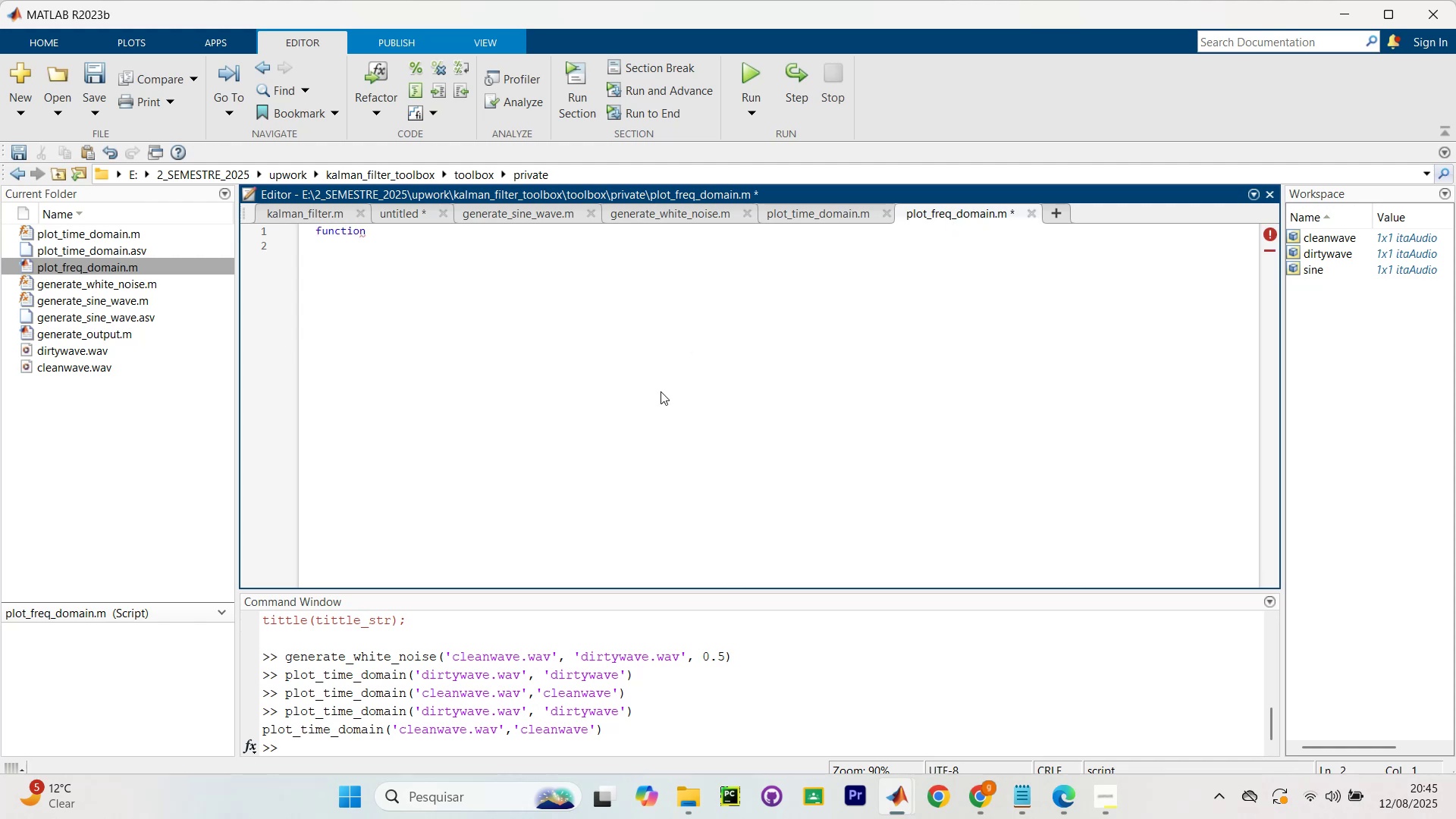 
key(Backspace)
type( plot_freq_domain(wav_file, to)
key(Backspace)
type(ittle_str)
 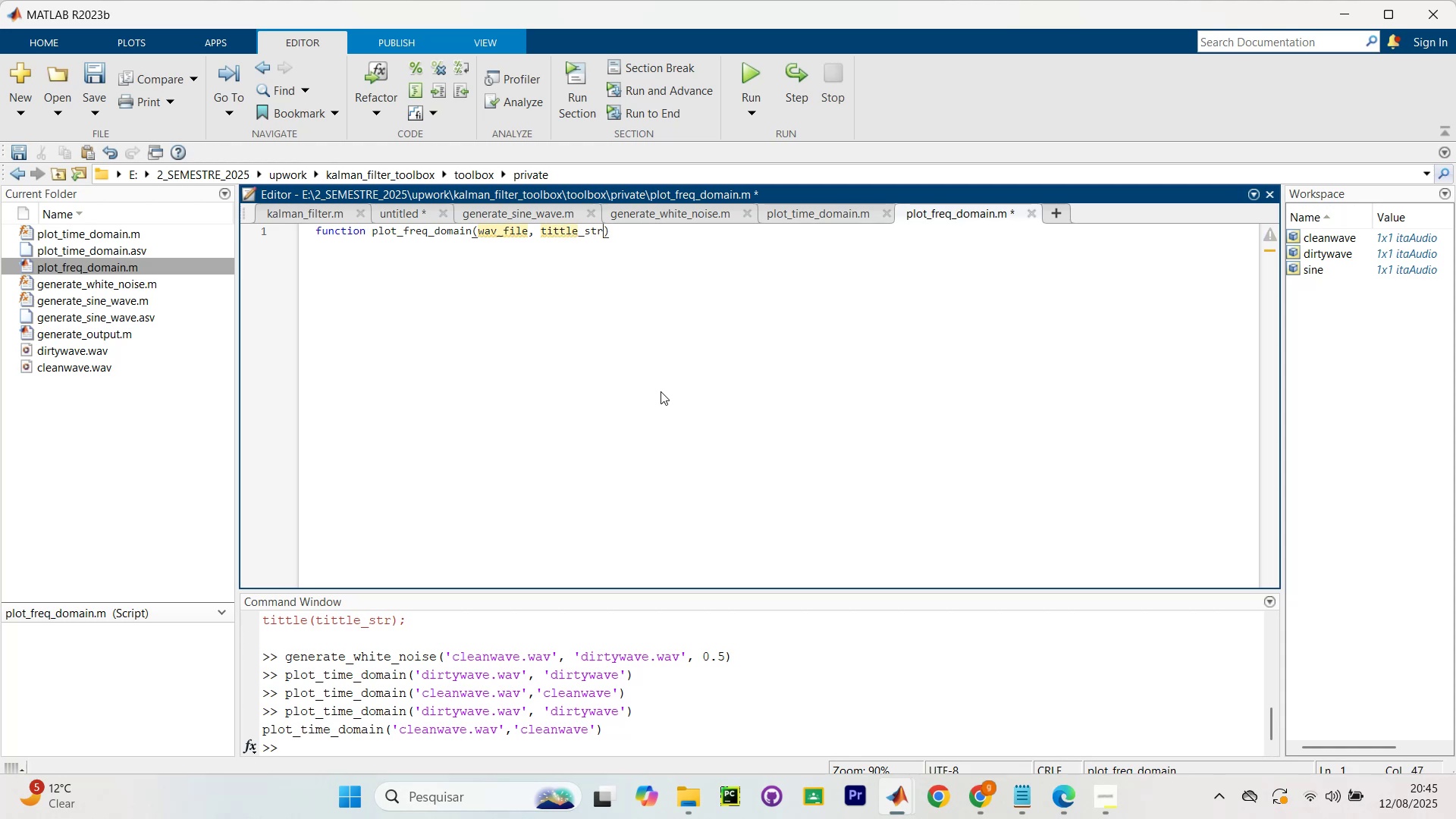 
key(ArrowRight)
 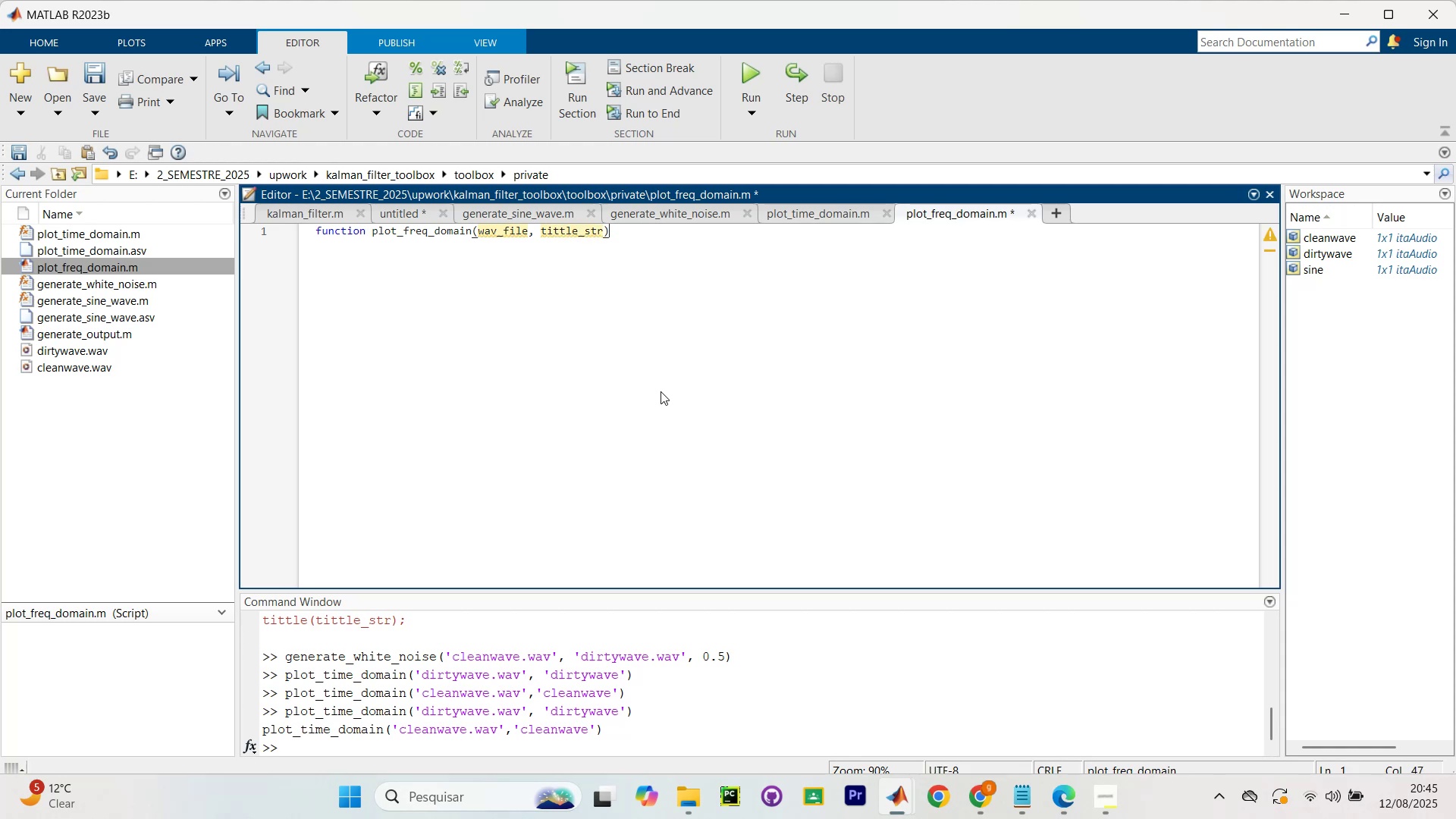 
key(Enter)
 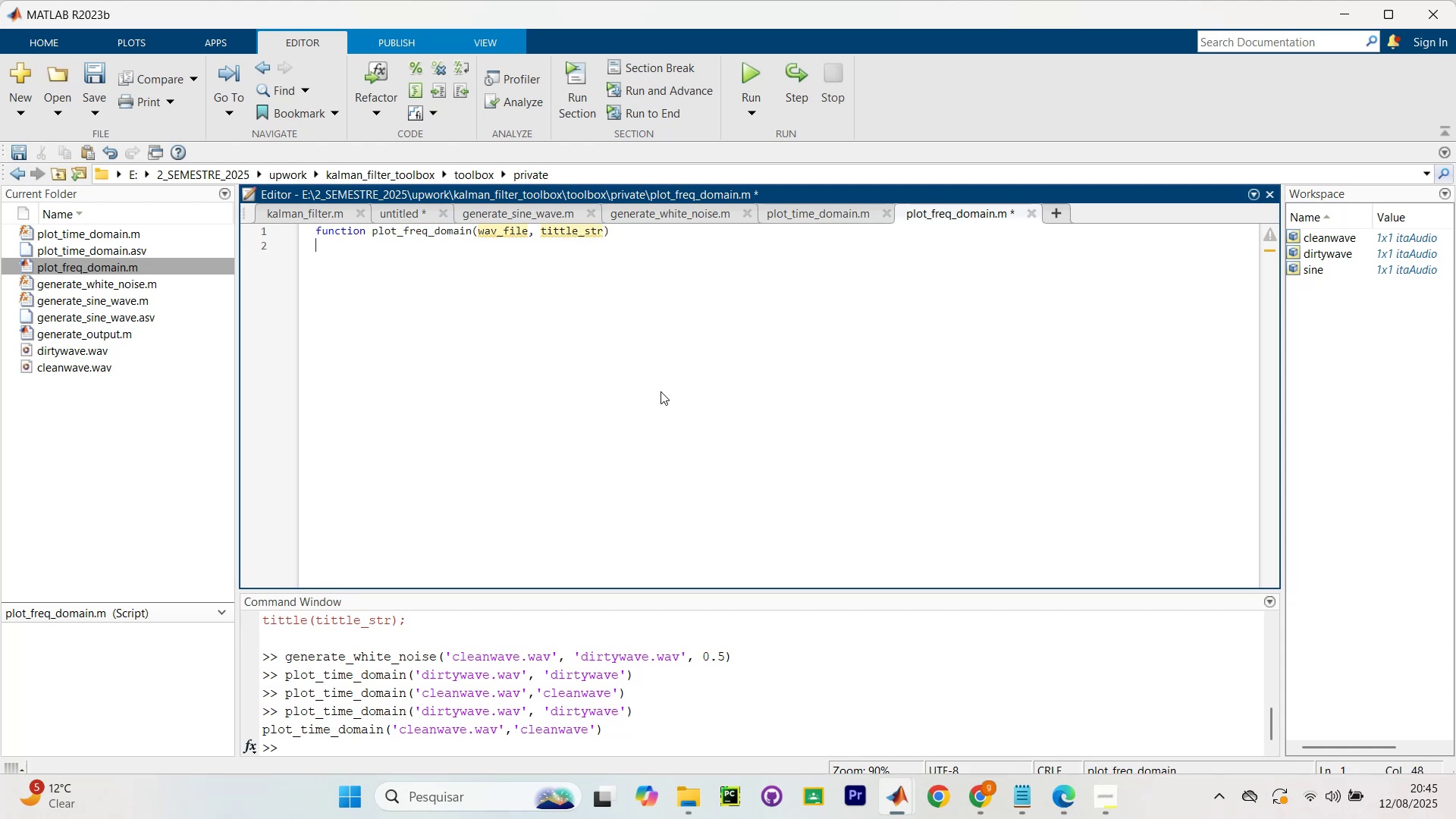 
key(Enter)
 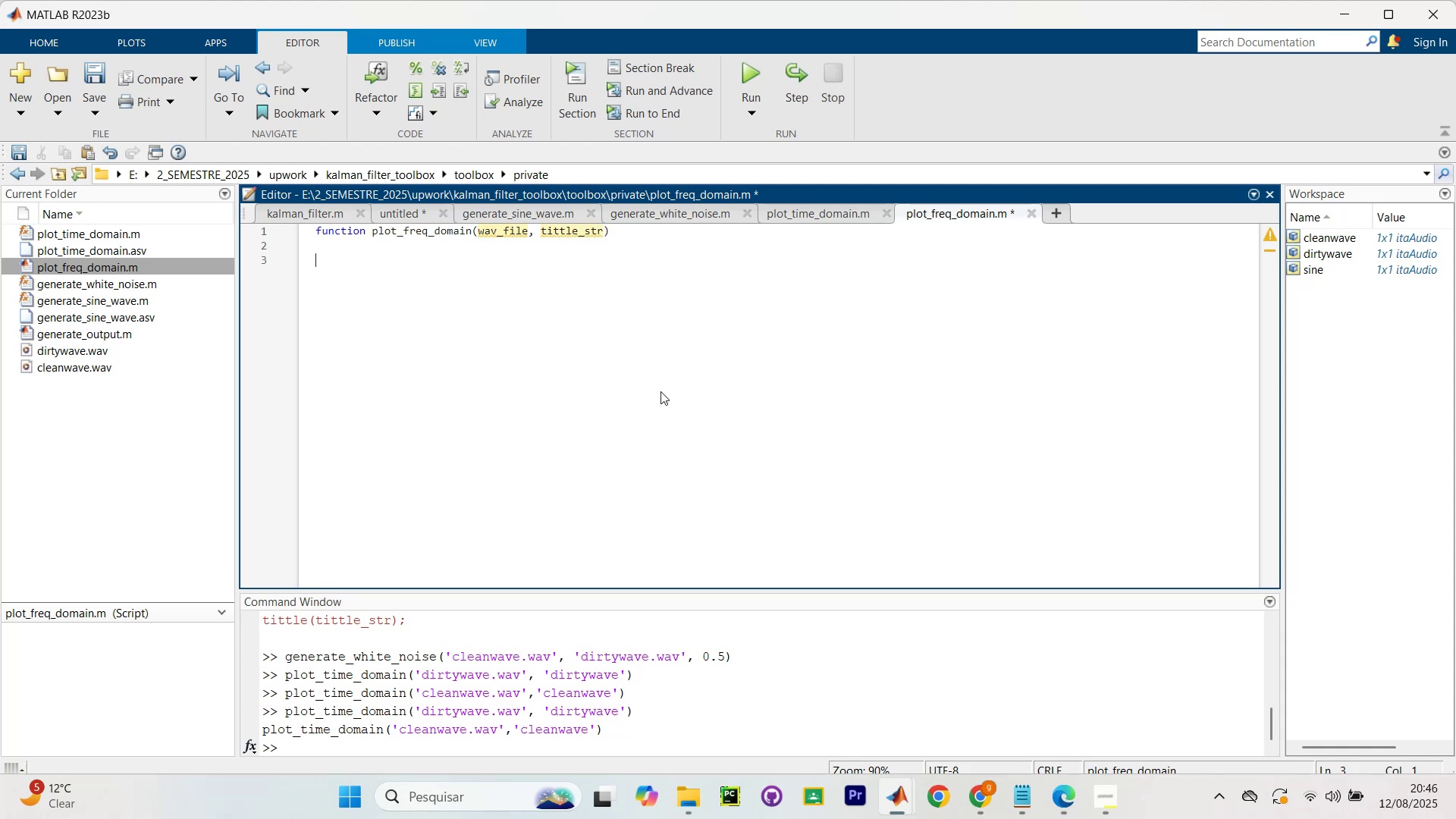 
key(Shift+3)
 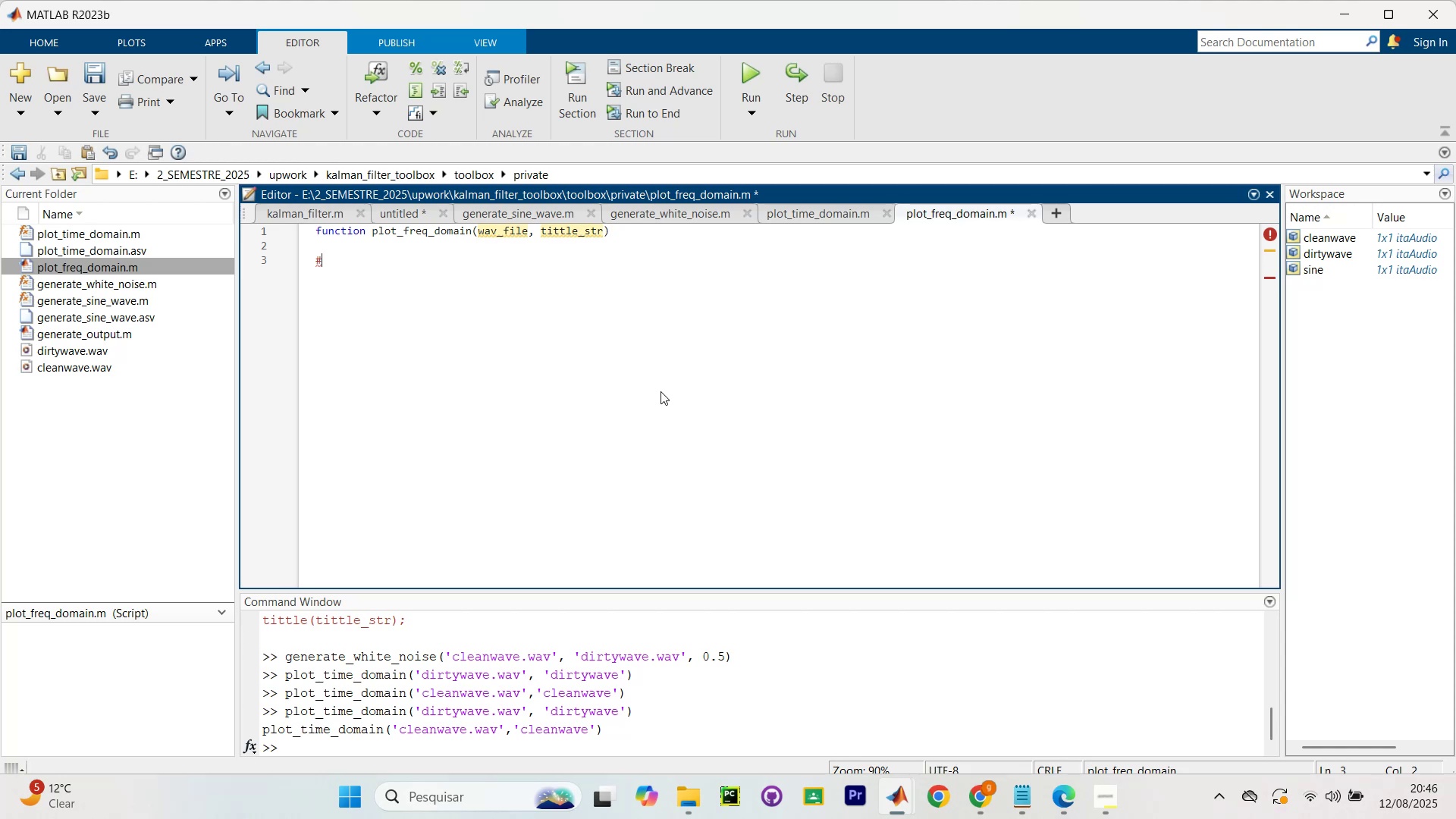 
wait(18.9)
 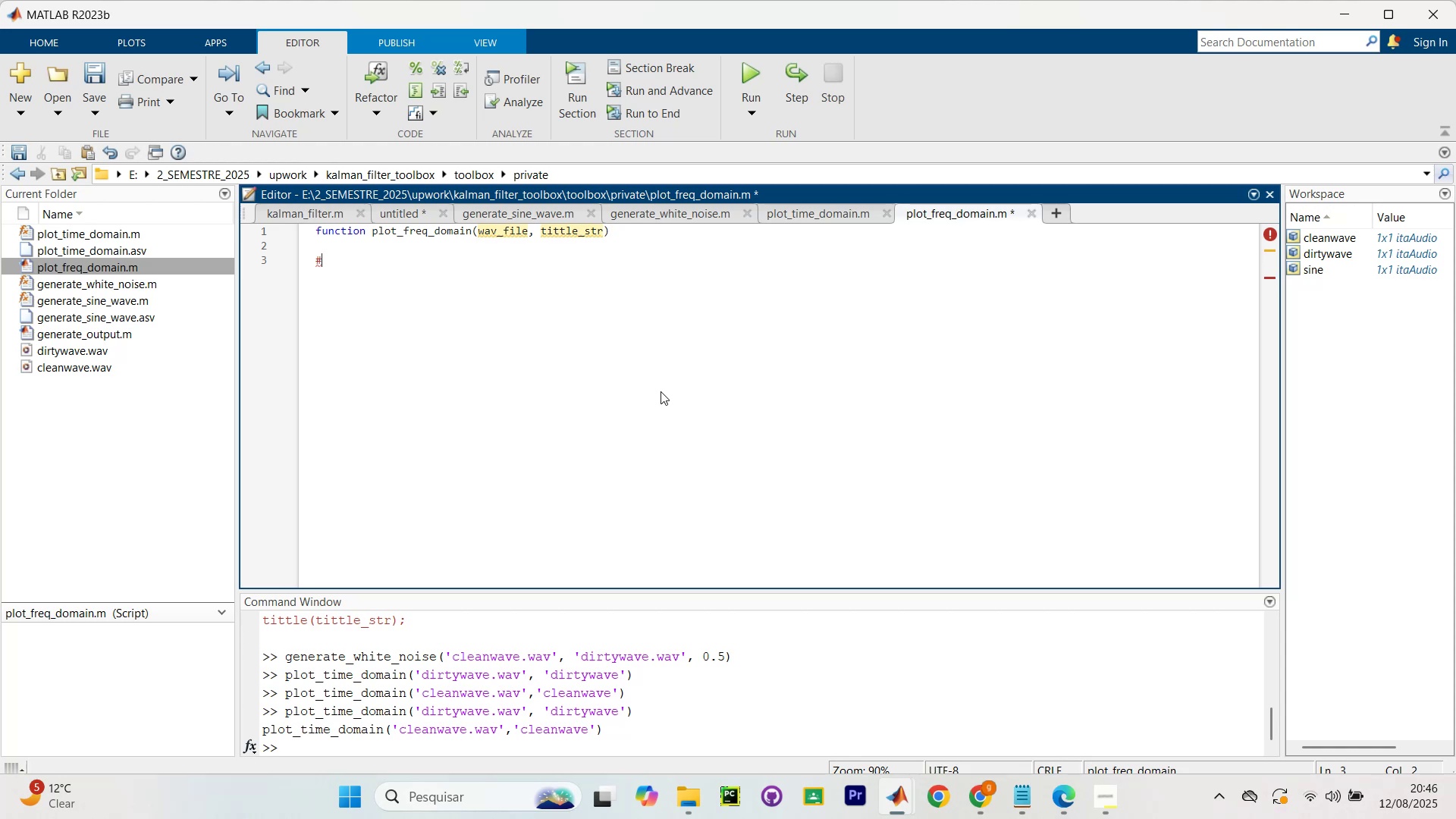 
type(Plot )
key(Backspace)
key(Backspace)
key(Backspace)
key(Backspace)
key(Backspace)
key(Backspace)
type(%p)
key(Backspace)
type(Plot the frequency spectrum of a .WAV FILE)
key(Backspace)
key(Backspace)
key(Backspace)
key(Backspace)
type(file)
 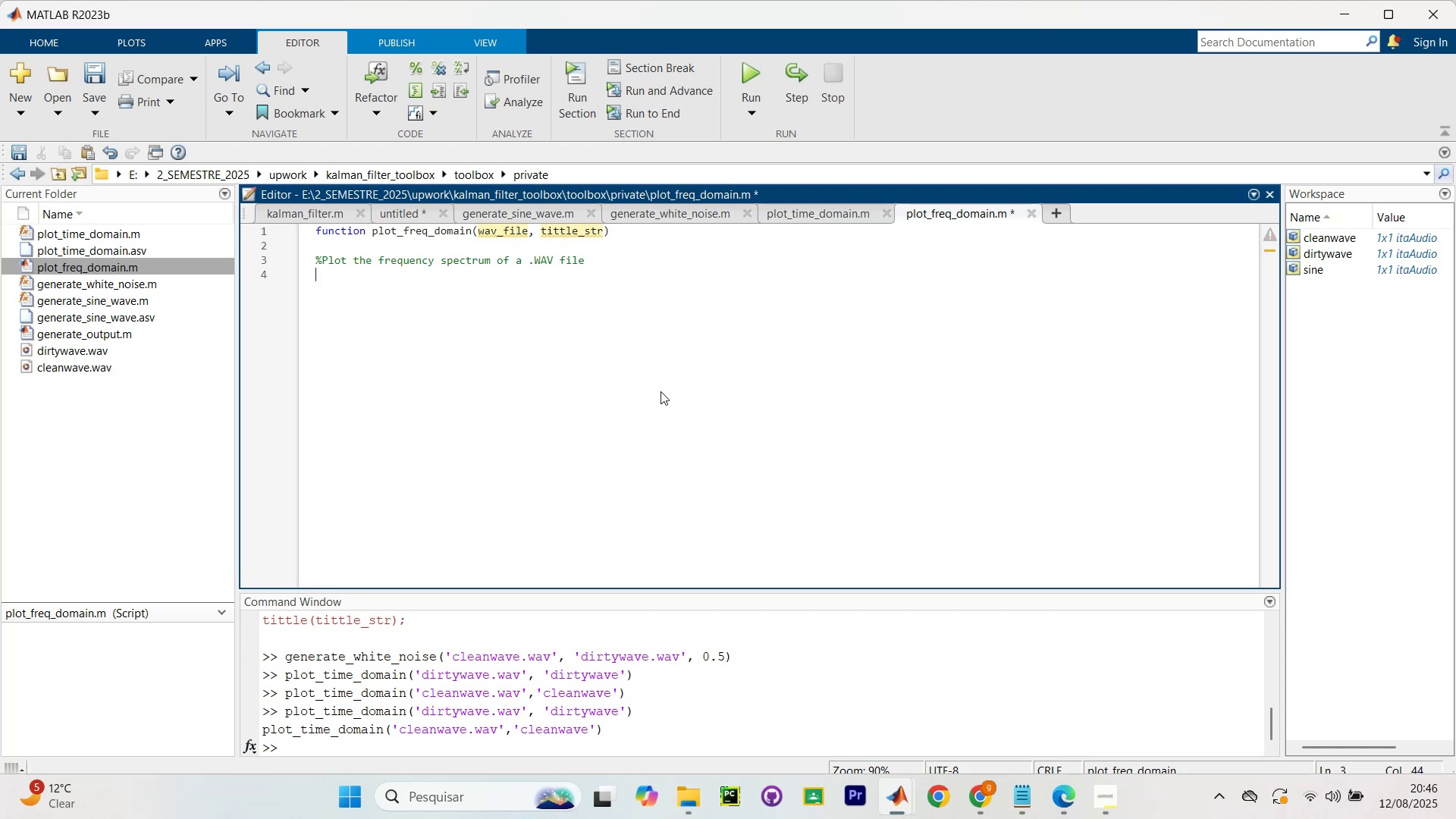 
 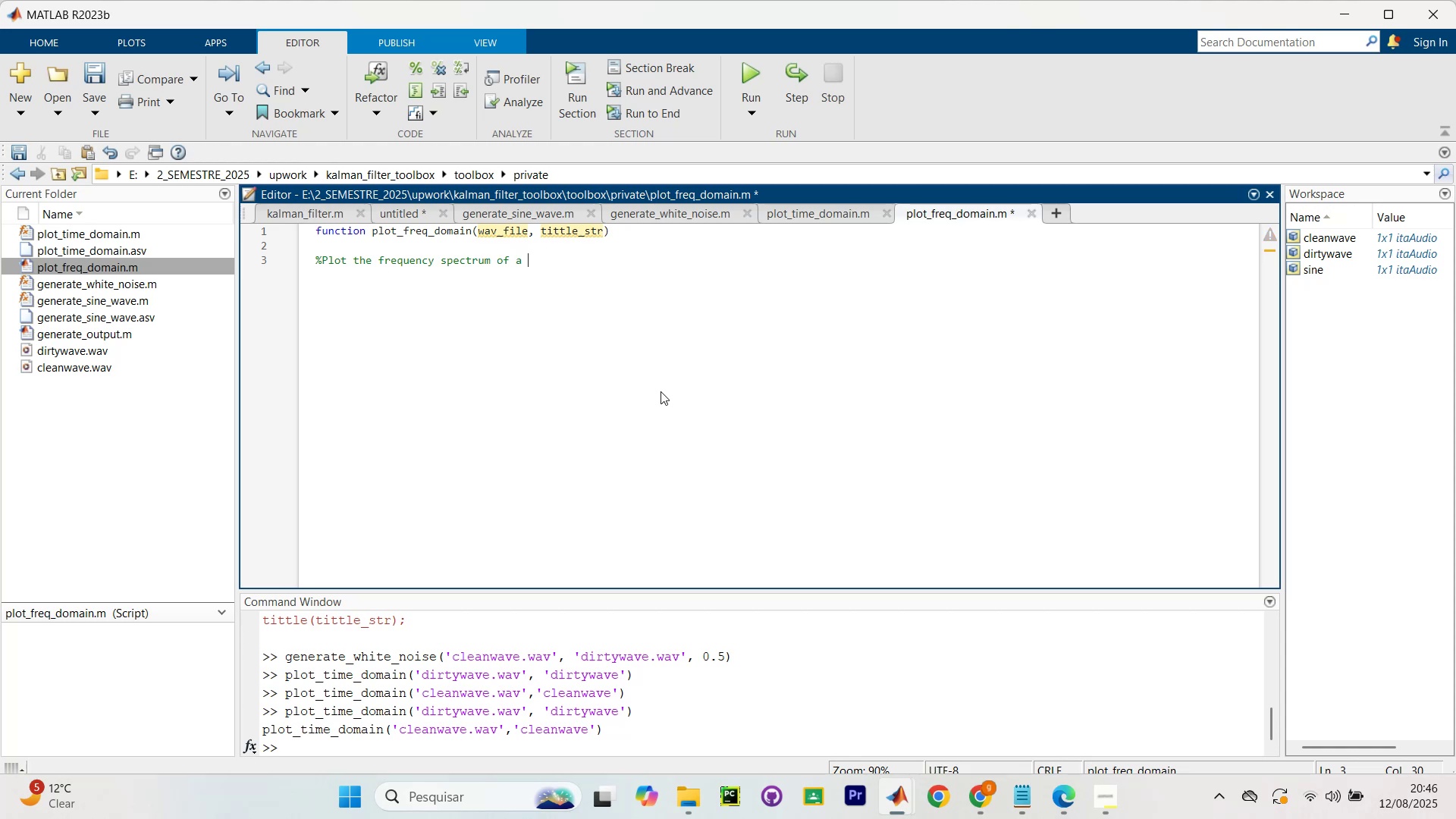 
key(Enter)
 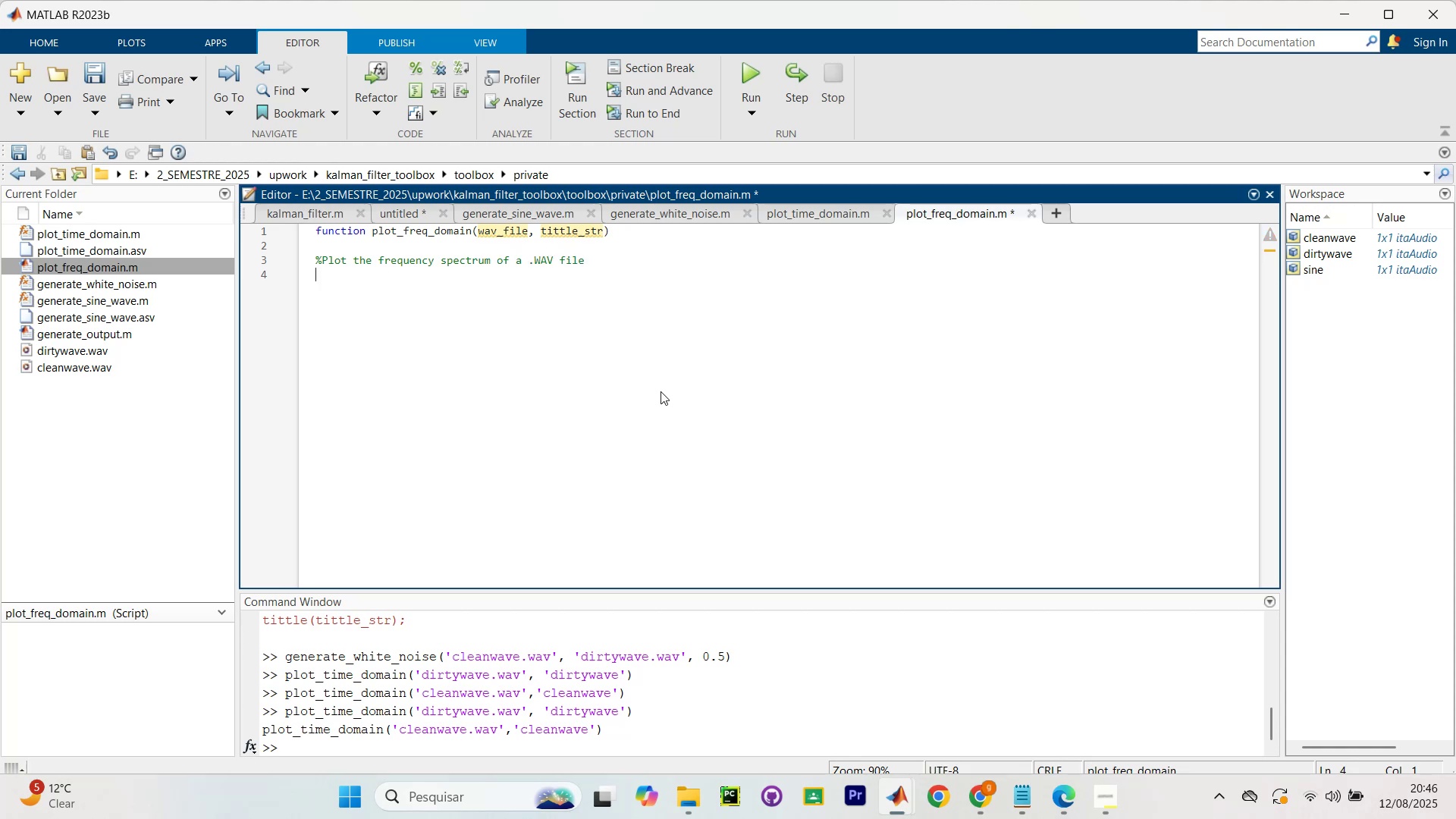 
key(Enter)
 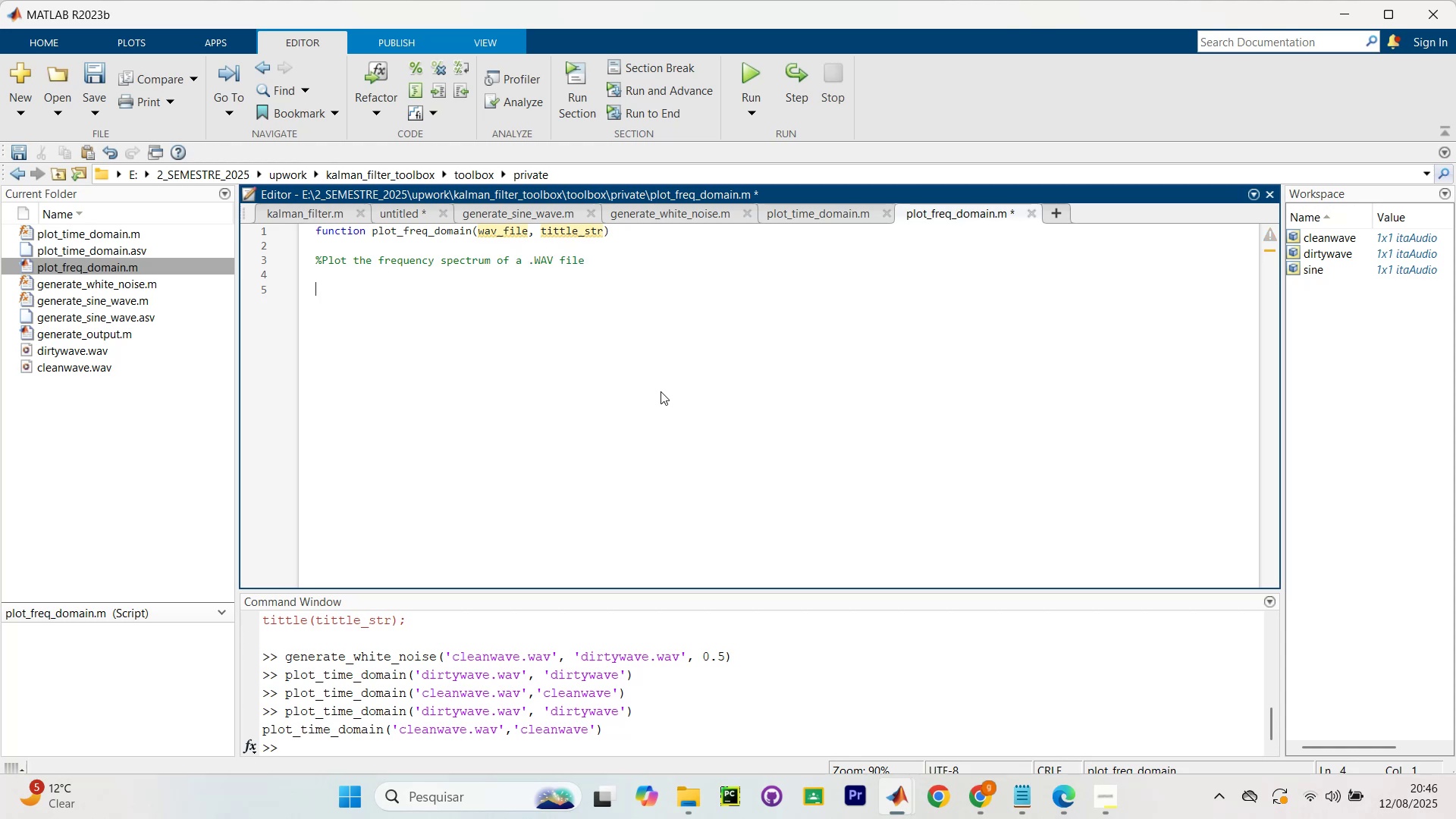 
type(%)
key(Backspace)
type(A)
key(Backspace)
type(% Ard)
key(Backspace)
type(gs? )
 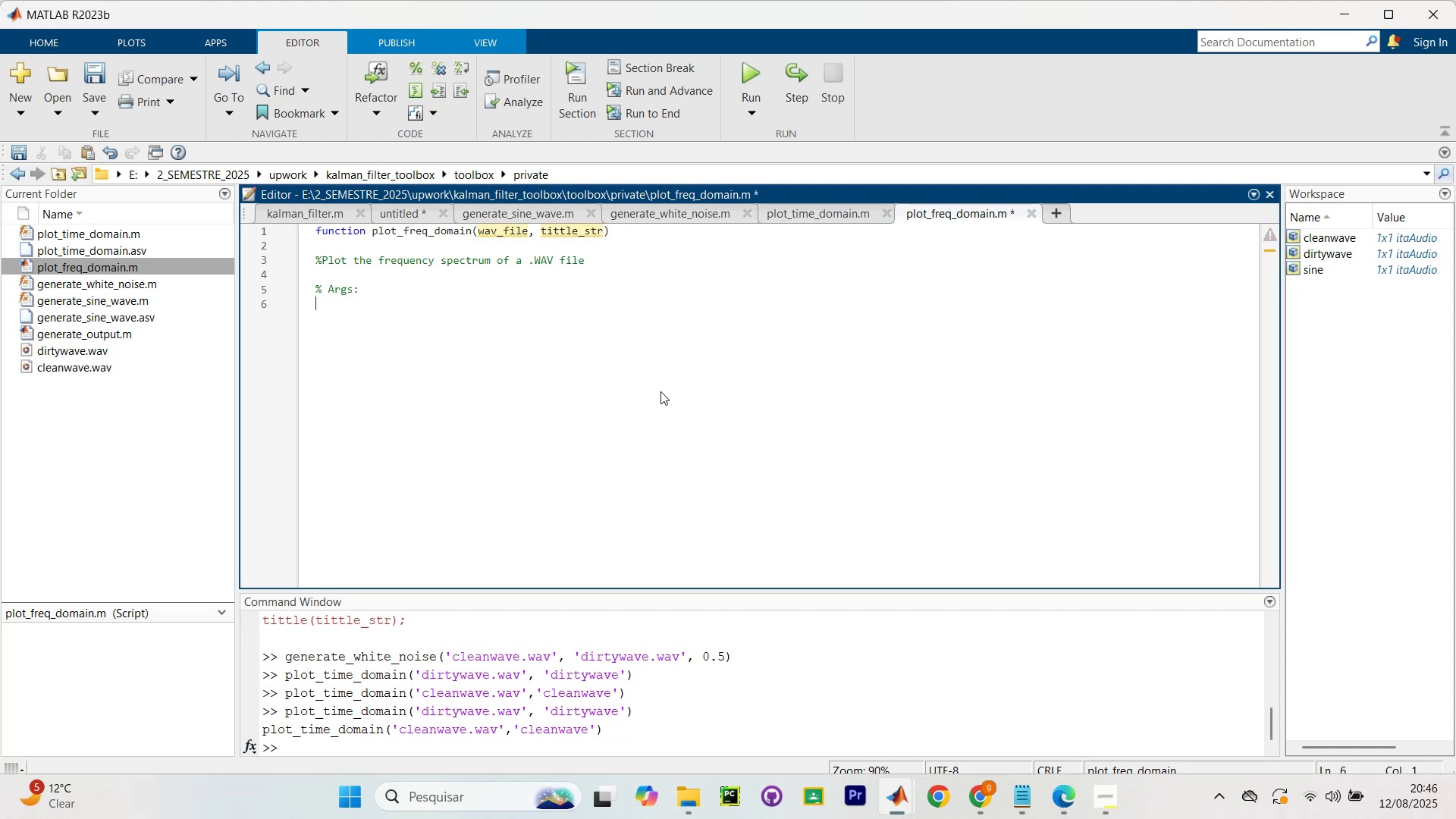 
 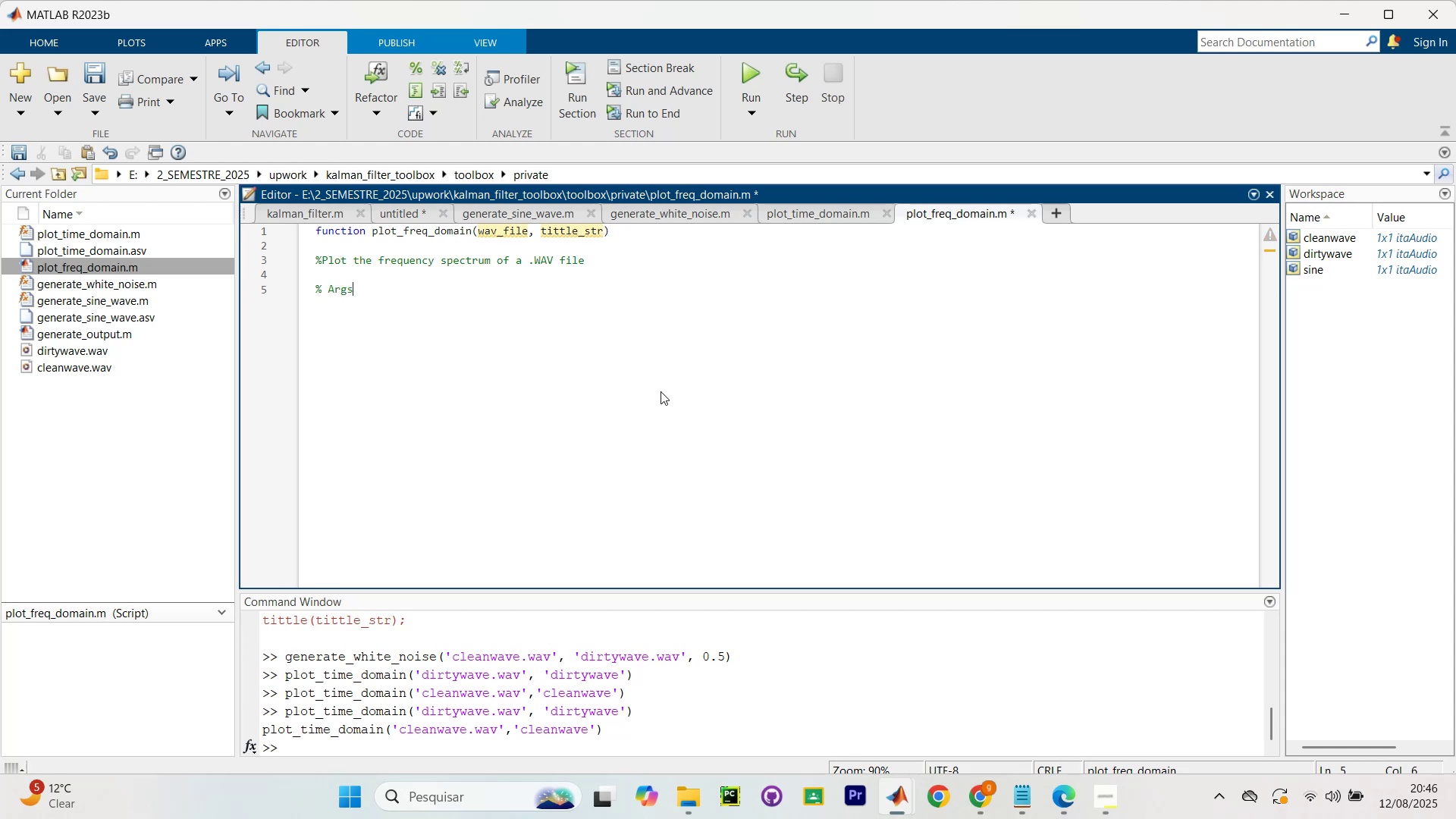 
key(Enter)
 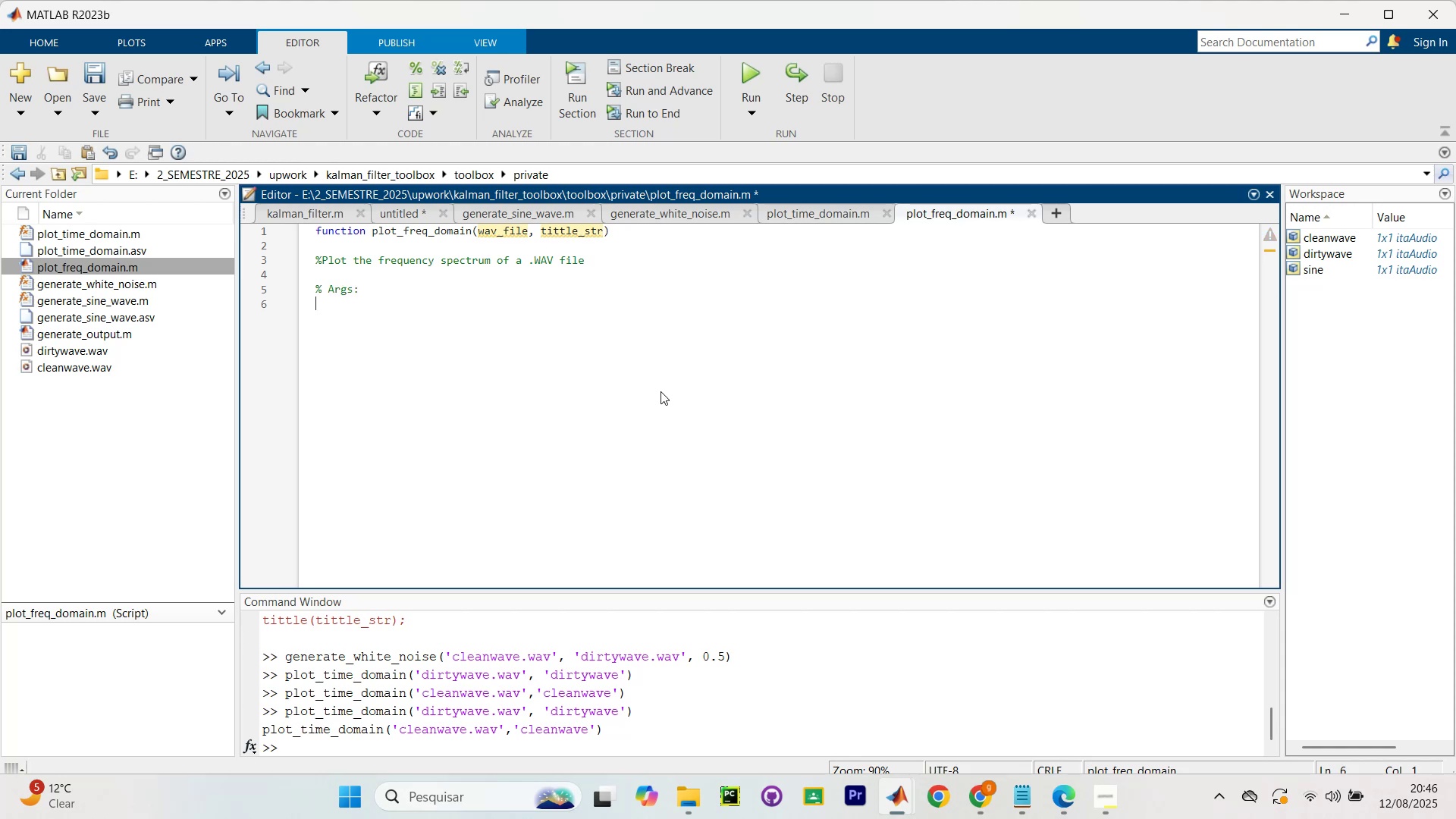 
key(Enter)
 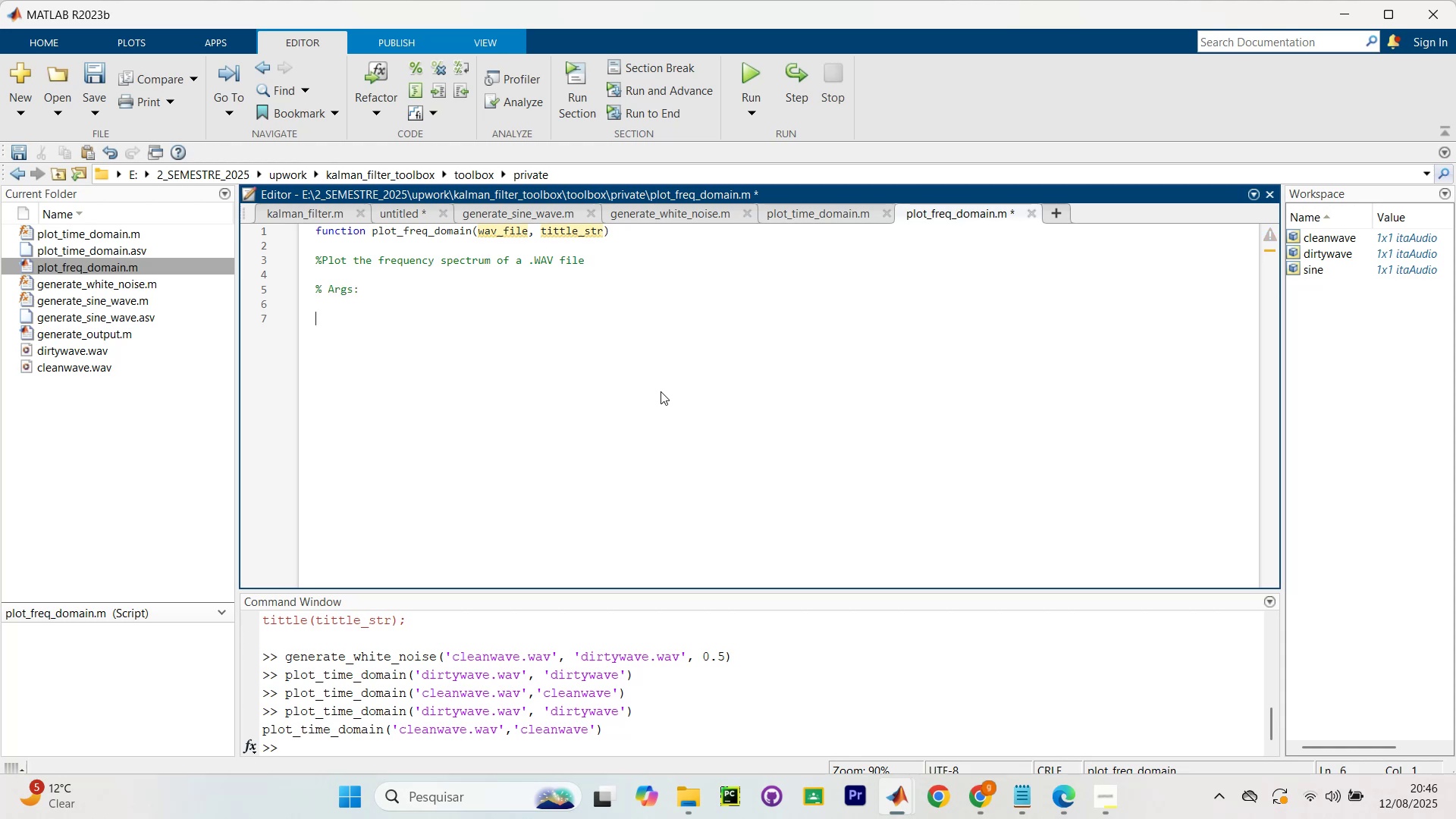 
key(Shift+ShiftRight)
 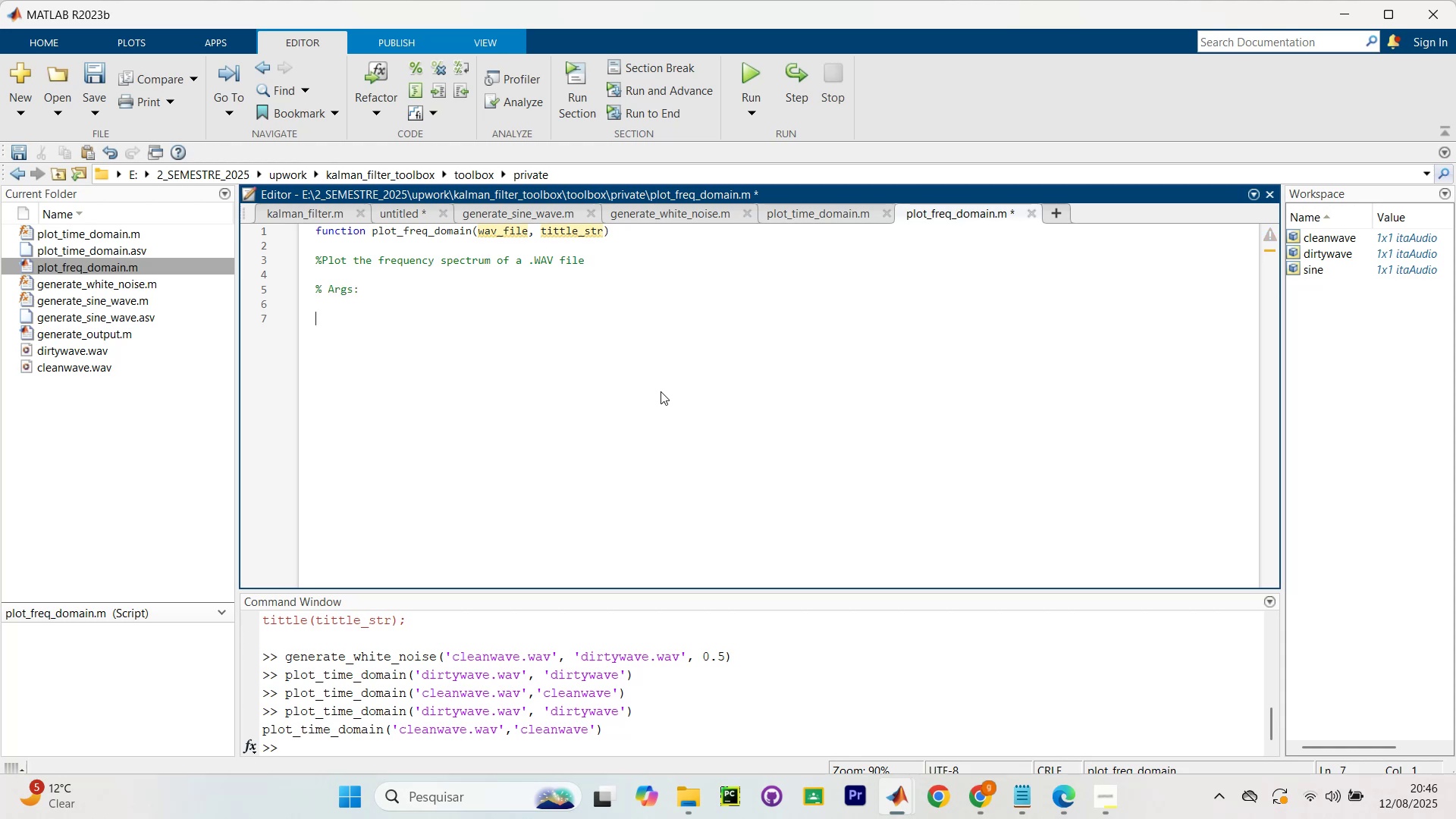 
key(Shift+5)
 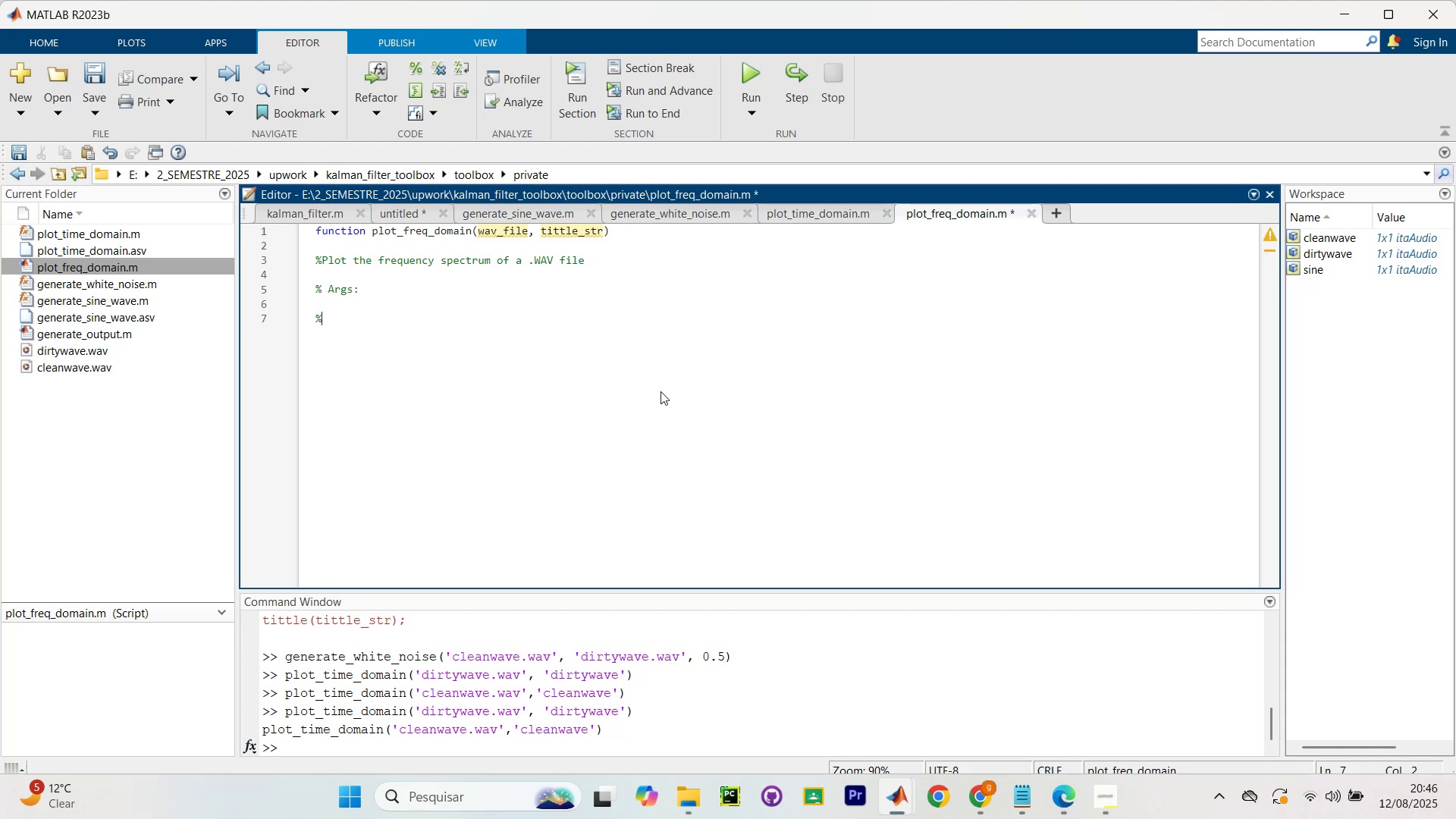 
wait(5.28)
 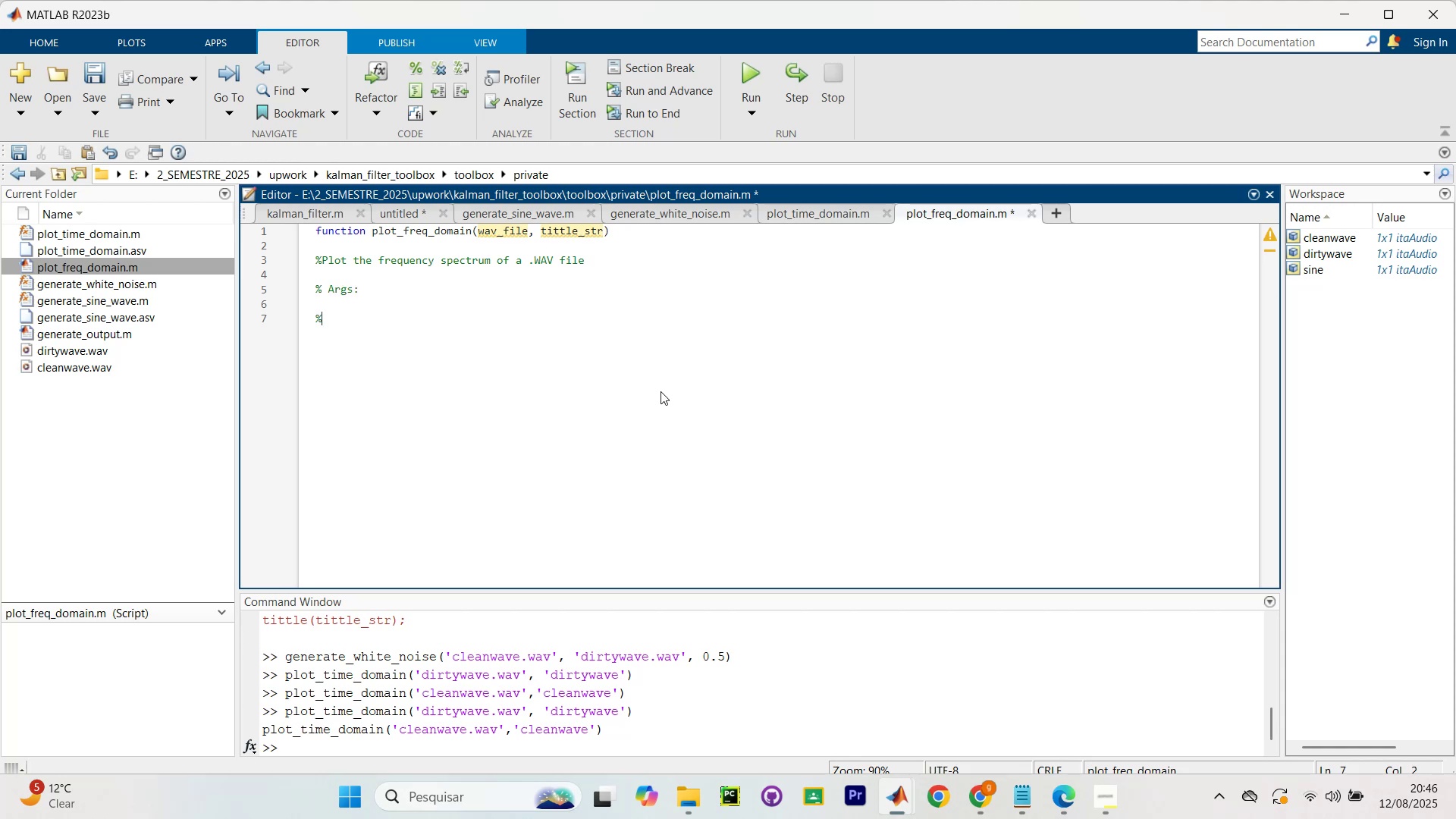 
type(wav)
 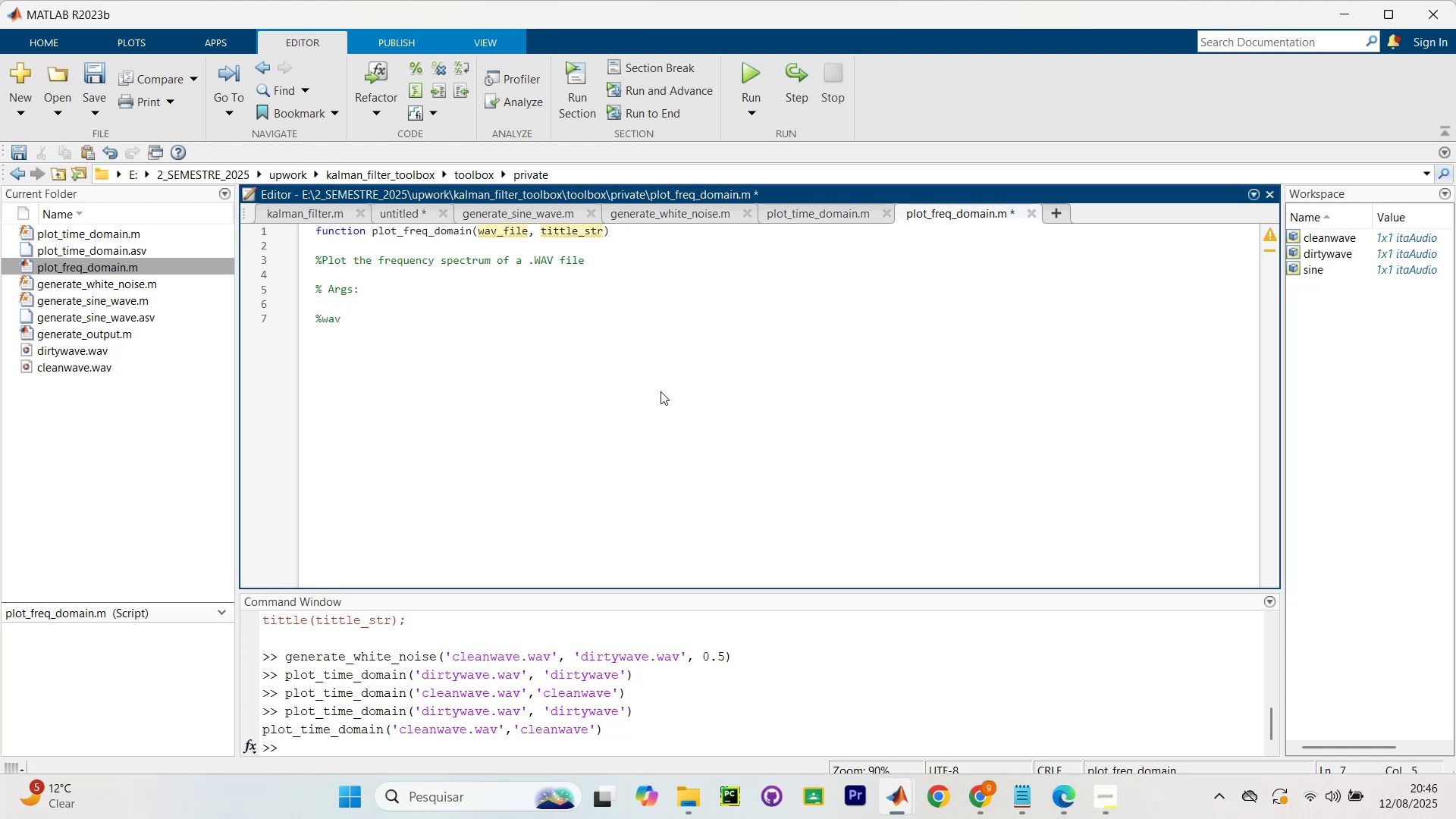 
key(Backspace)
key(Backspace)
type(av_ file)
key(Backspace)
key(Backspace)
key(Backspace)
key(Backspace)
key(Backspace)
type(file (ca)
key(Backspace)
type(hat)
key(Backspace)
type(r) )
key(Backspace)
type(? Path to wav file)
 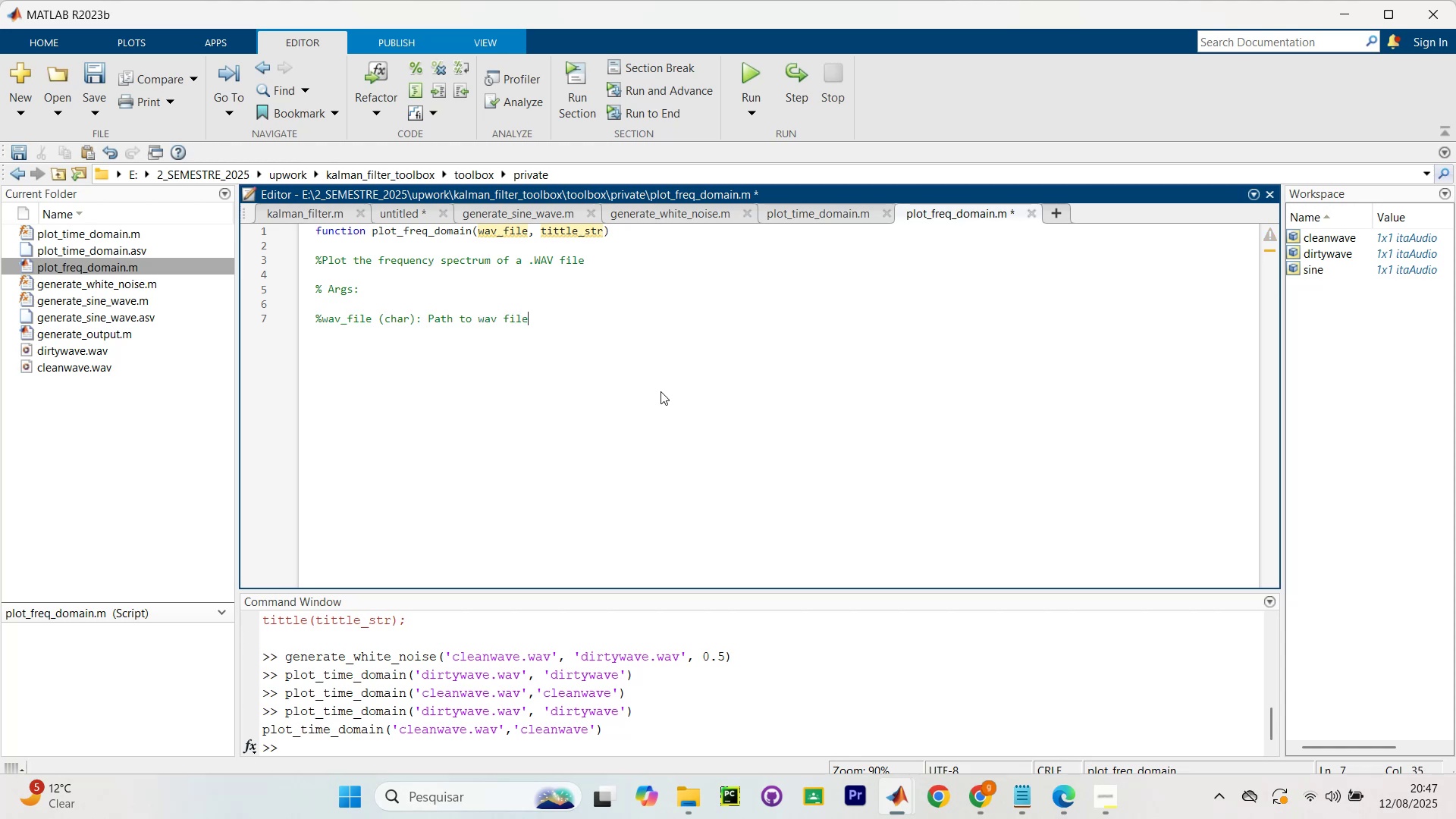 
key(Enter)
 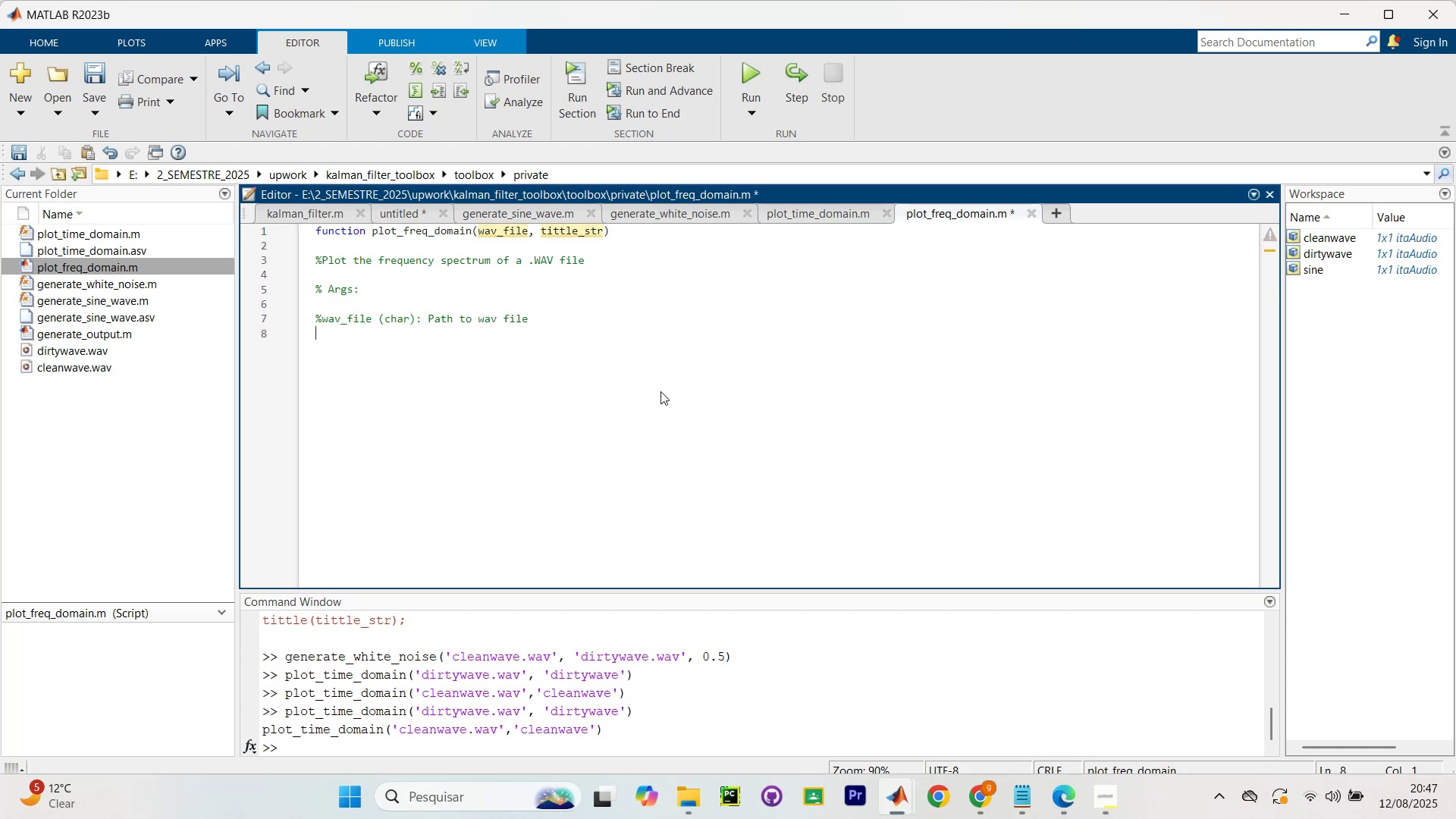 
key(Shift+5)
 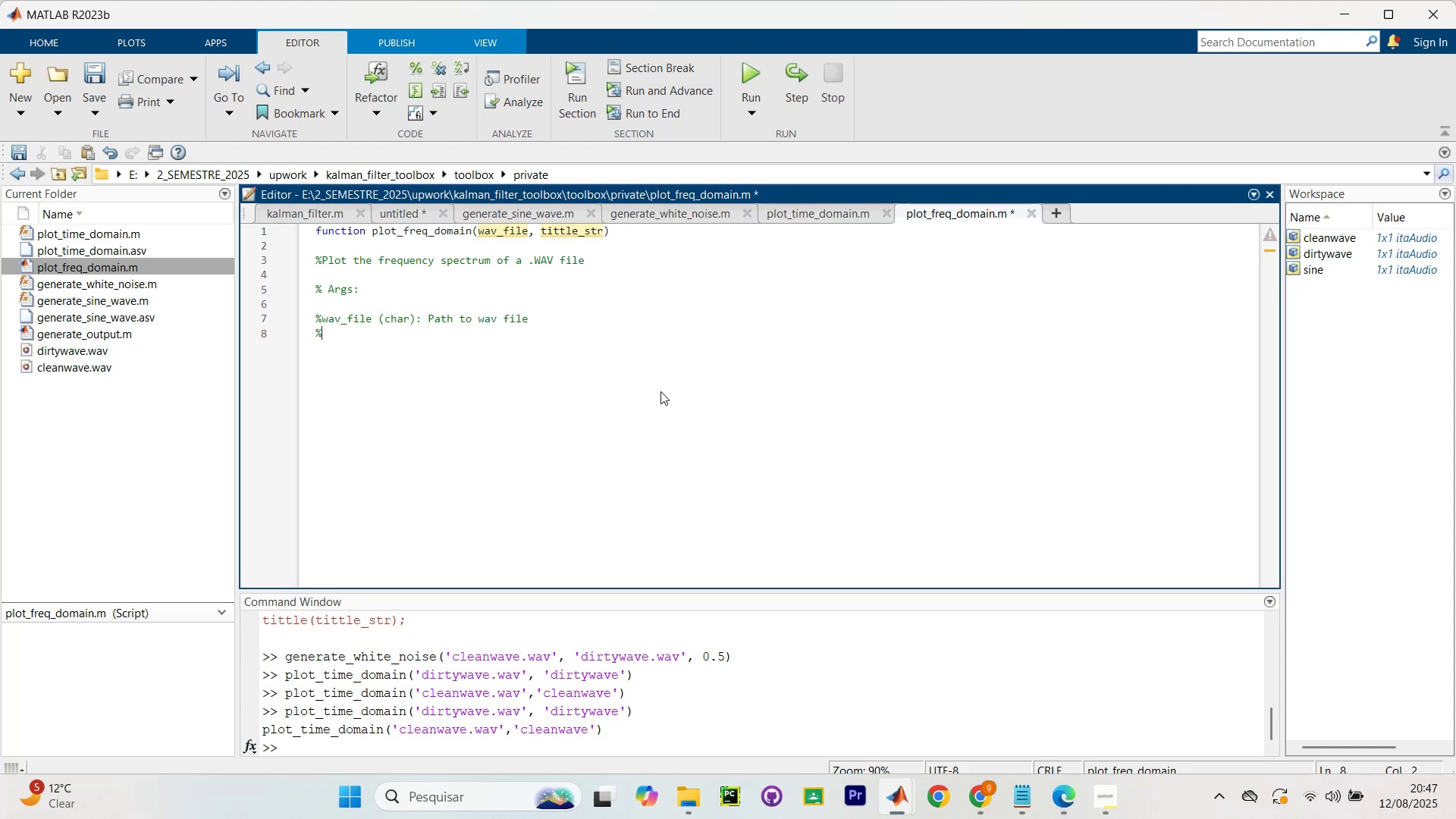 
key(Space)
 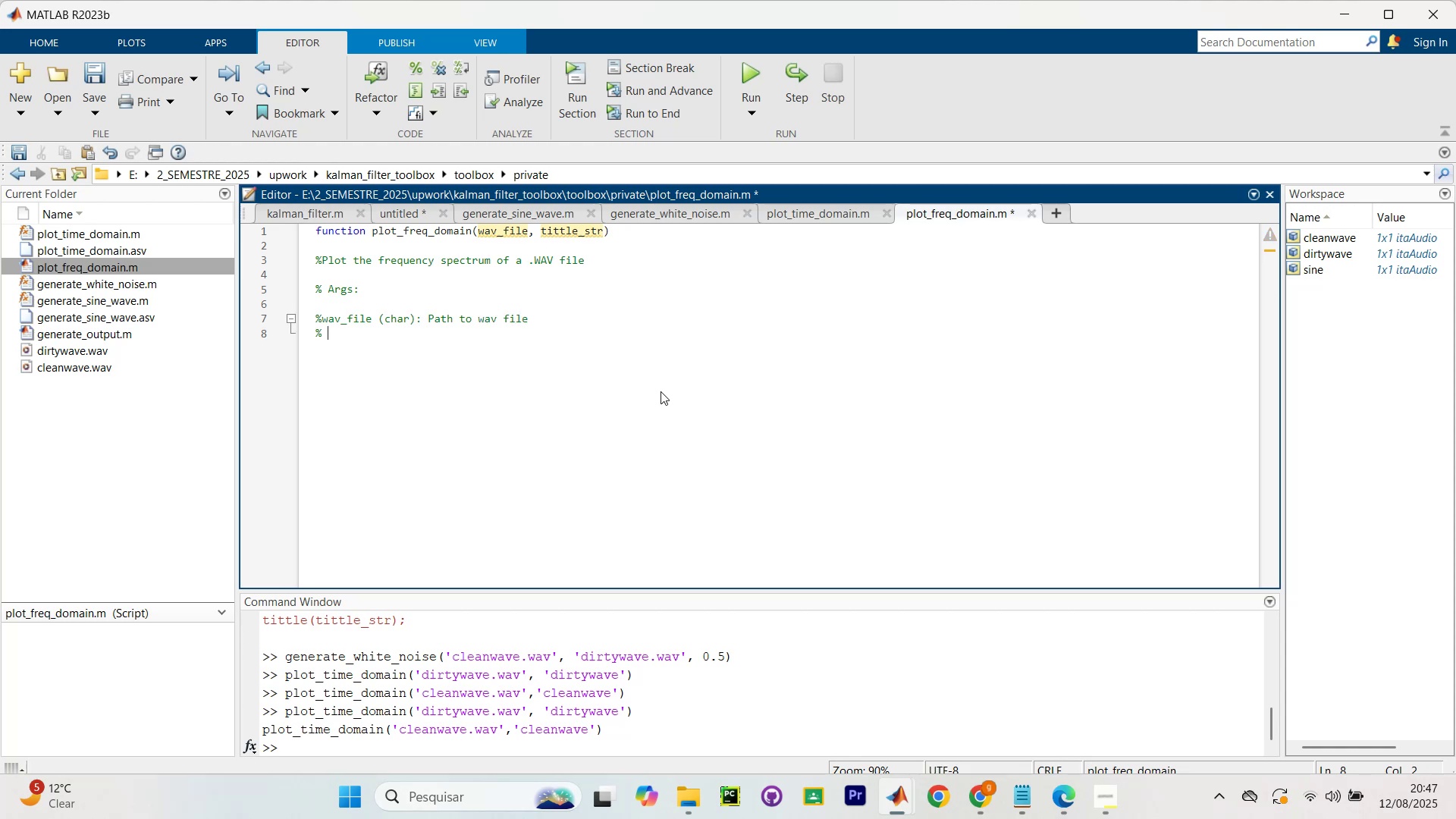 
key(Backspace)
 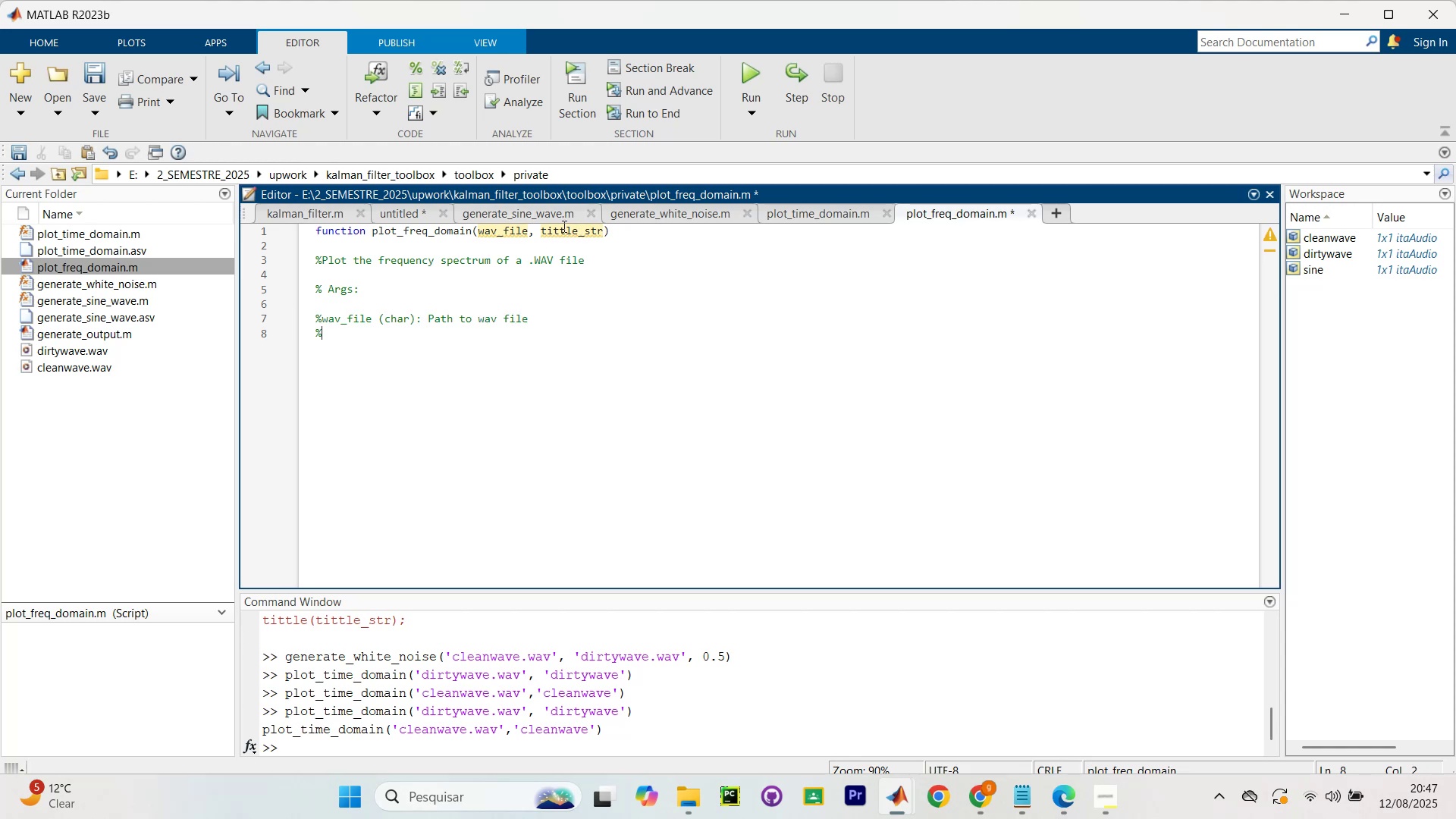 
left_click([563, 230])
 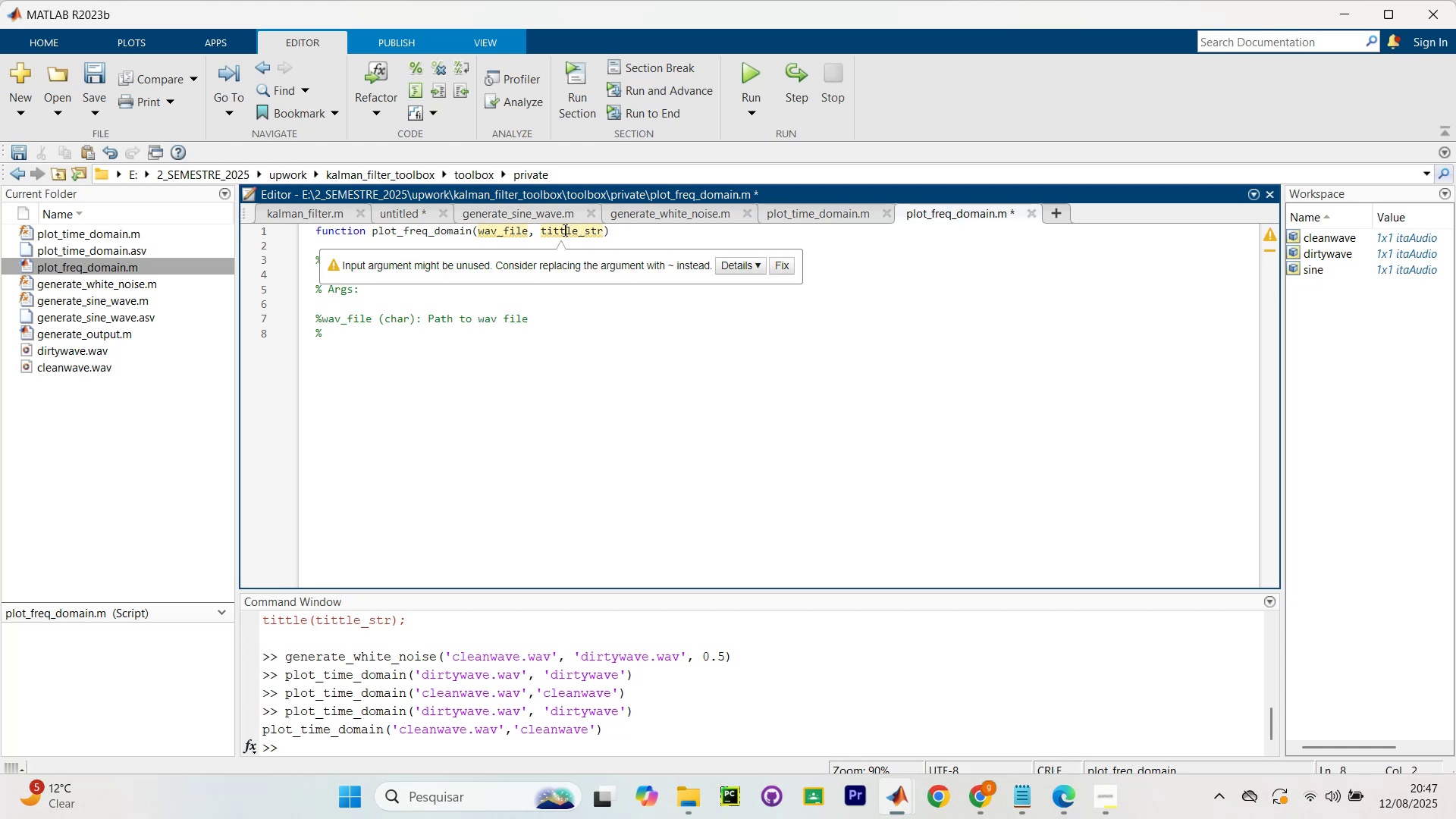 
key(Backspace)
 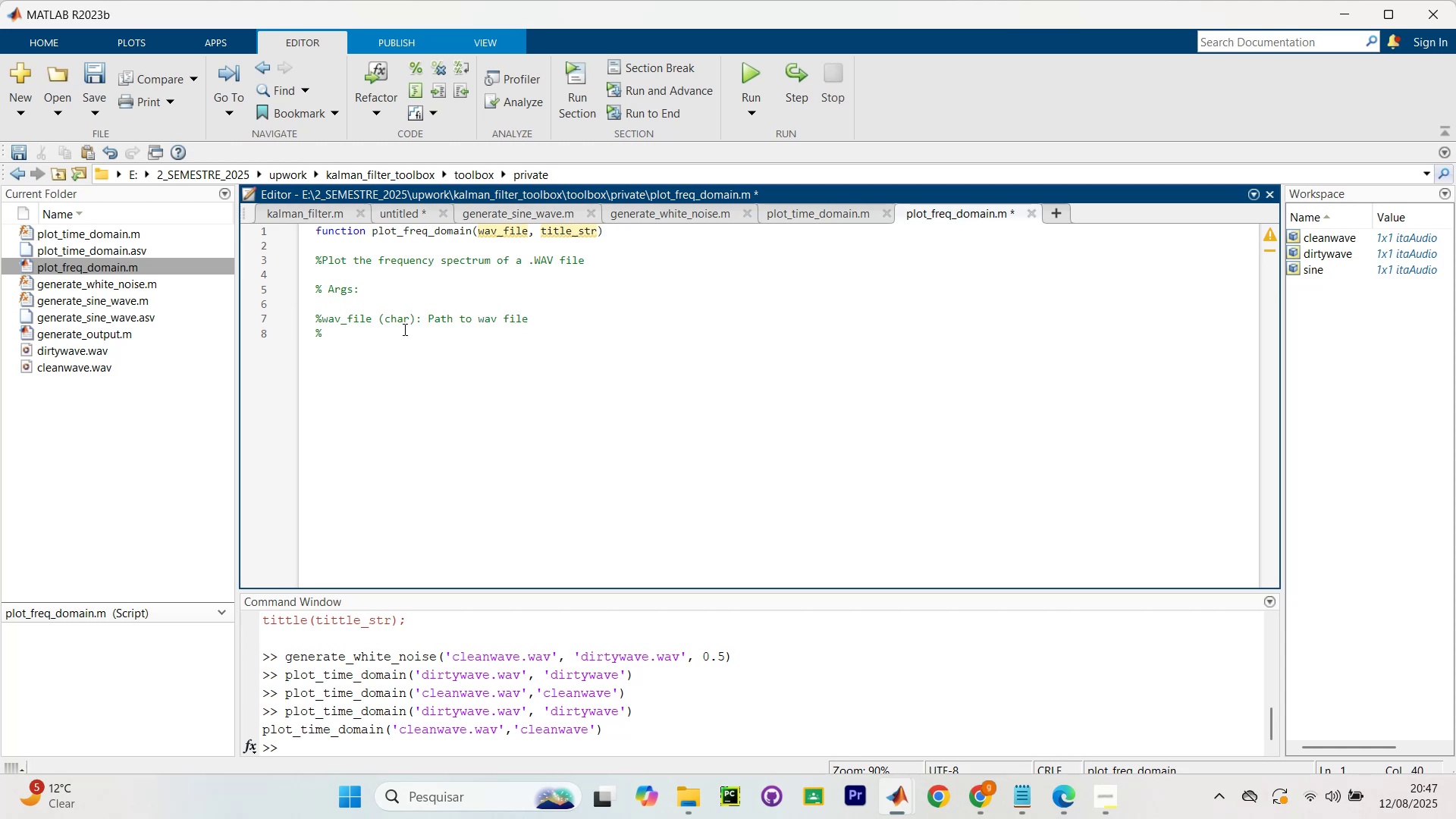 
left_click([407, 329])
 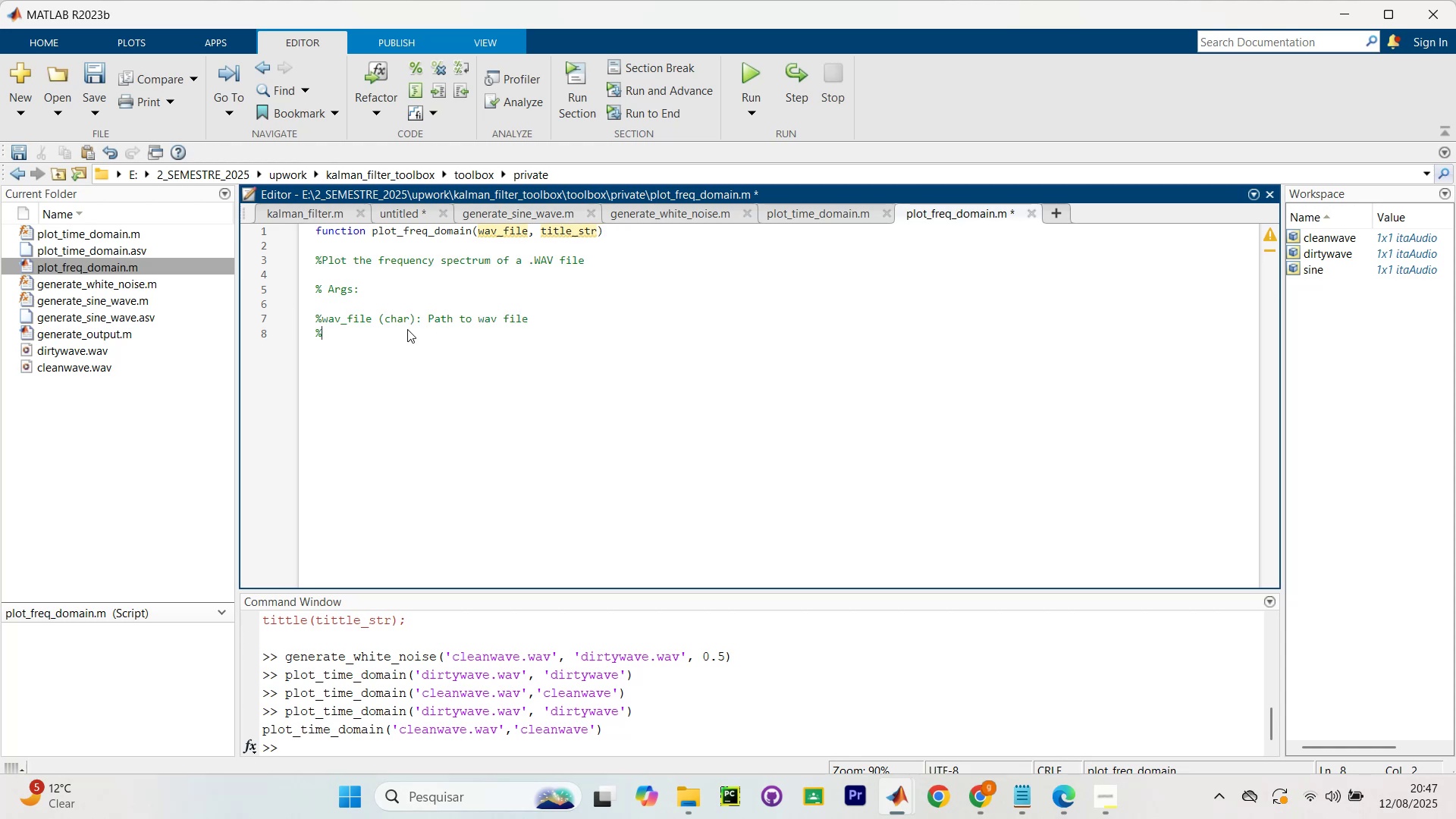 
type(T)
key(Backspace)
type(title_str (char? fitle )
key(Backspace)
key(Backspace)
key(Backspace)
key(Backspace)
key(Backspace)
key(Backspace)
type(title for)
key(Backspace)
key(Backspace)
key(Backspace)
type(for the plot)
 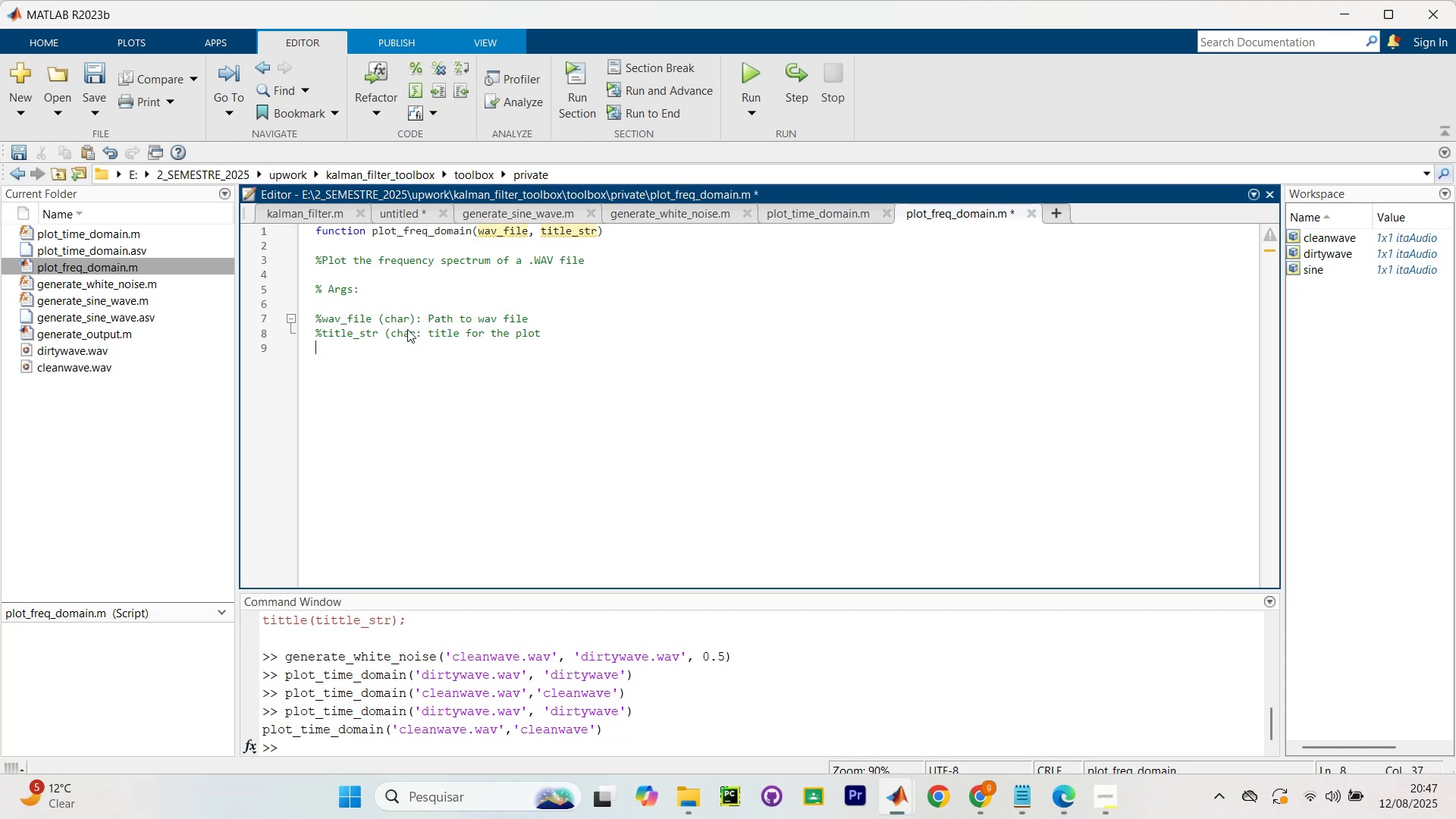 
 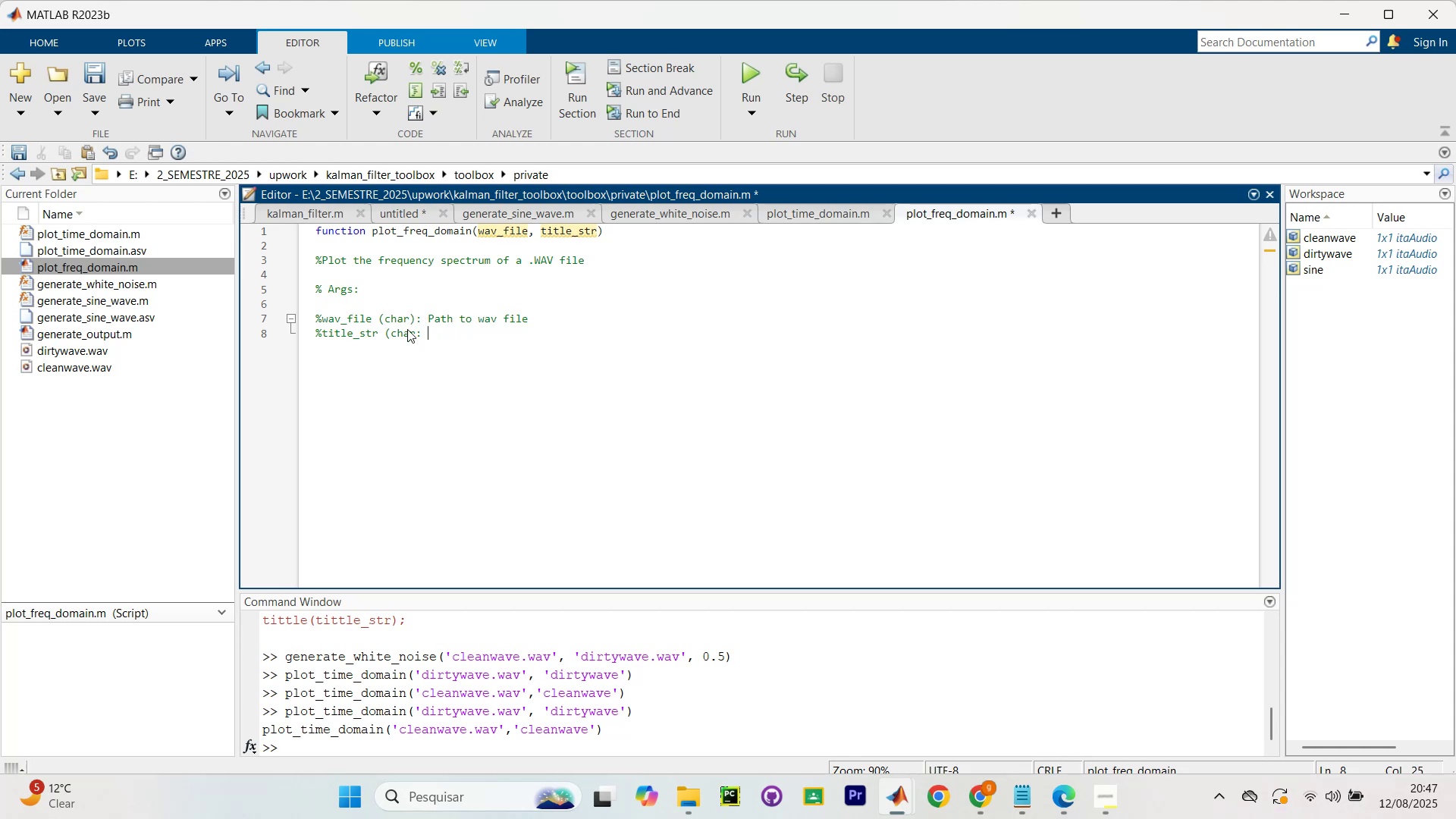 
key(Enter)
 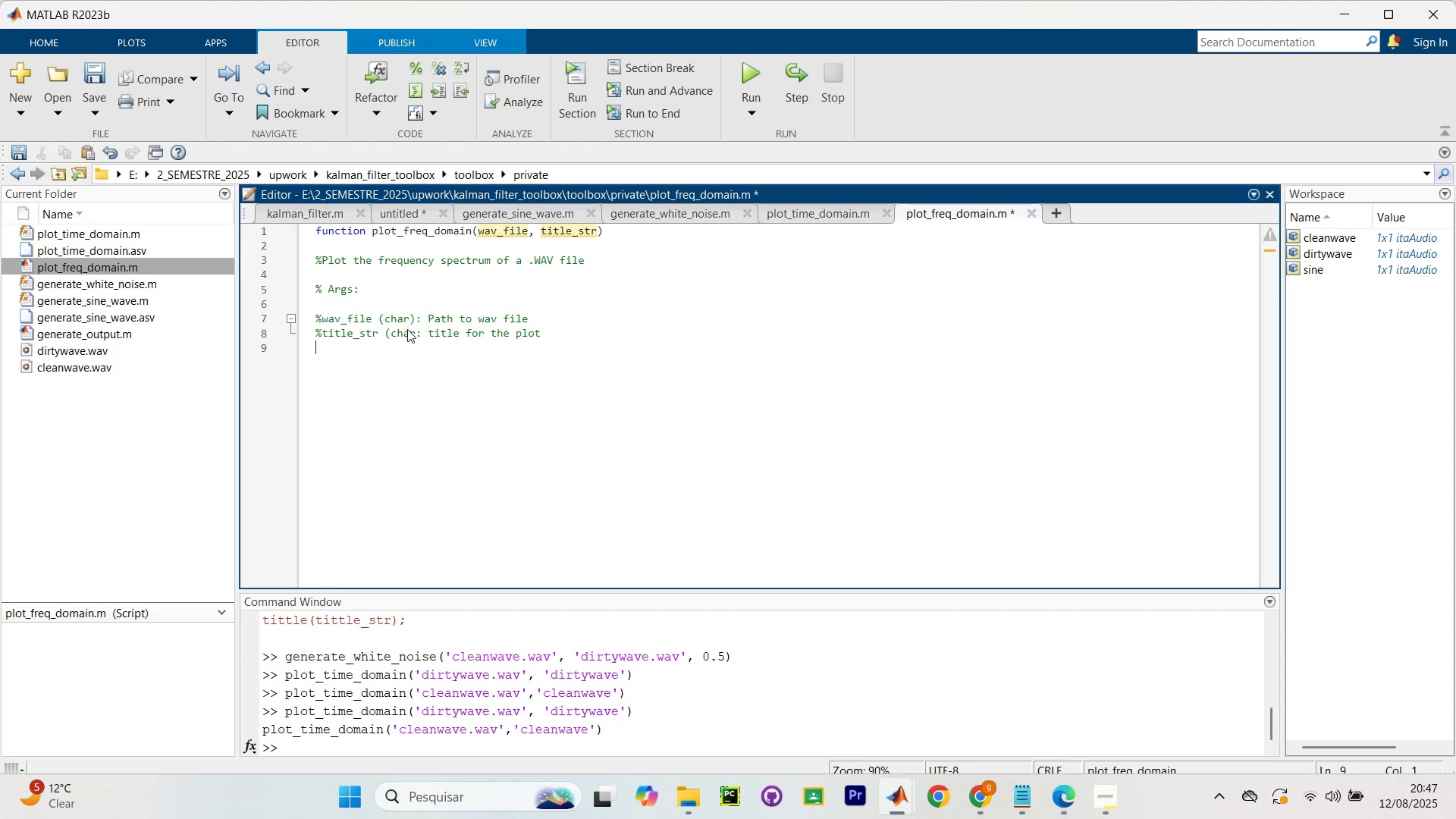 
key(Enter)
 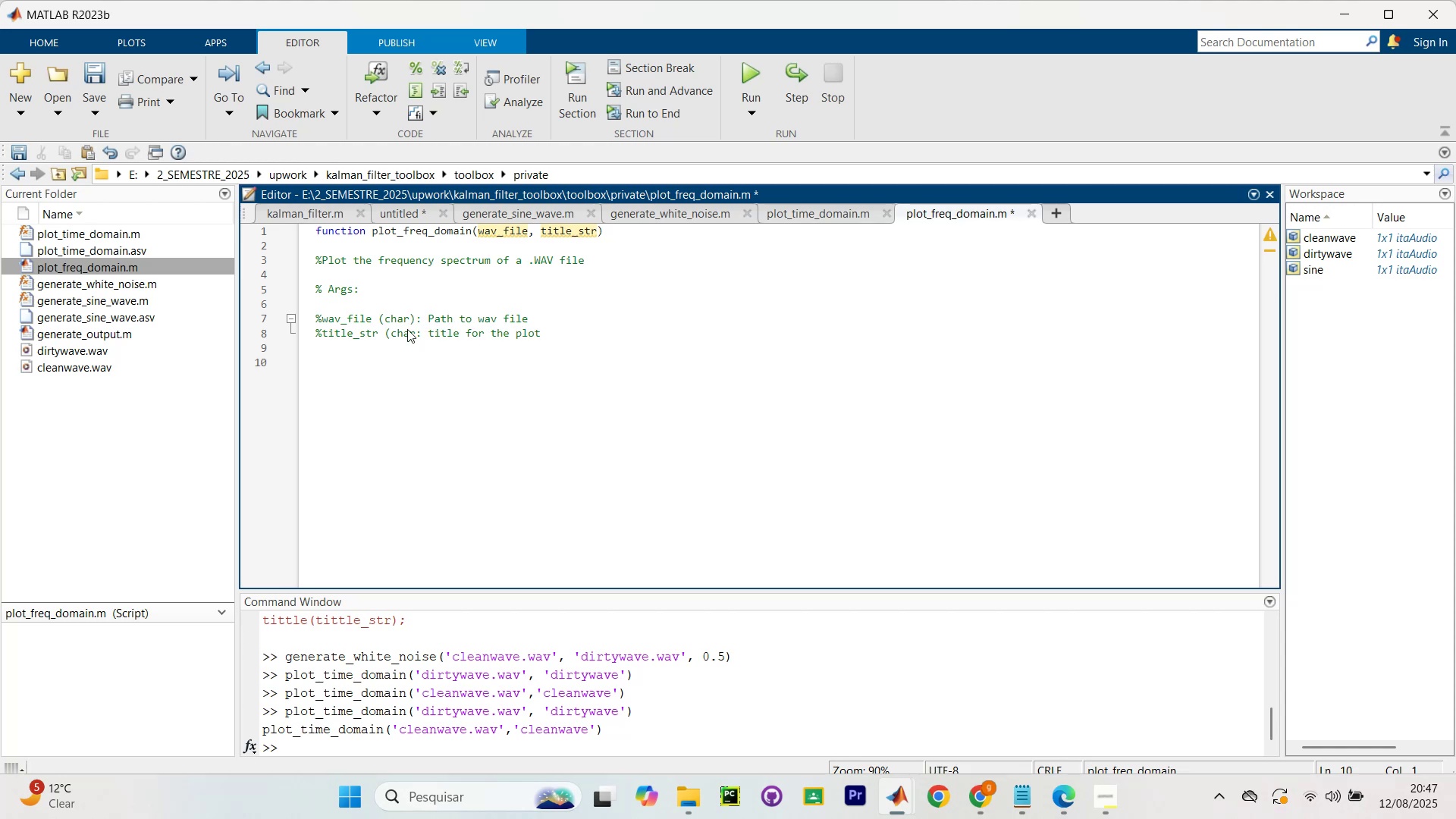 
type(%example? )
 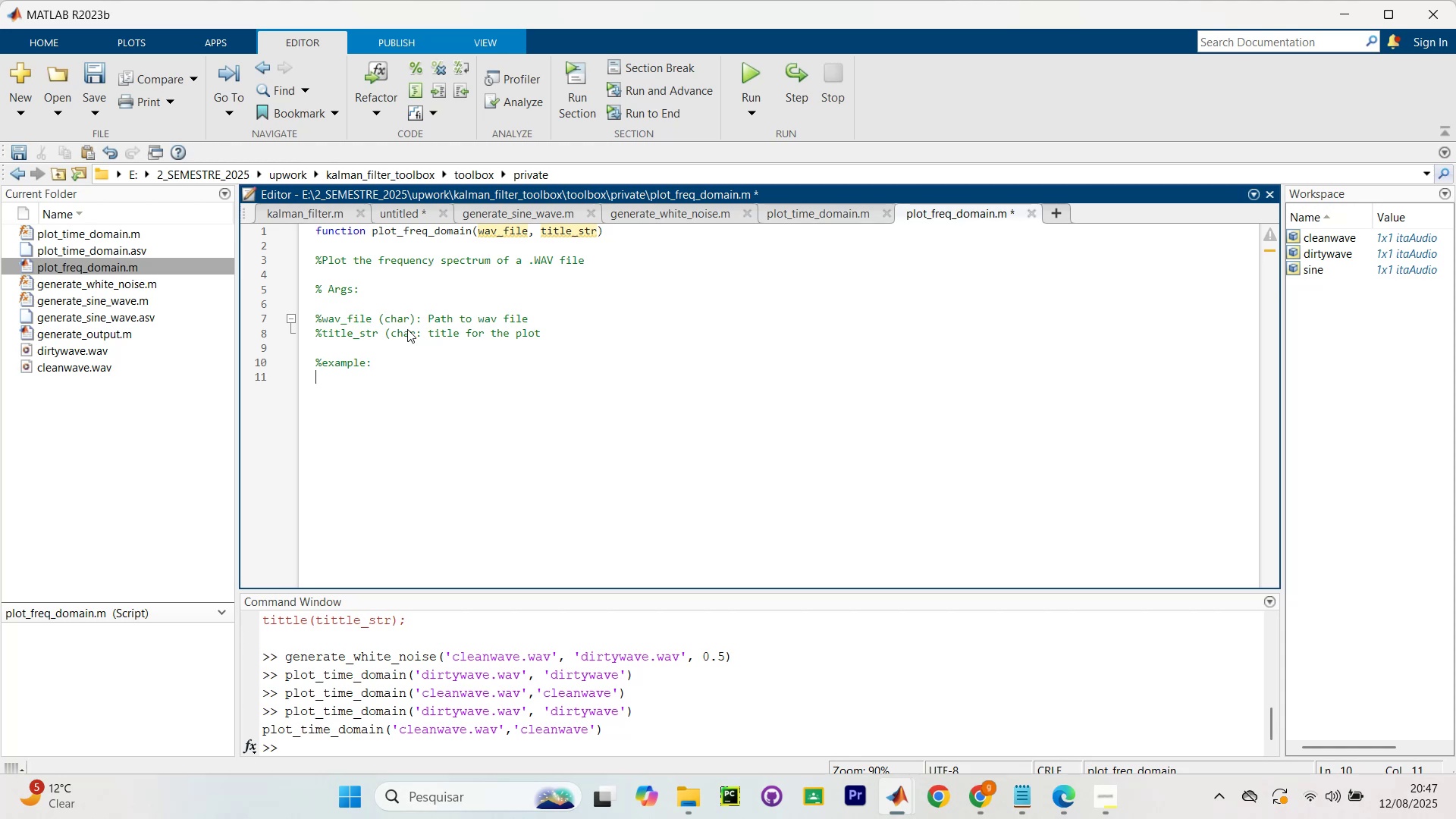 
 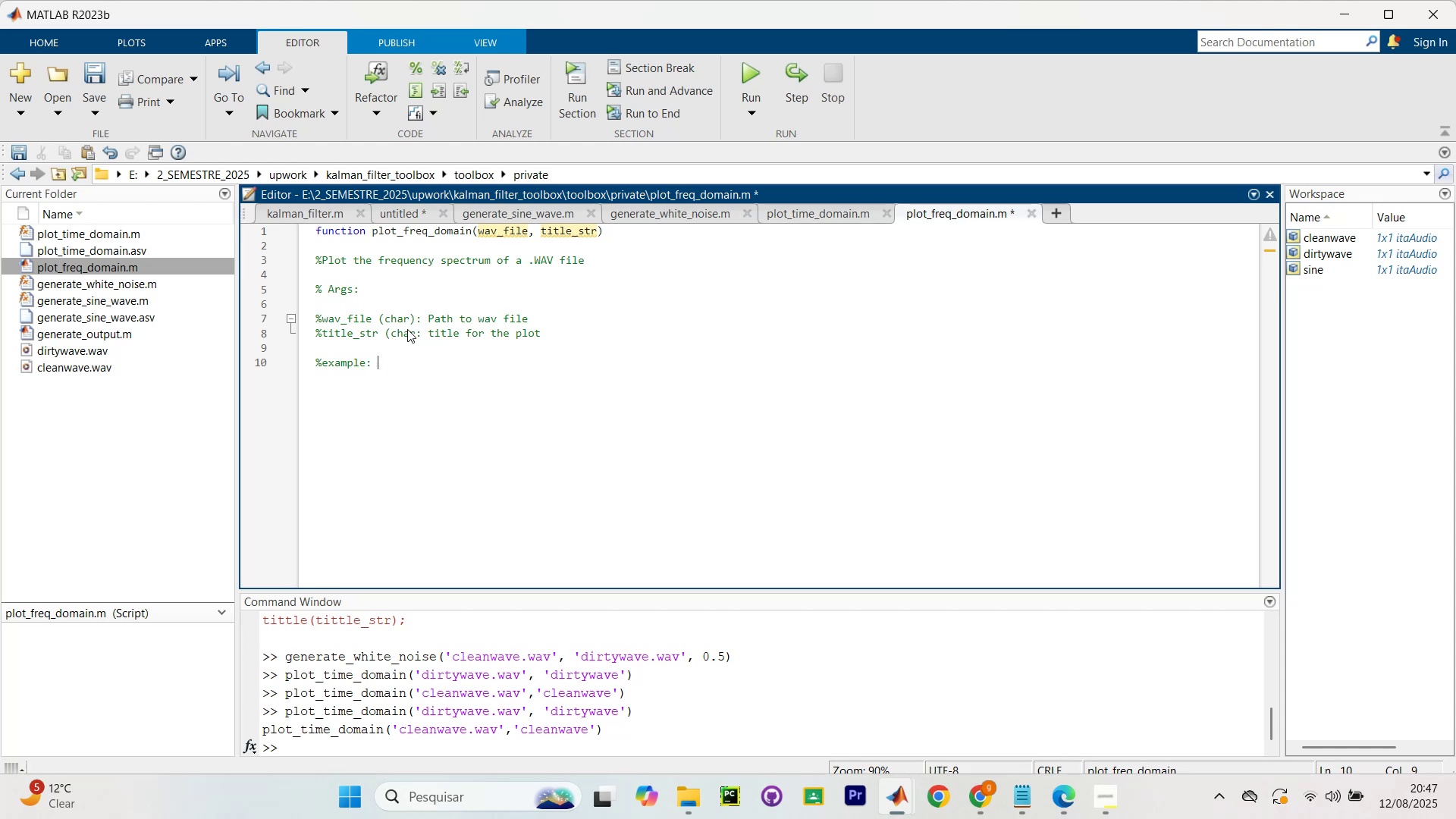 
key(Enter)
 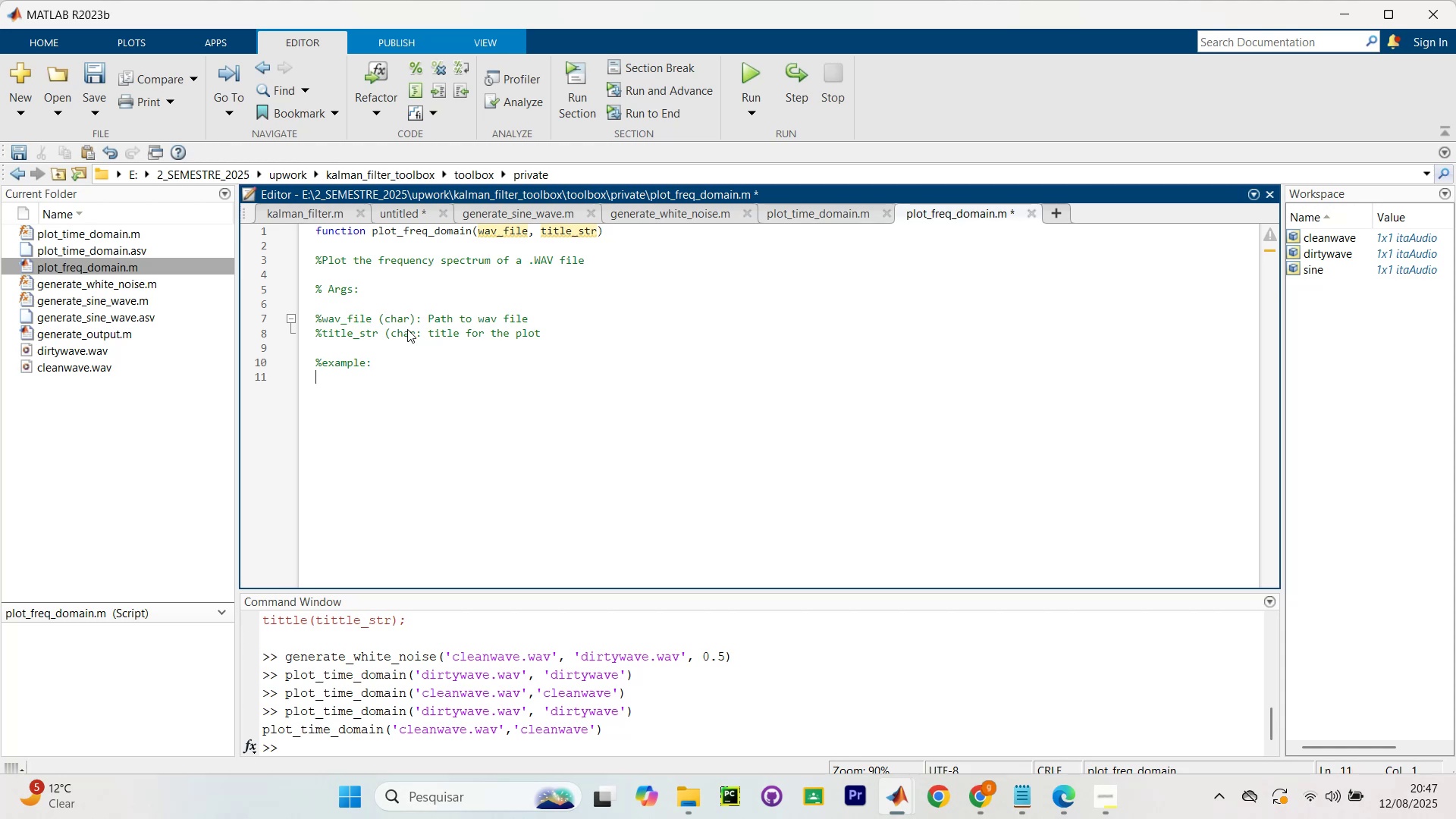 
key(Enter)
 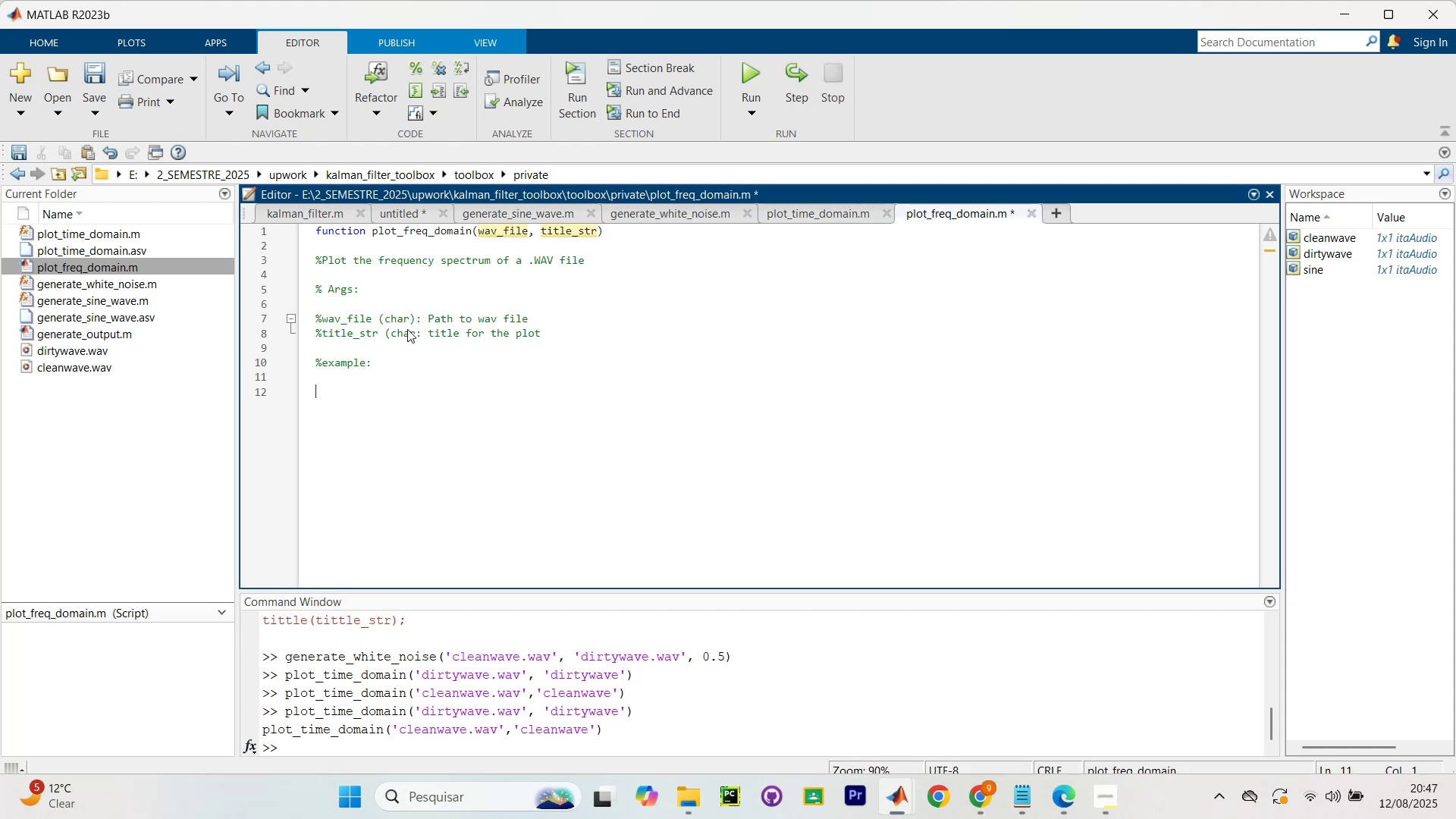 
type(% plot_freq_domain(`wave.)
key(Backspace)
key(Backspace)
key(Backspace)
key(Backspace)
key(Backspace)
type(clean_eav)
key(Backspace)
key(Backspace)
key(Backspace)
type(wav.)
key(Backspace)
type(e.wav`,`frequencia)
key(Backspace)
key(Backspace)
type(y domain`). )
key(Backspace)
key(Backspace)
type(/ )
 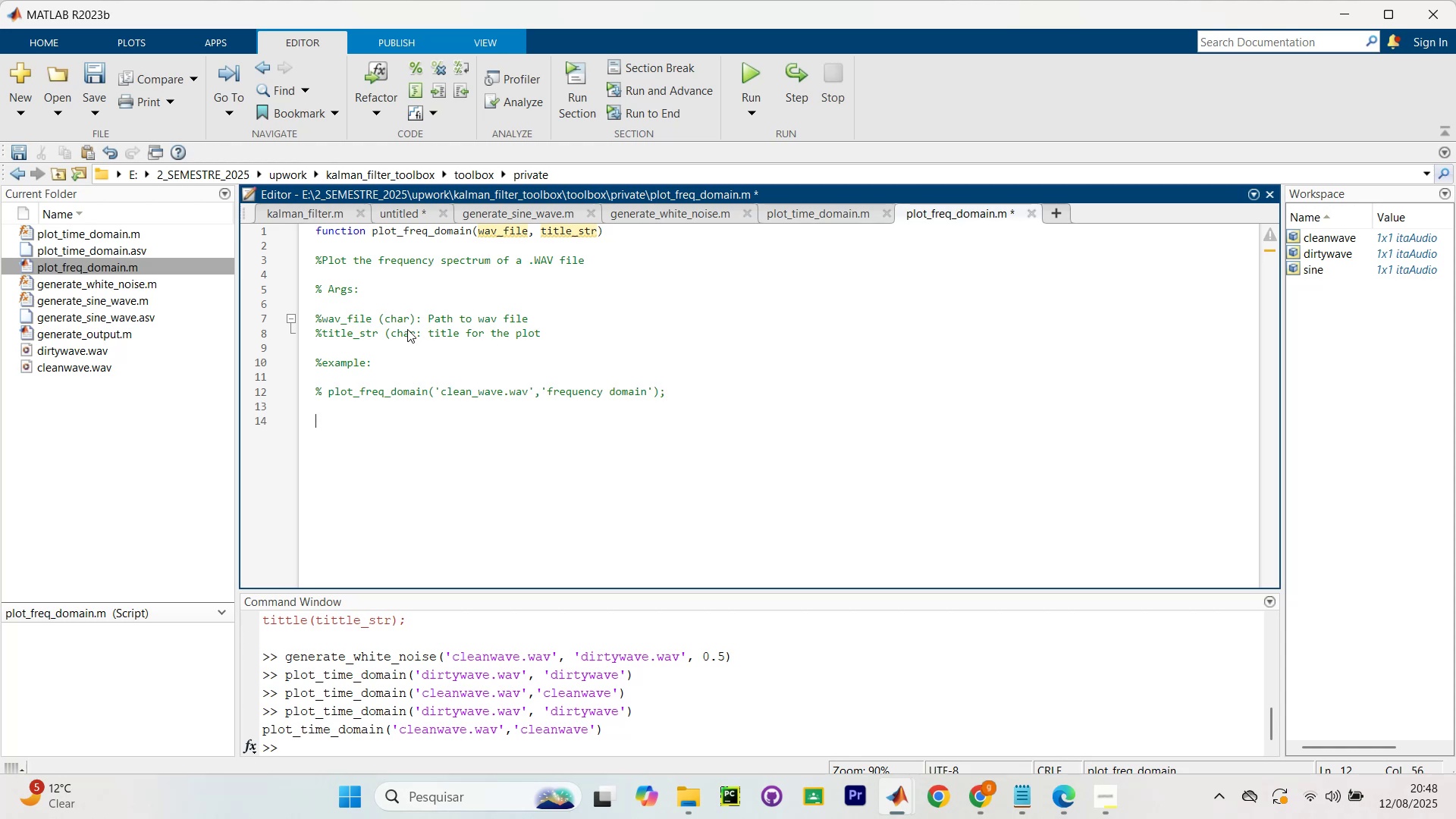 
 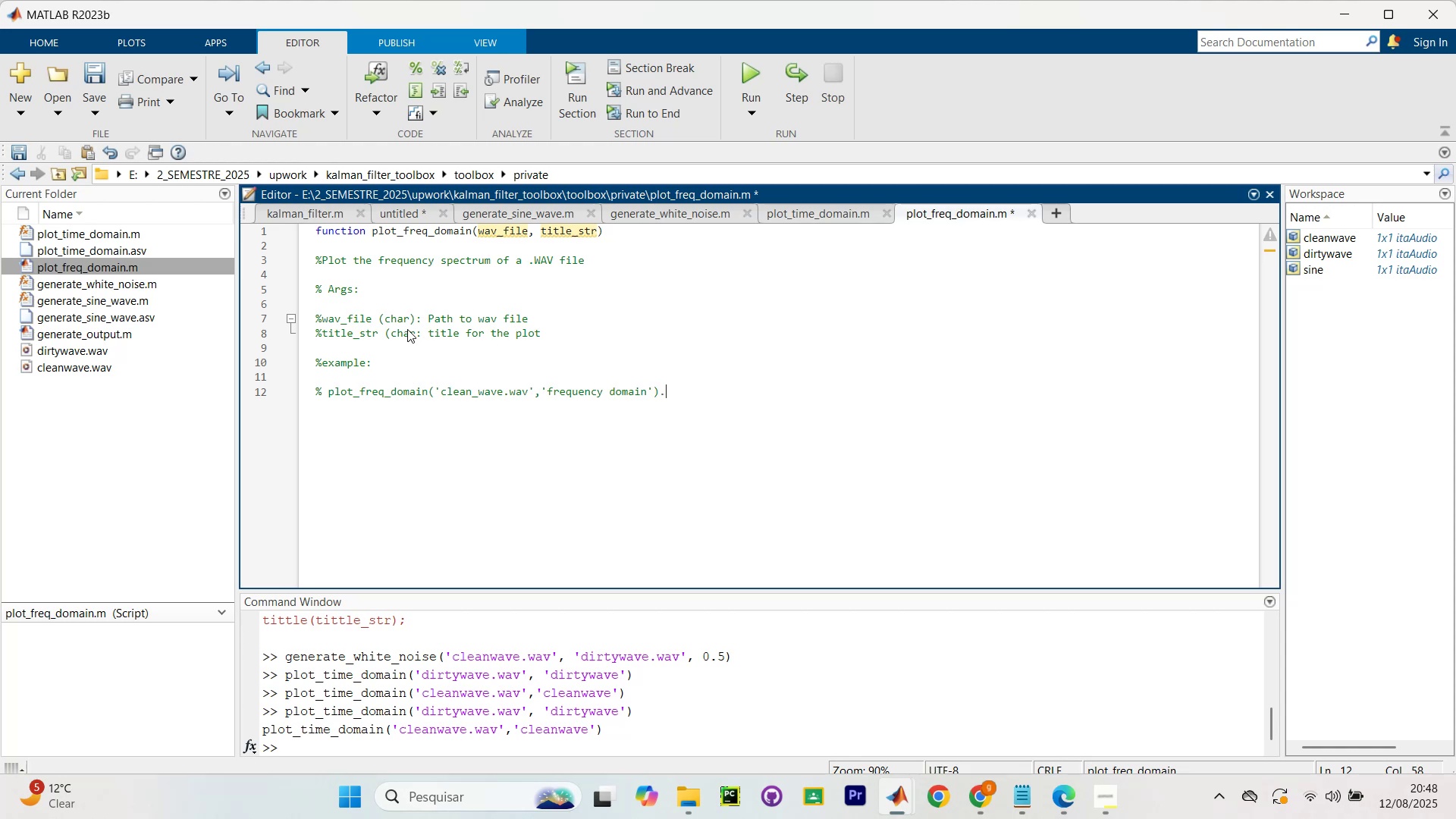 
key(Enter)
 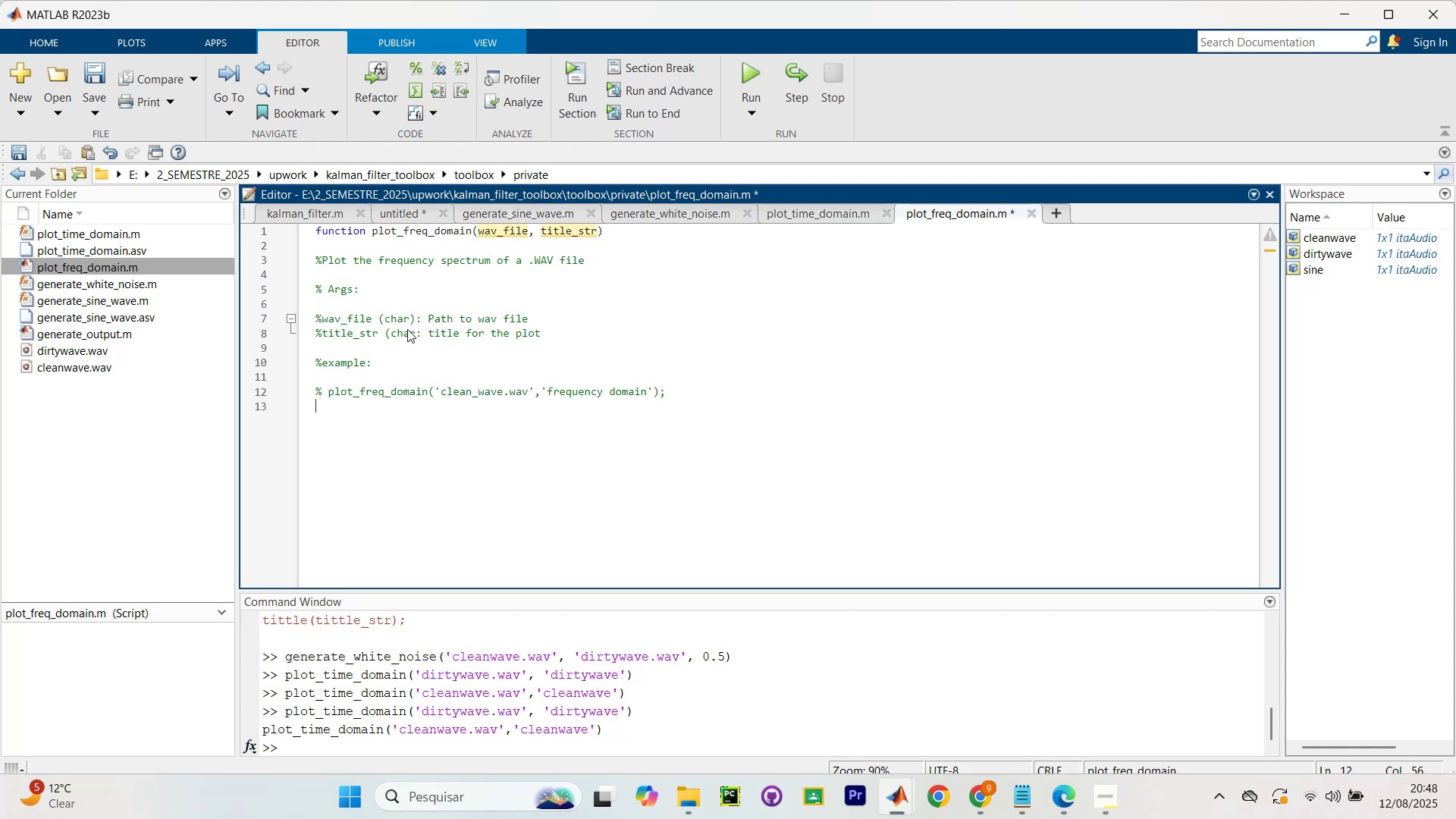 
key(Enter)
 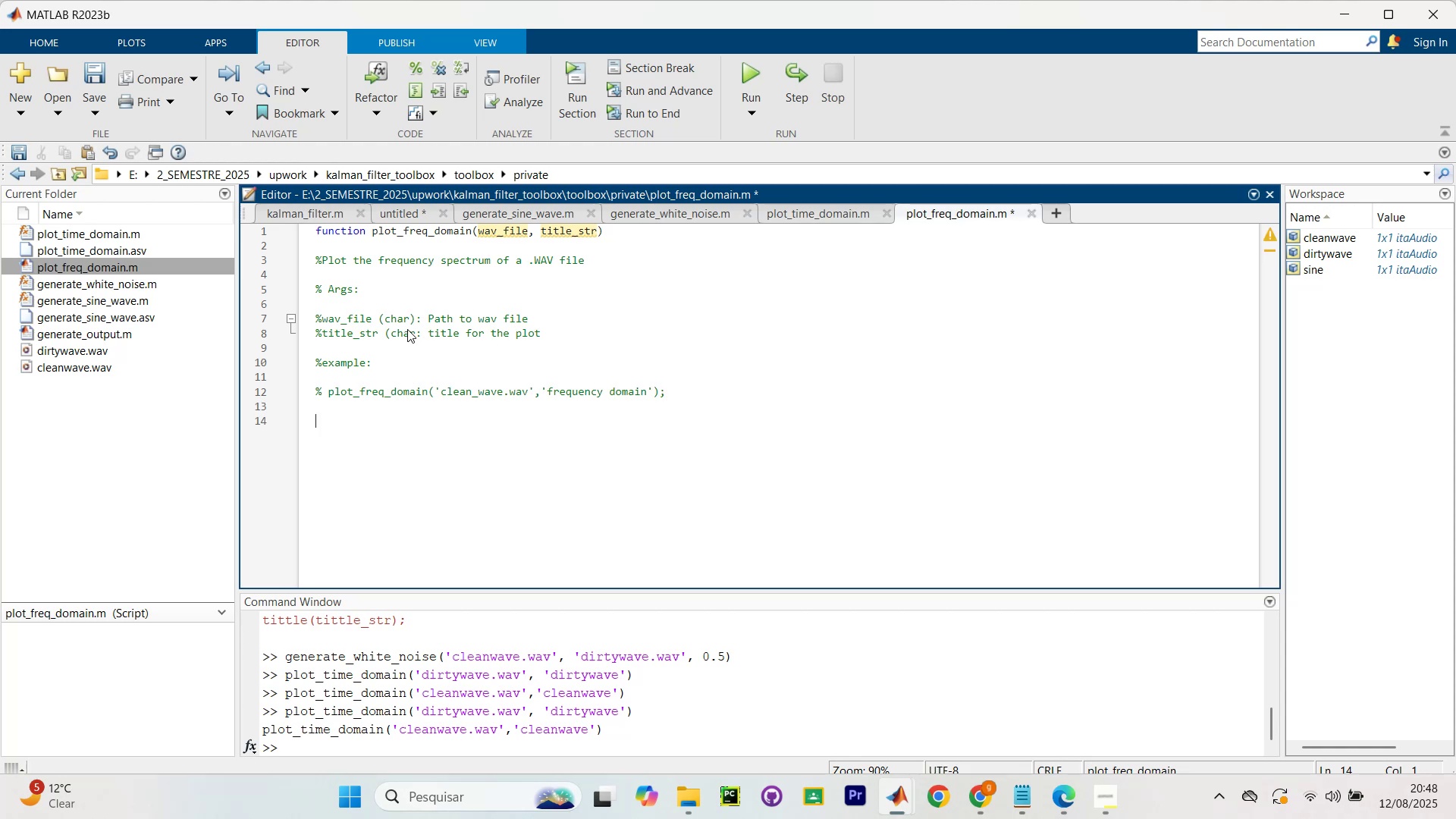 
wait(8.73)
 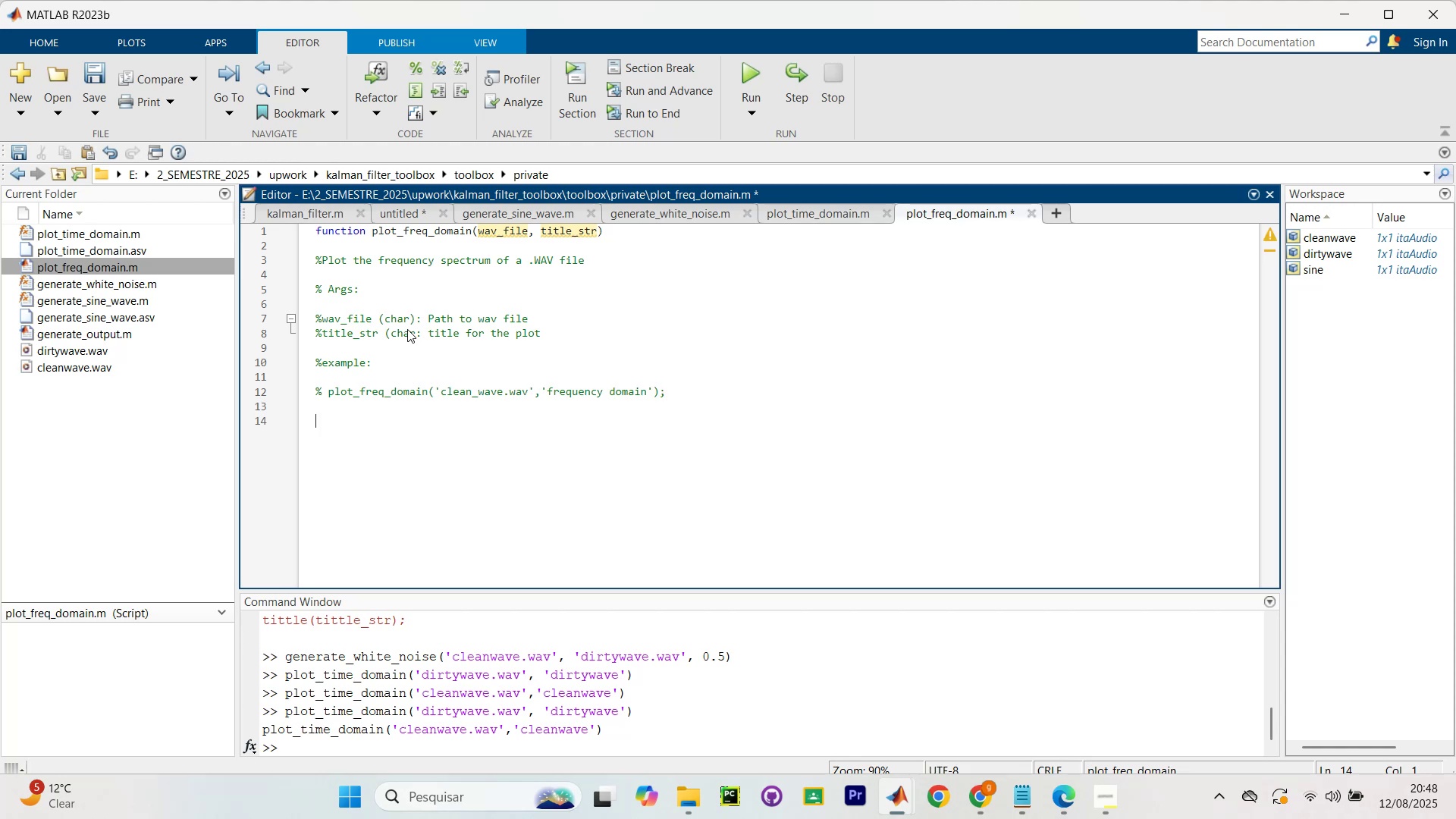 
type(Readd)
key(Backspace)
type( )
 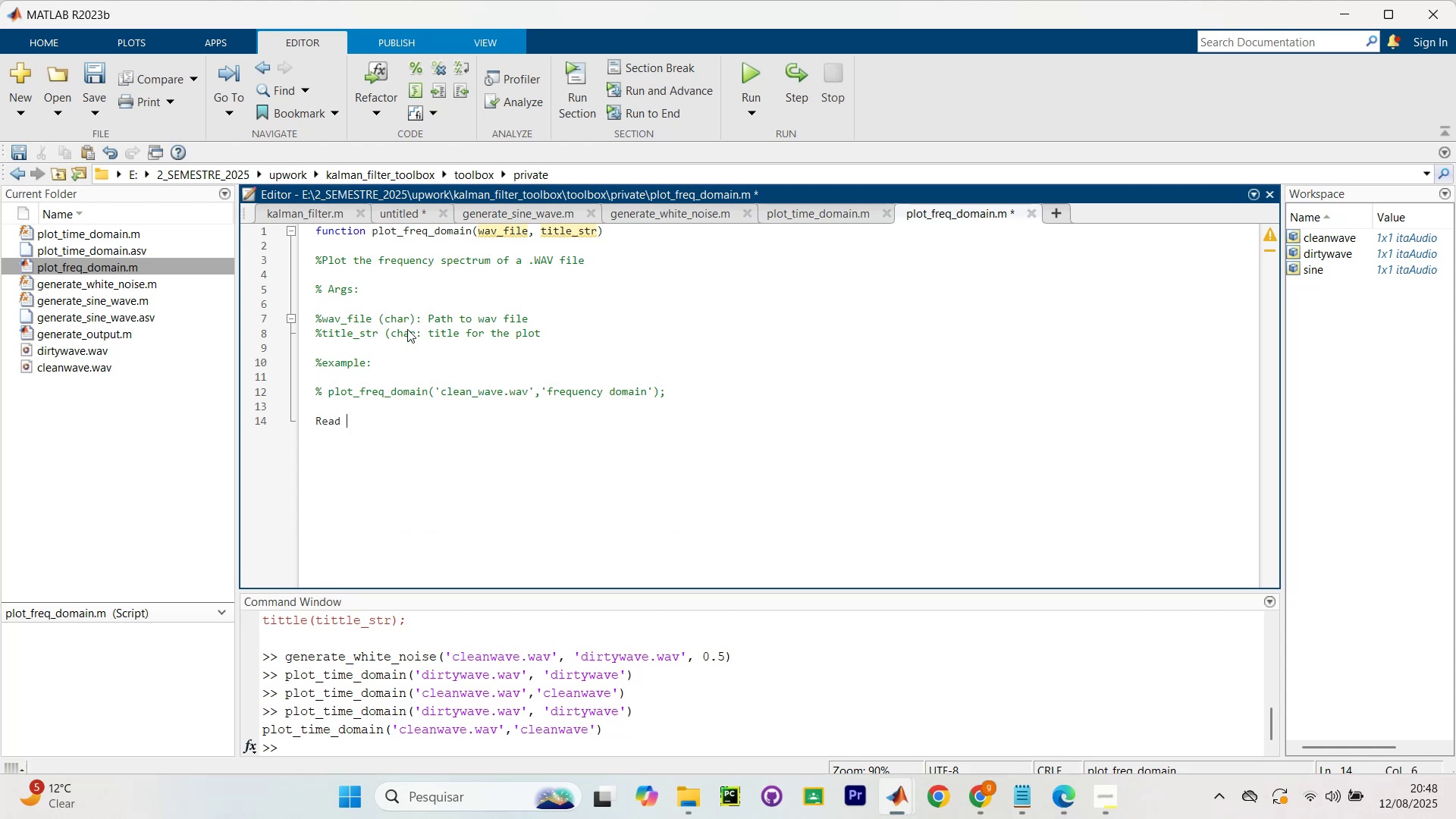 
key(Backspace)
key(Backspace)
key(Backspace)
key(Backspace)
key(Backspace)
type(% Readd a)
key(Backspace)
key(Backspace)
key(Backspace)
type( aduio)
key(Backspace)
key(Backspace)
key(Backspace)
key(Backspace)
type(udio i)
key(Backspace)
type(file)
 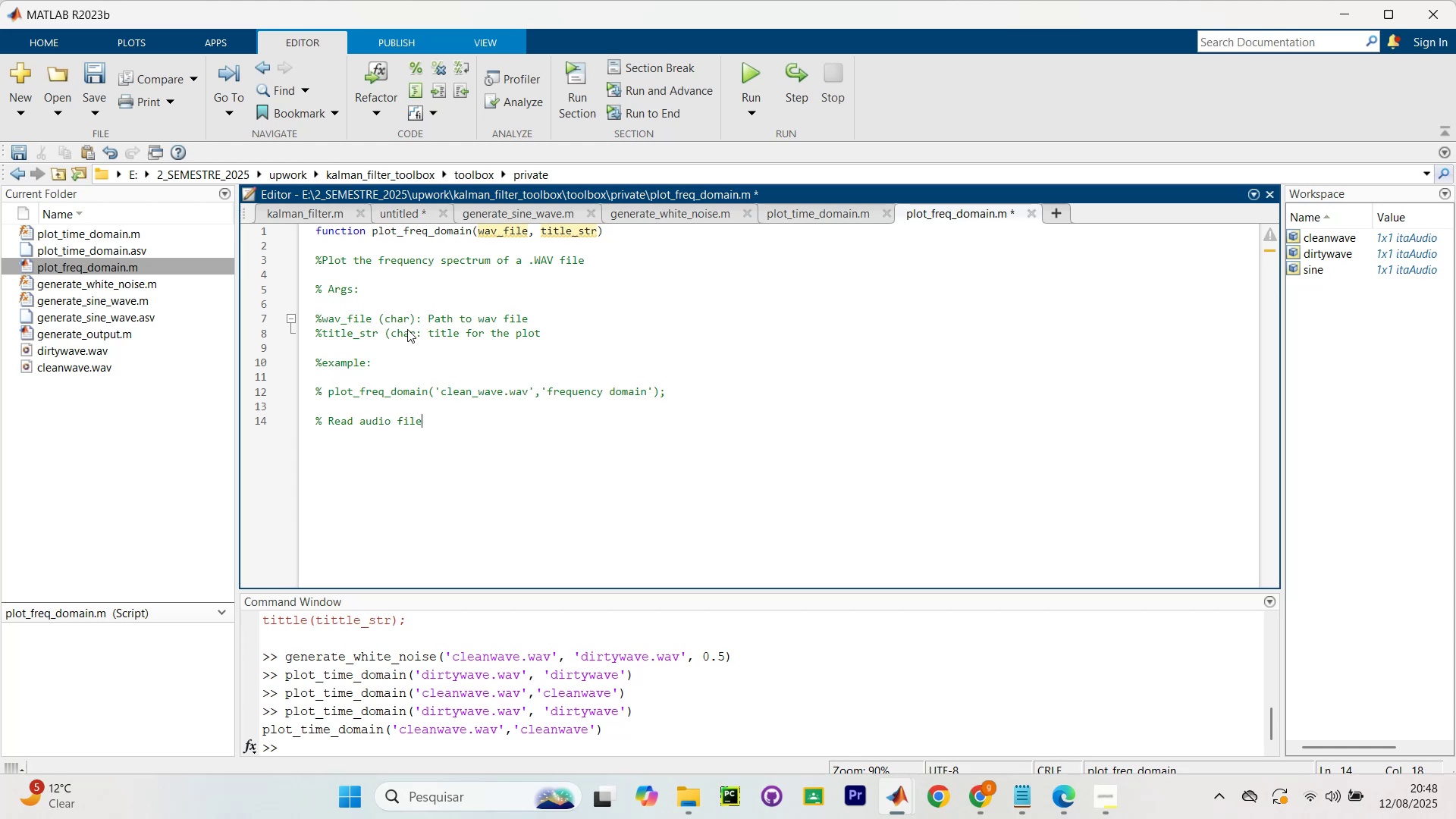 
key(Enter)
 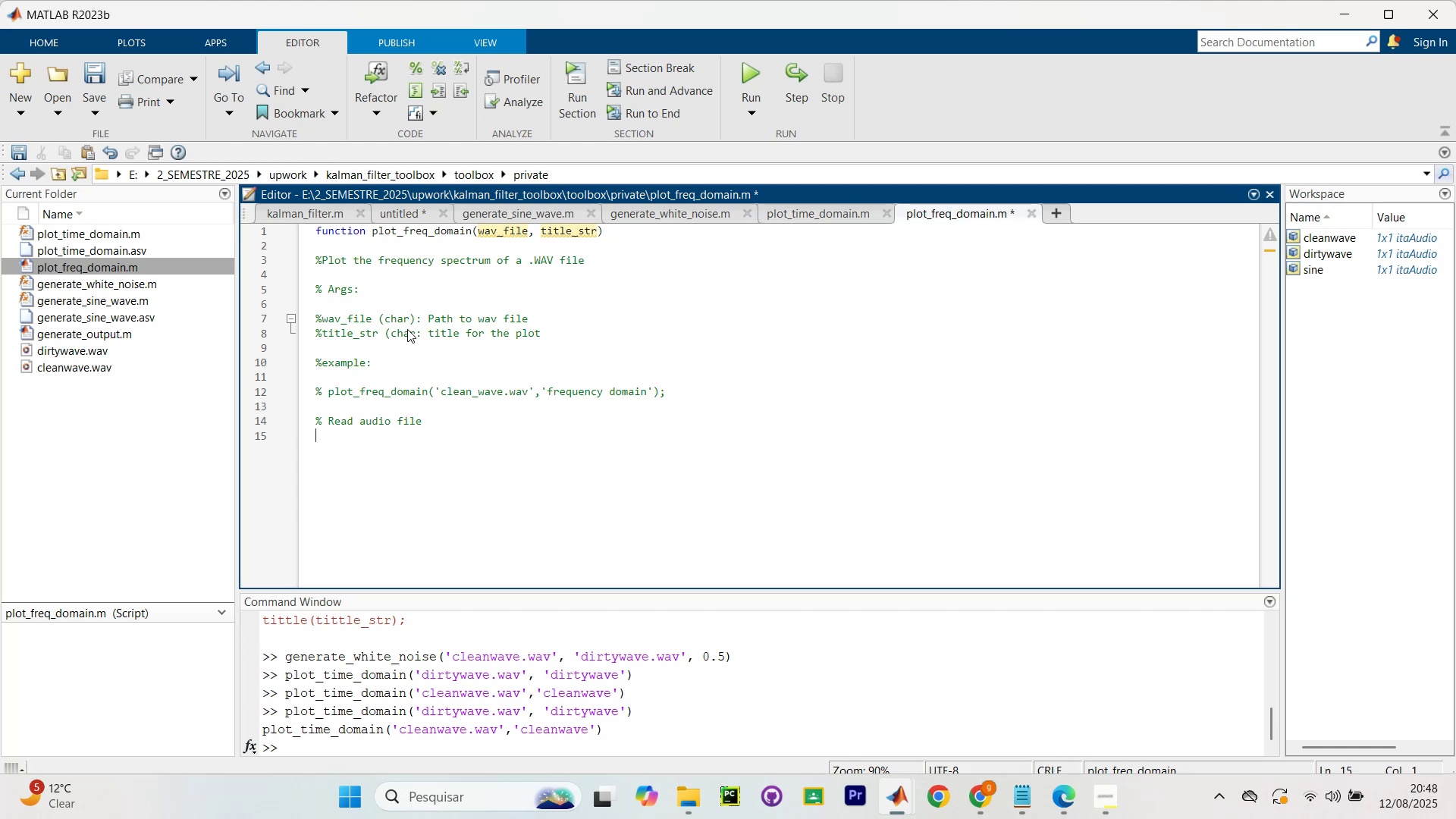 
key(Enter)
 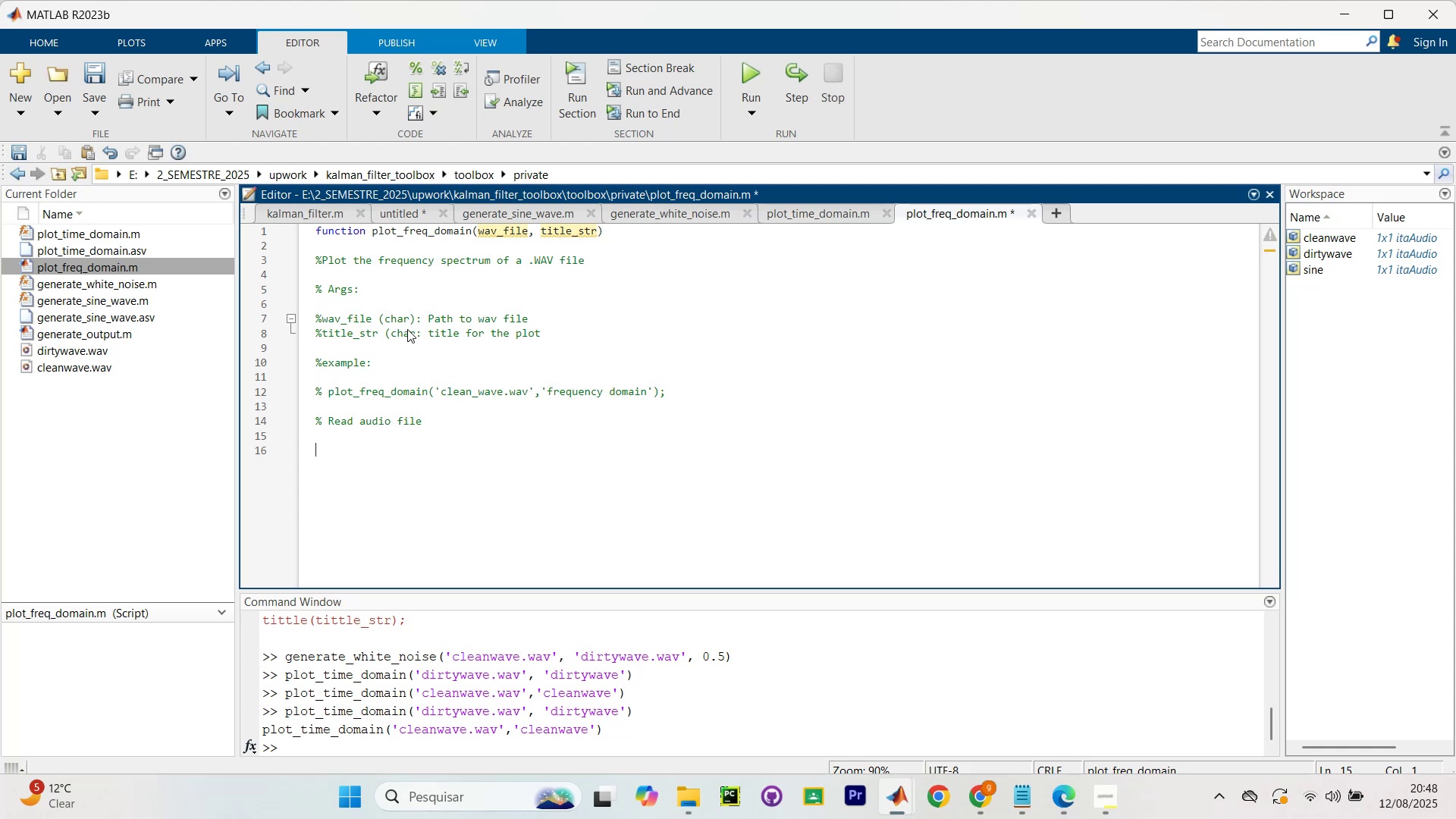 
key(BracketRight)
 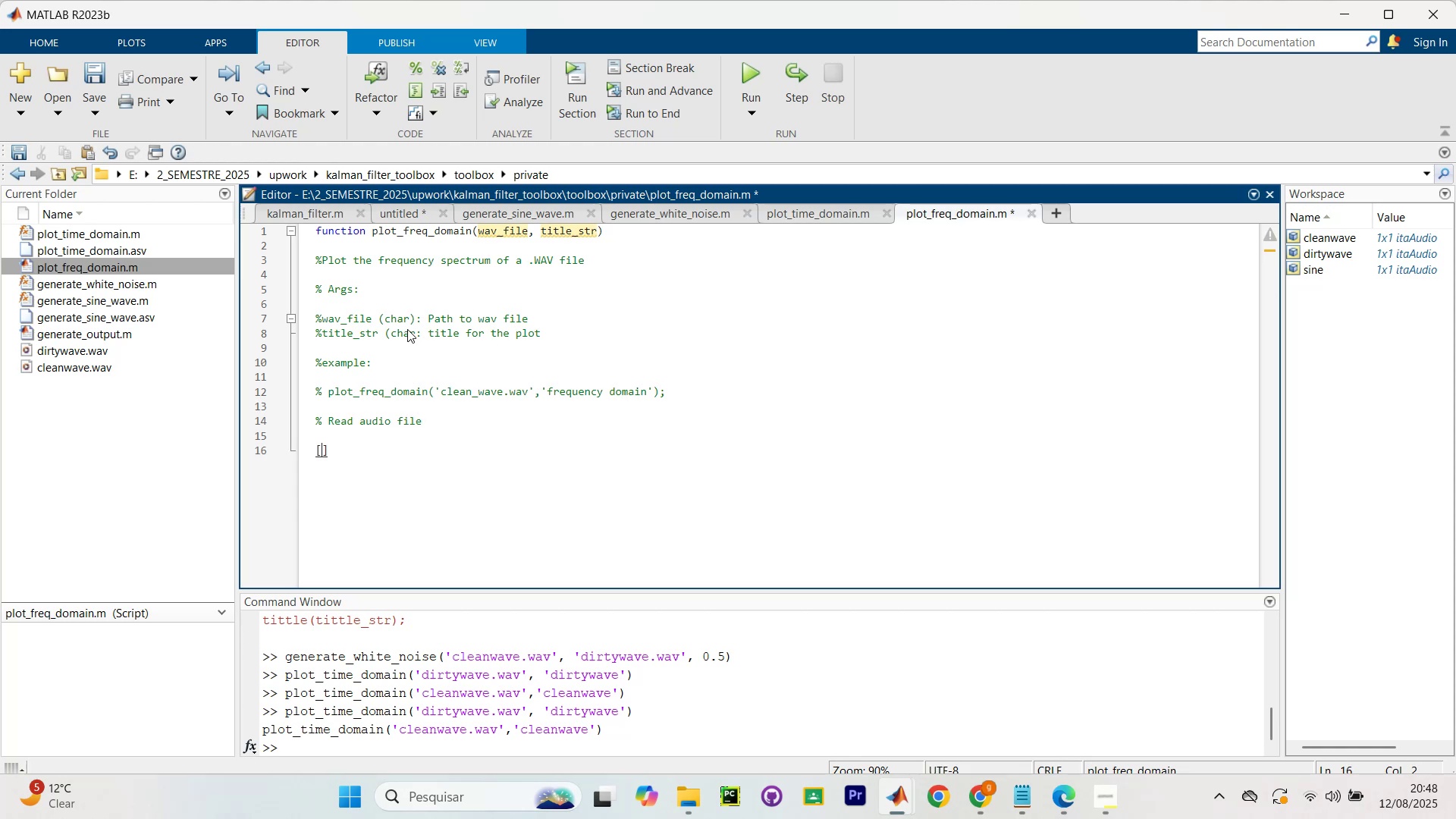 
key(X)
 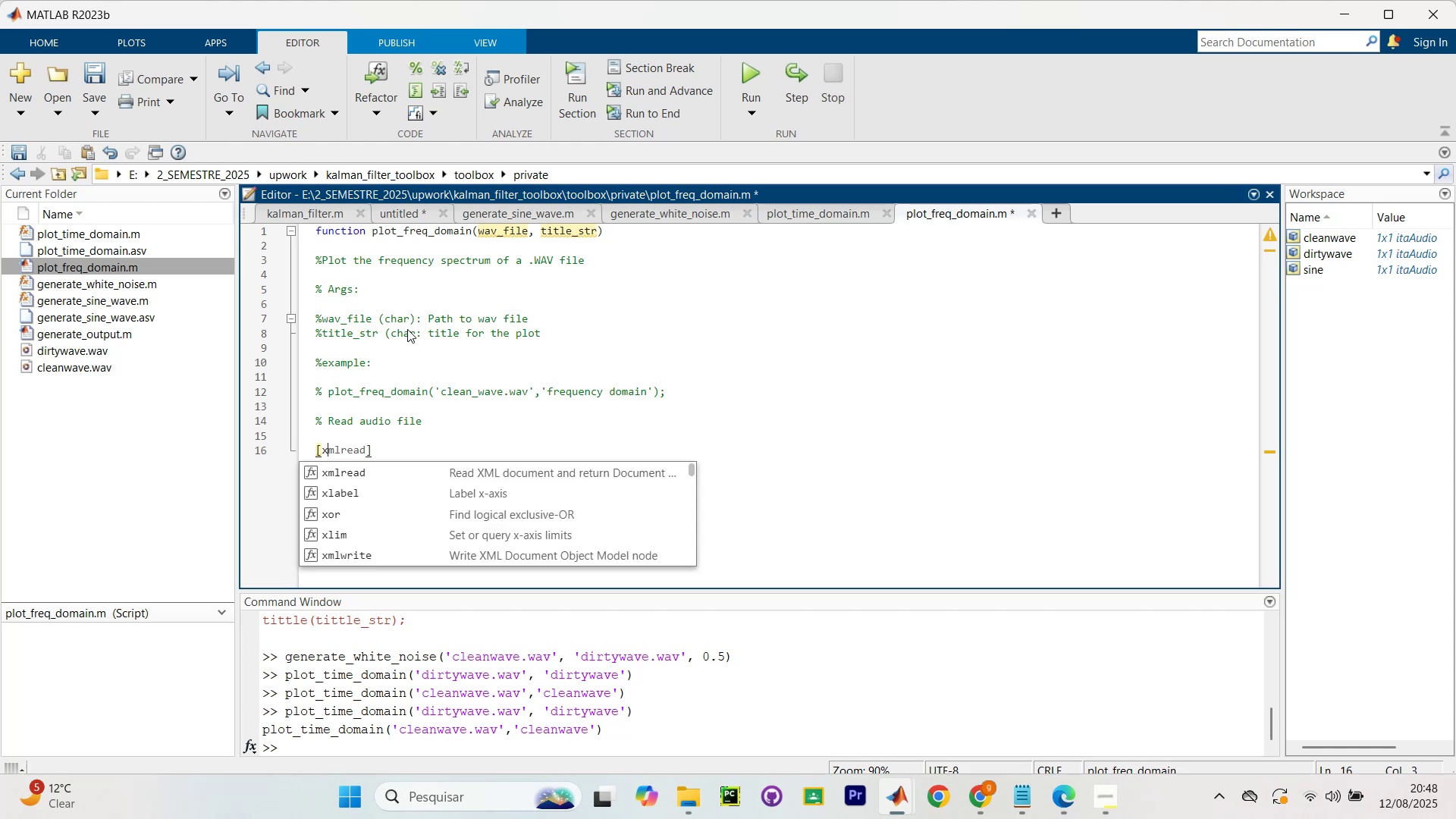 
key(Comma)
 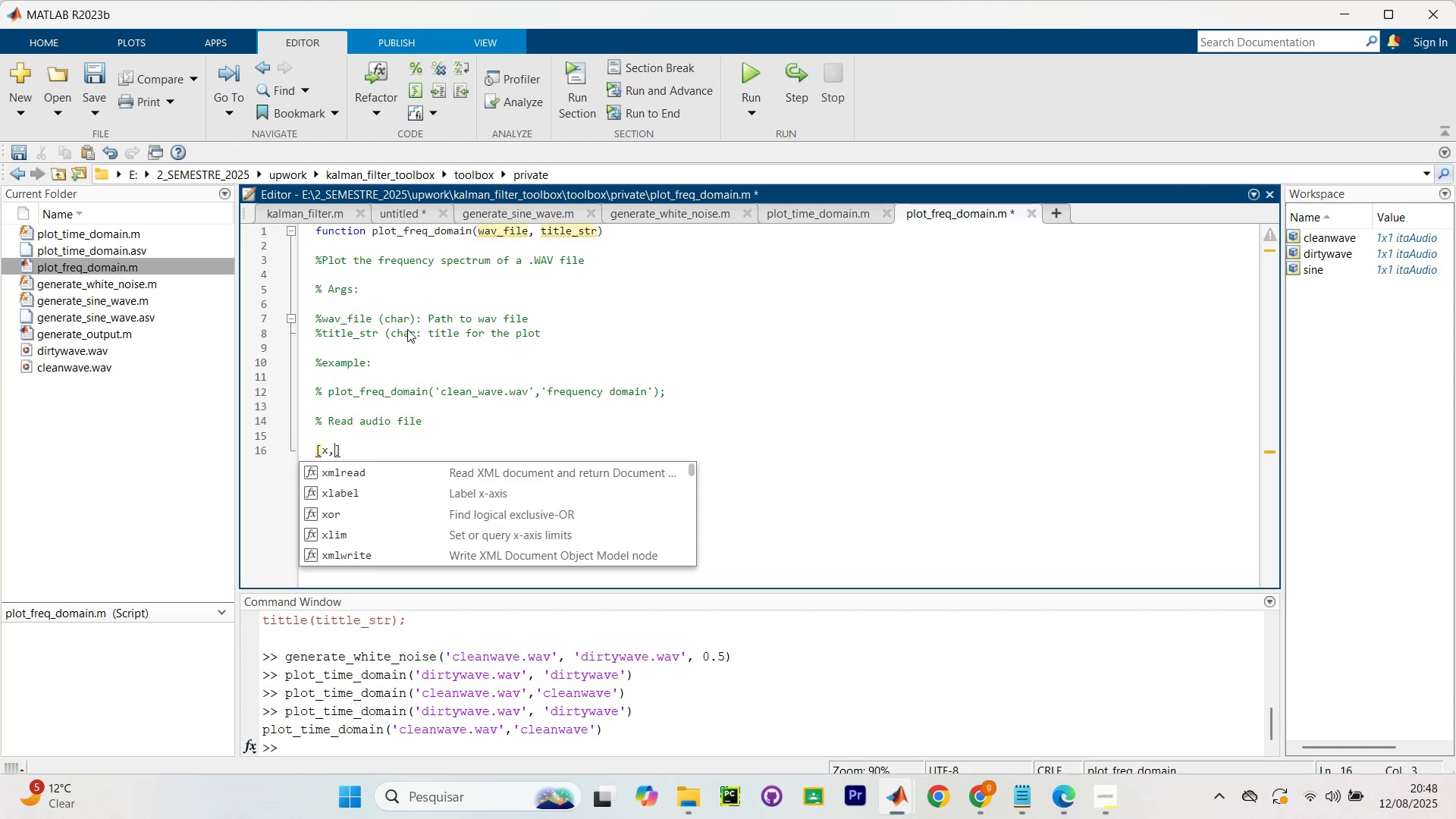 
key(CapsLock)
 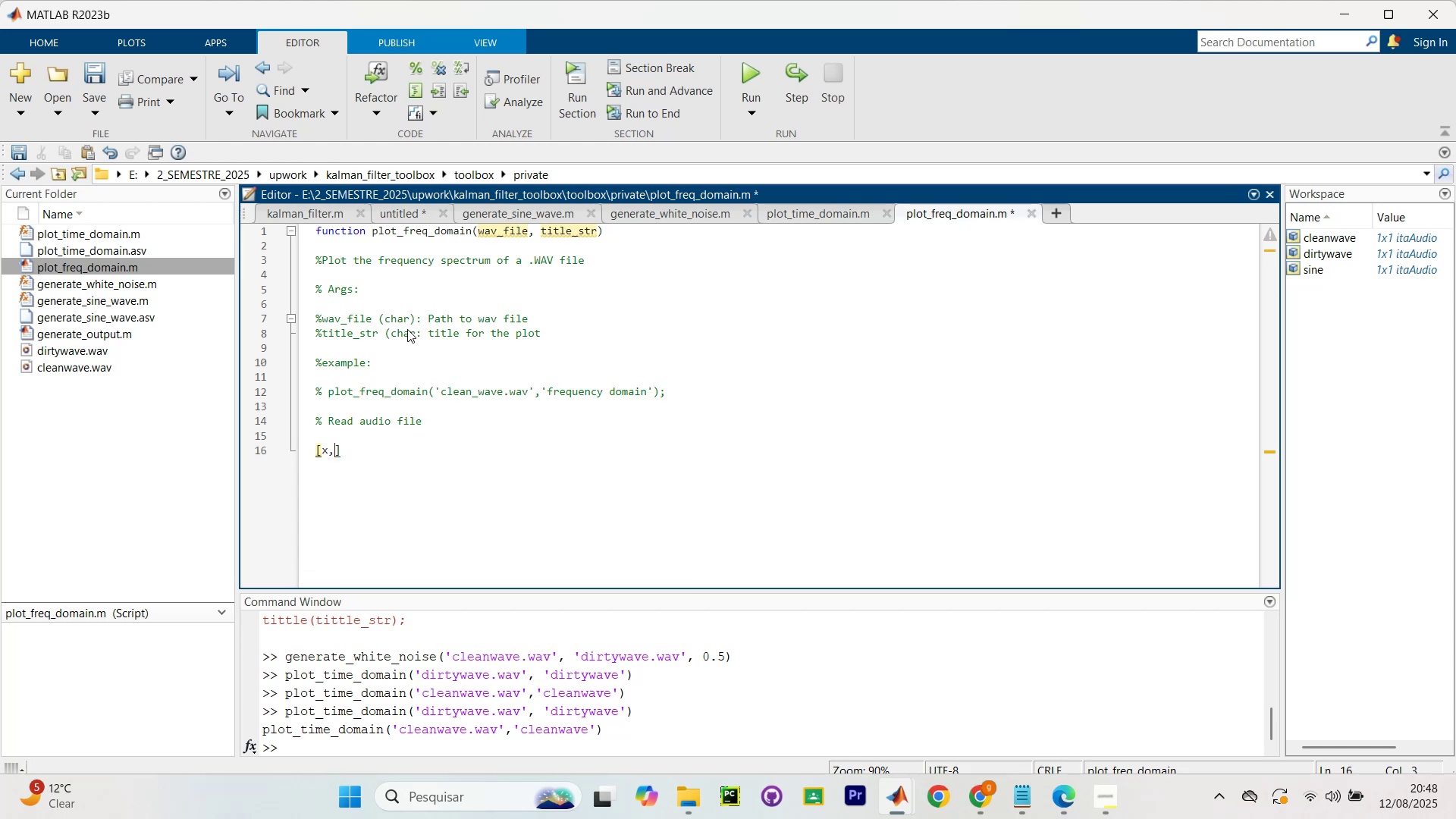 
key(F)
 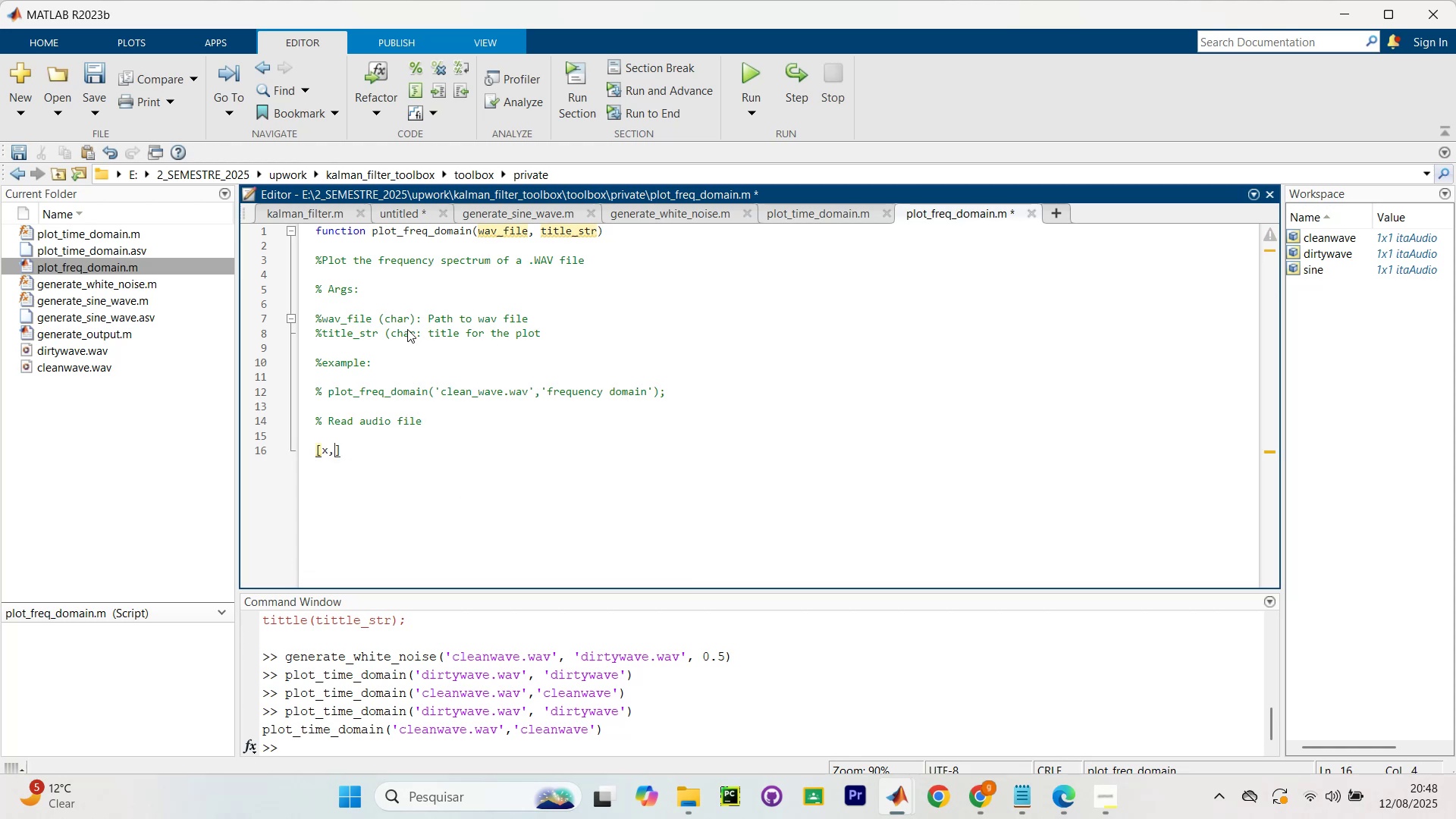 
key(CapsLock)
 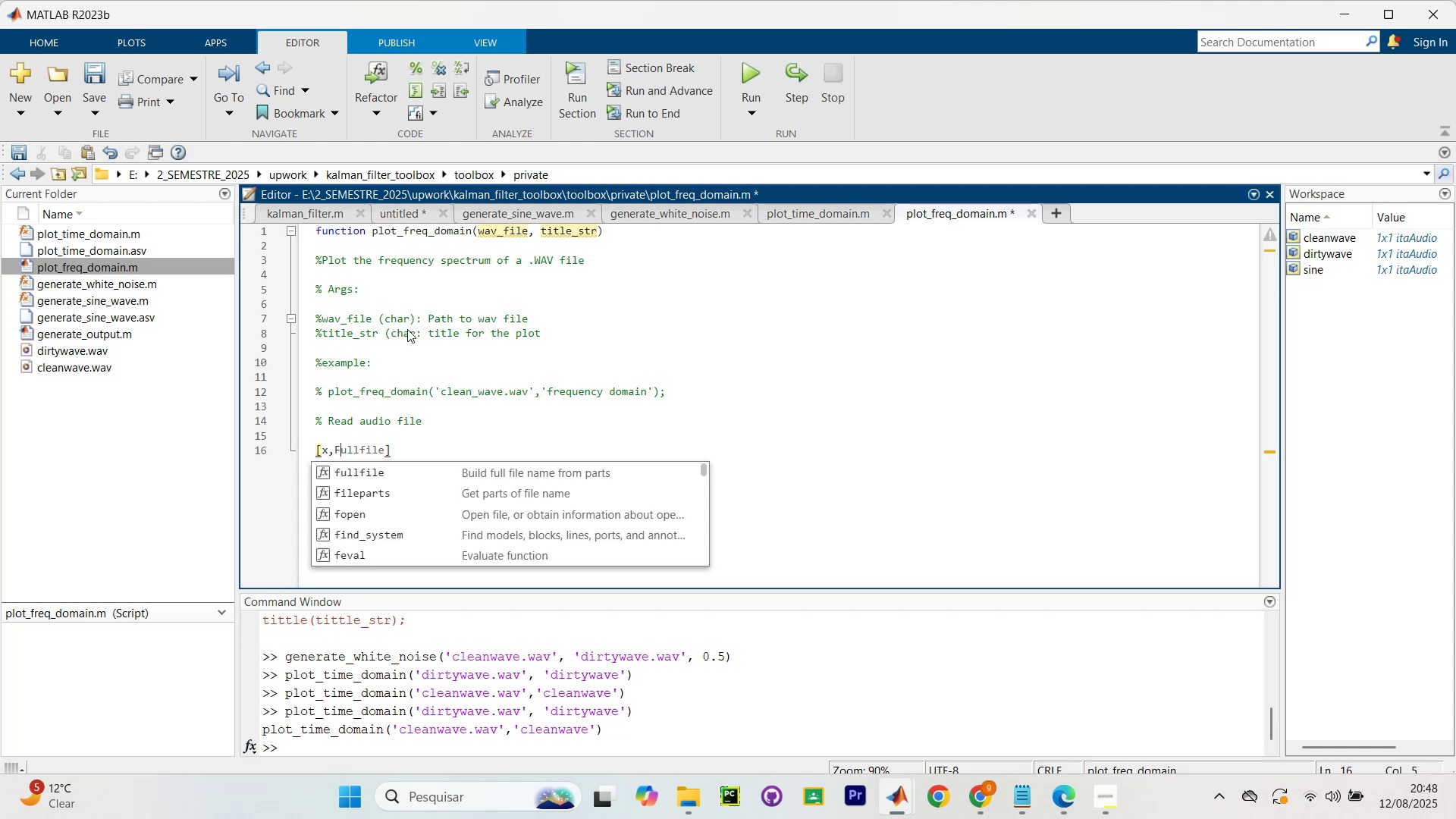 
key(S)
 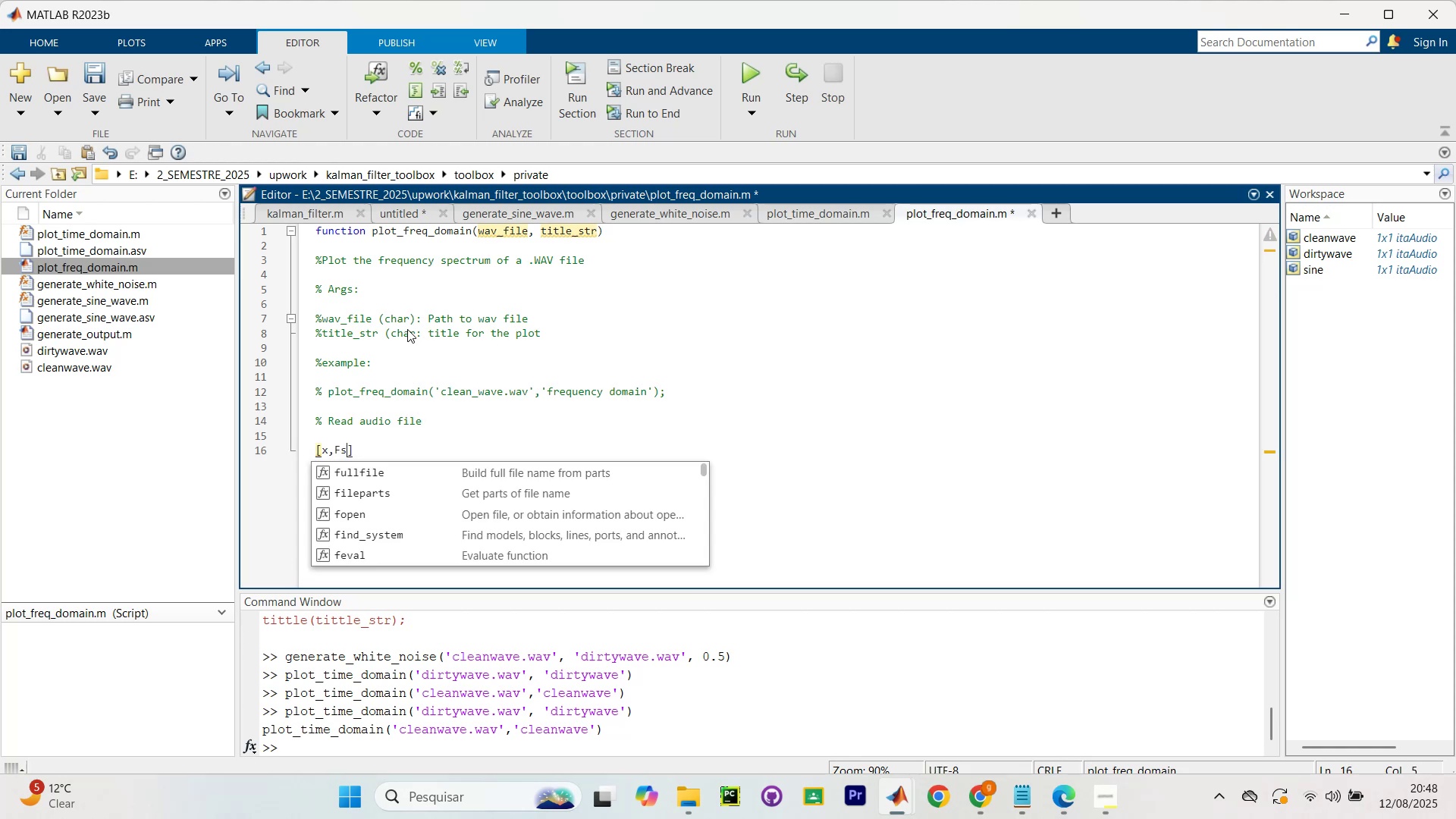 
key(Backslash)
 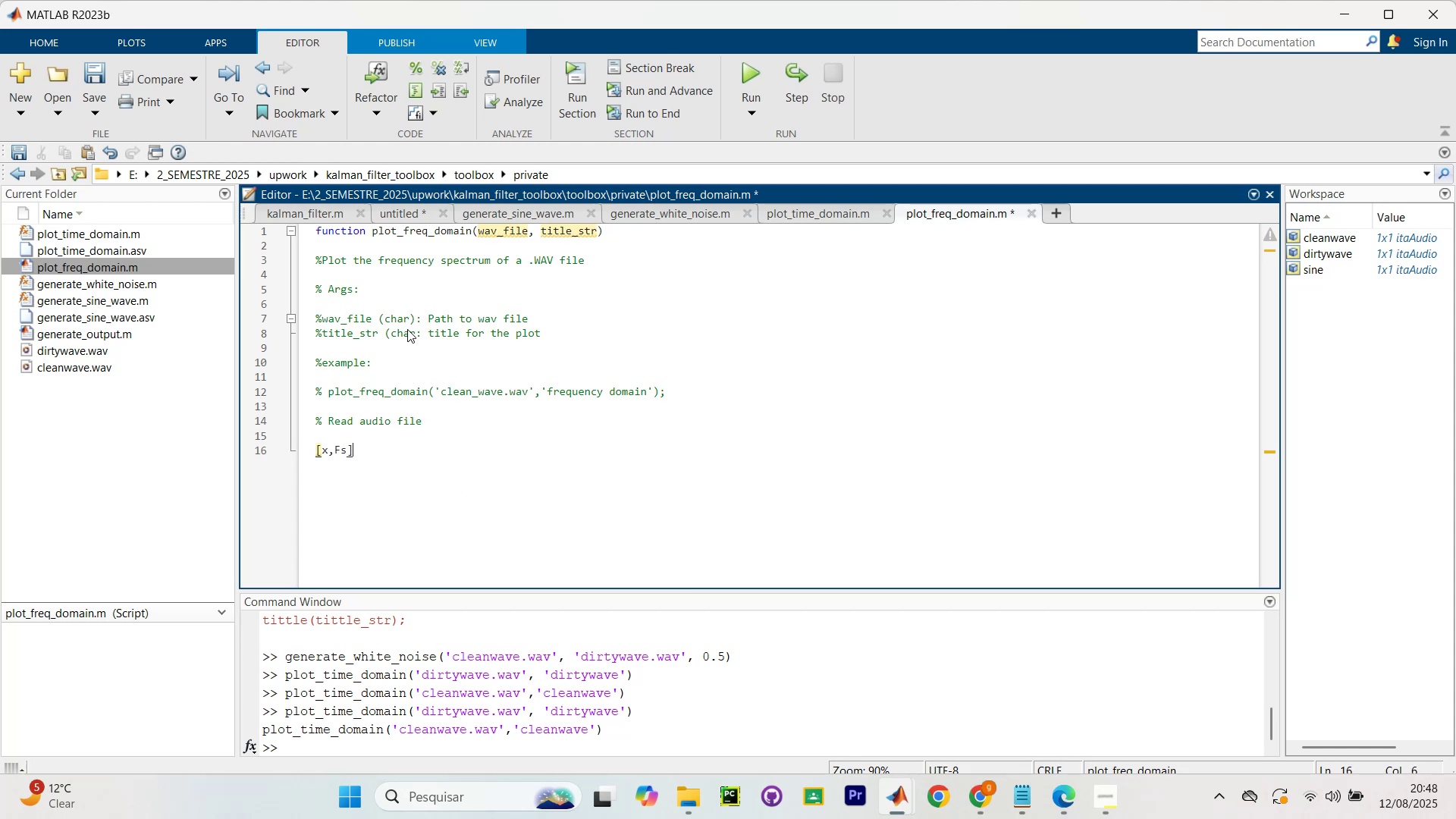 
key(Space)
 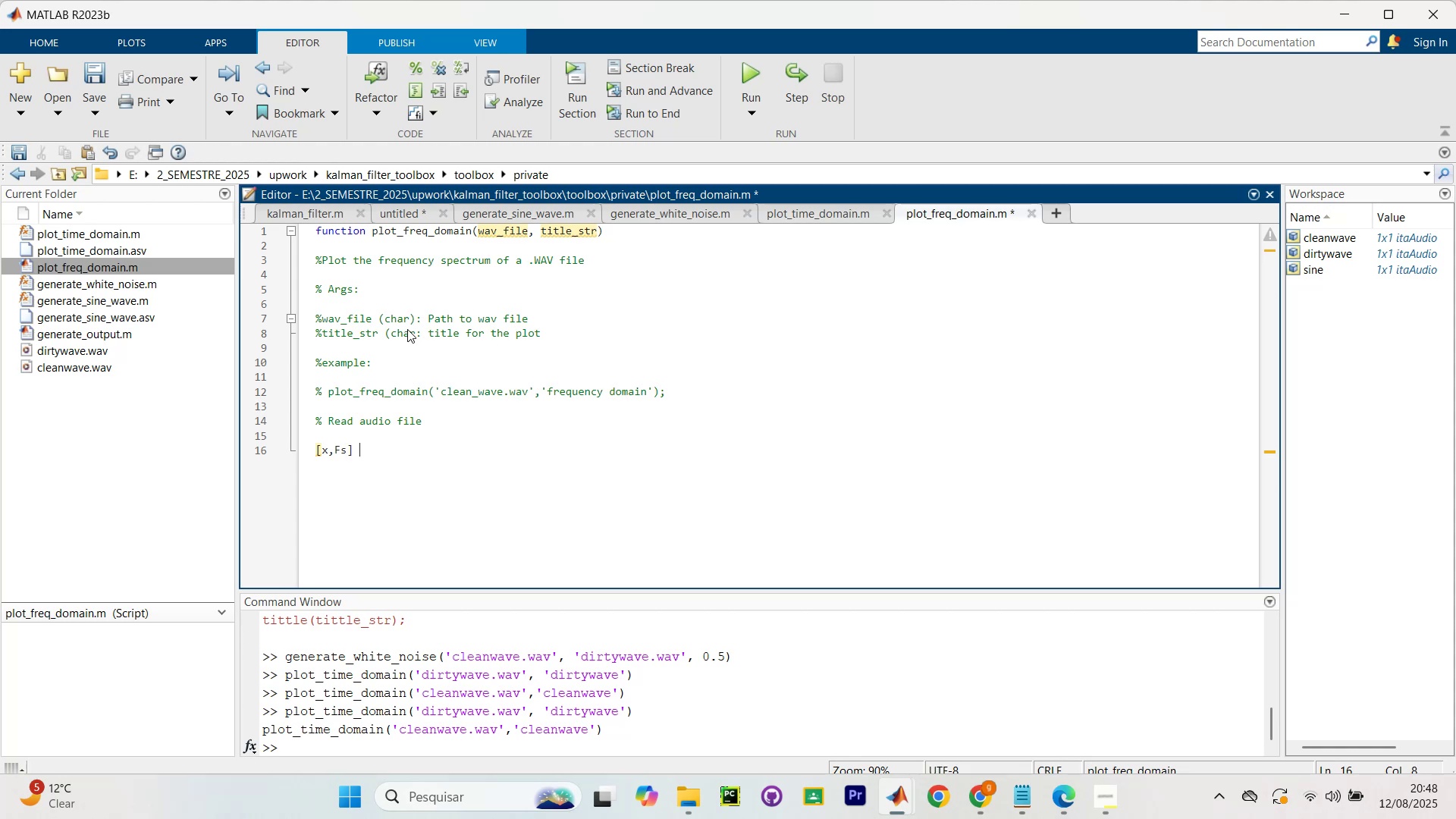 
key(Equal)
 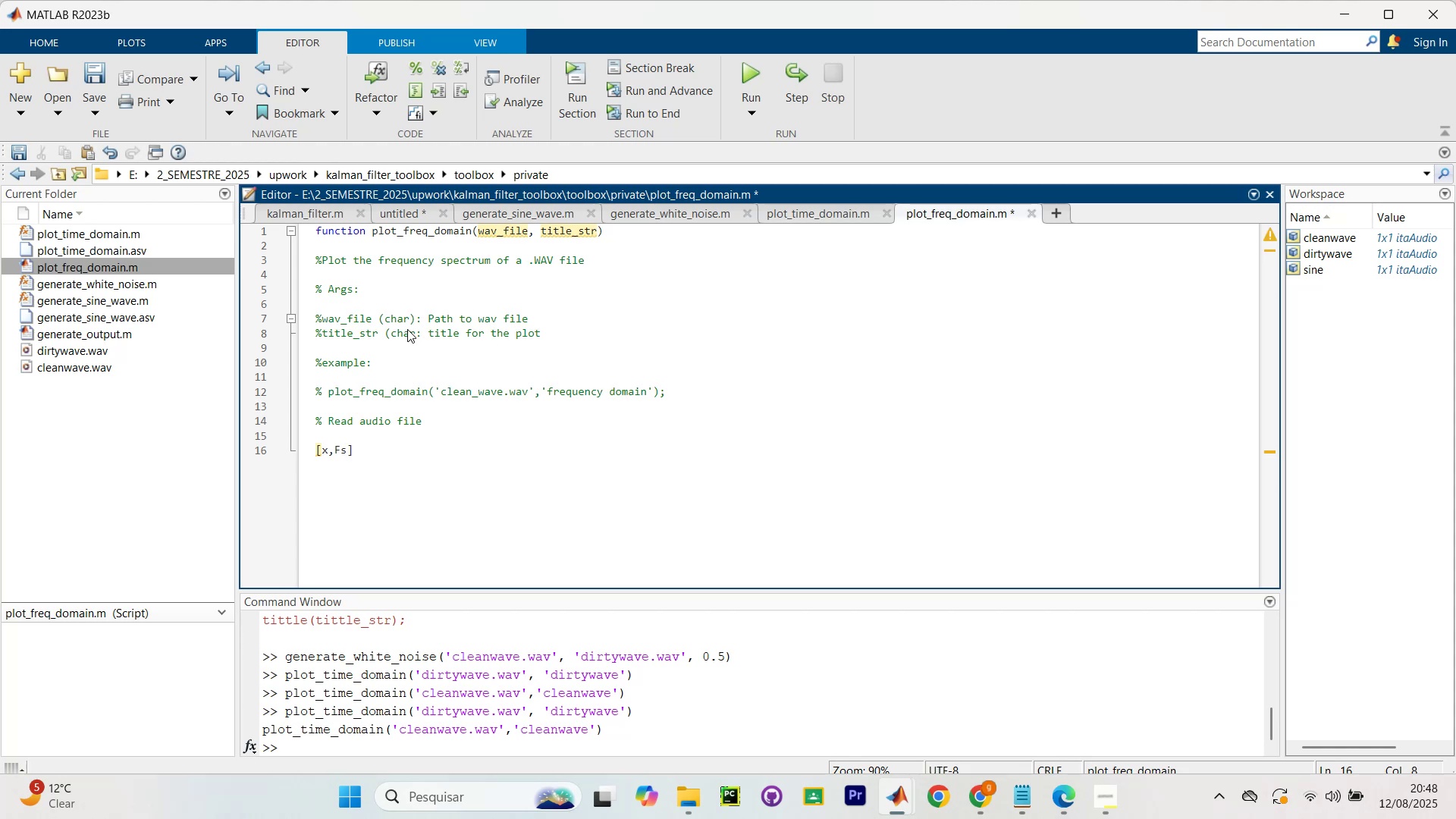 
key(Space)
 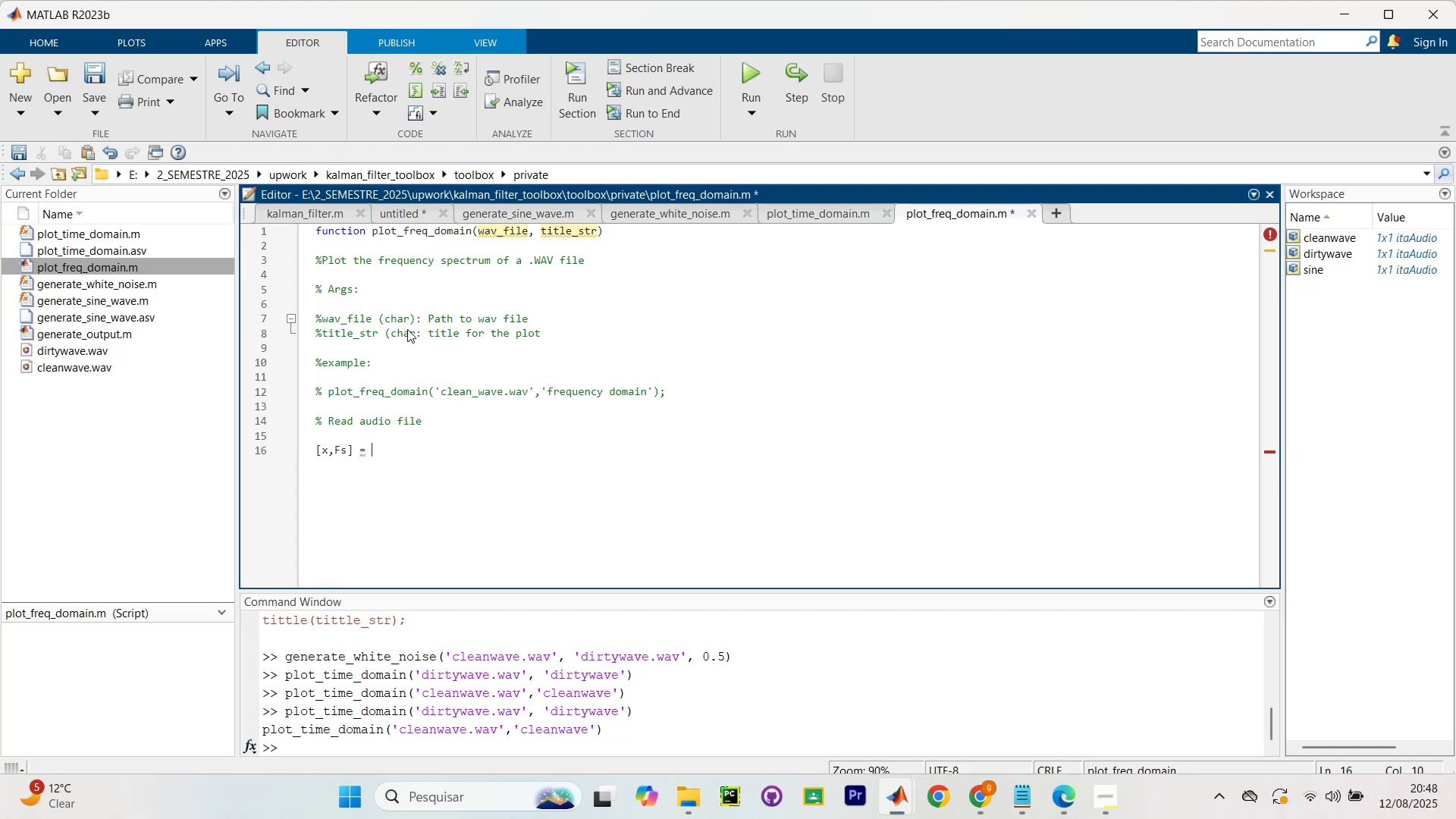 
wait(8.95)
 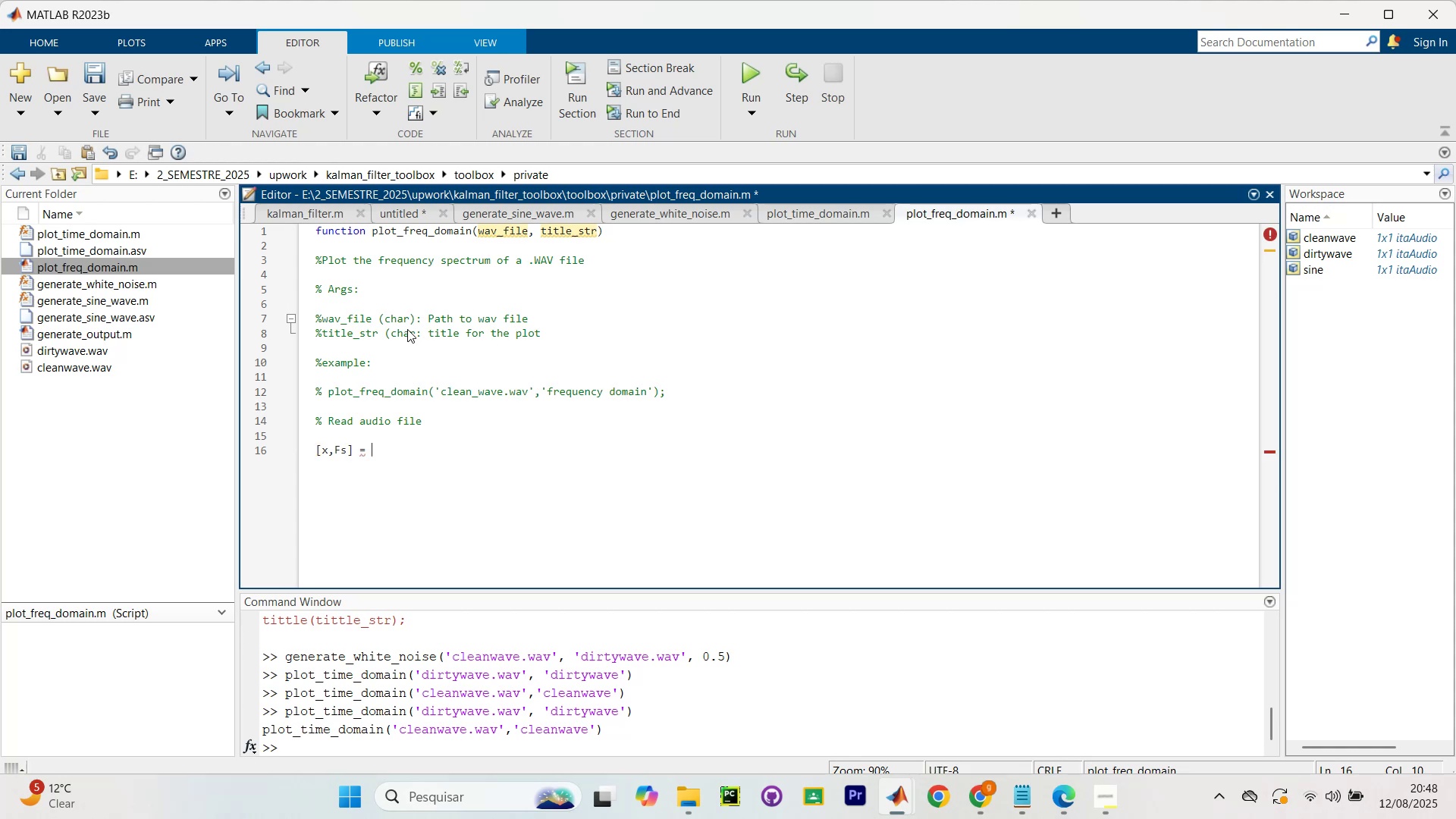 
type(audiored(wv_)
key(Backspace)
key(Backspace)
type(av)
key(Tab)
 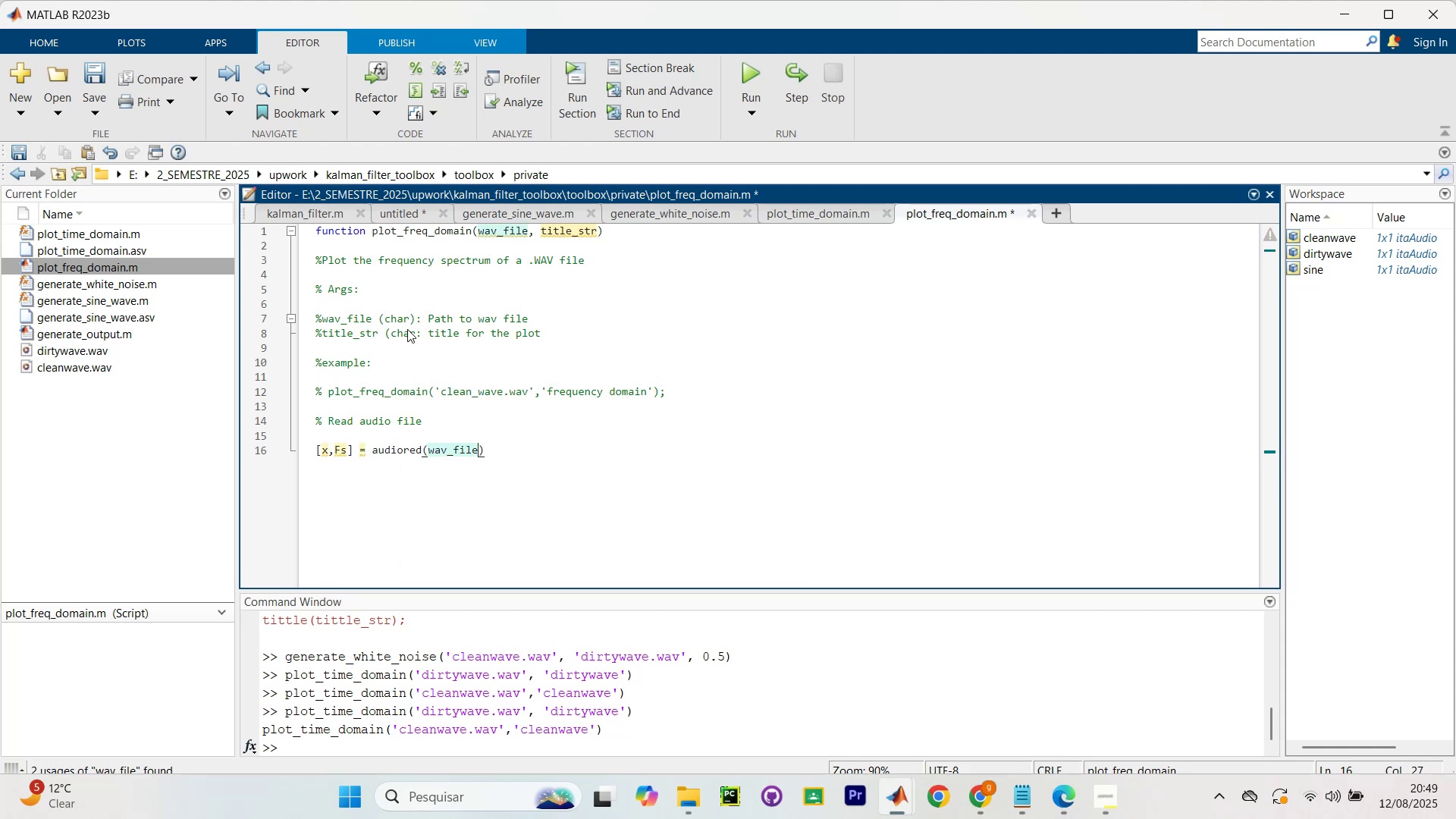 
key(ArrowRight)
 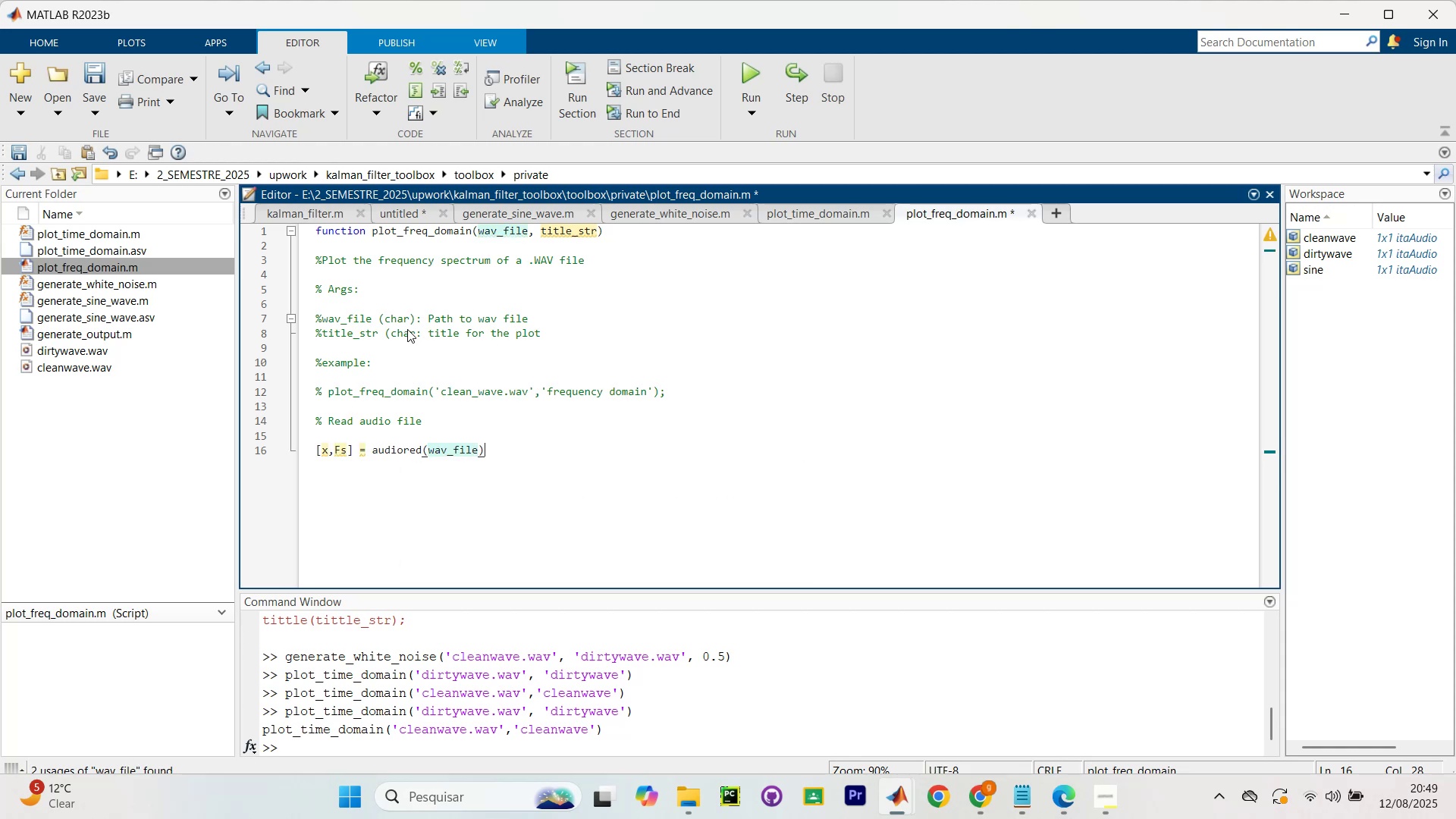 
key(Slash)
 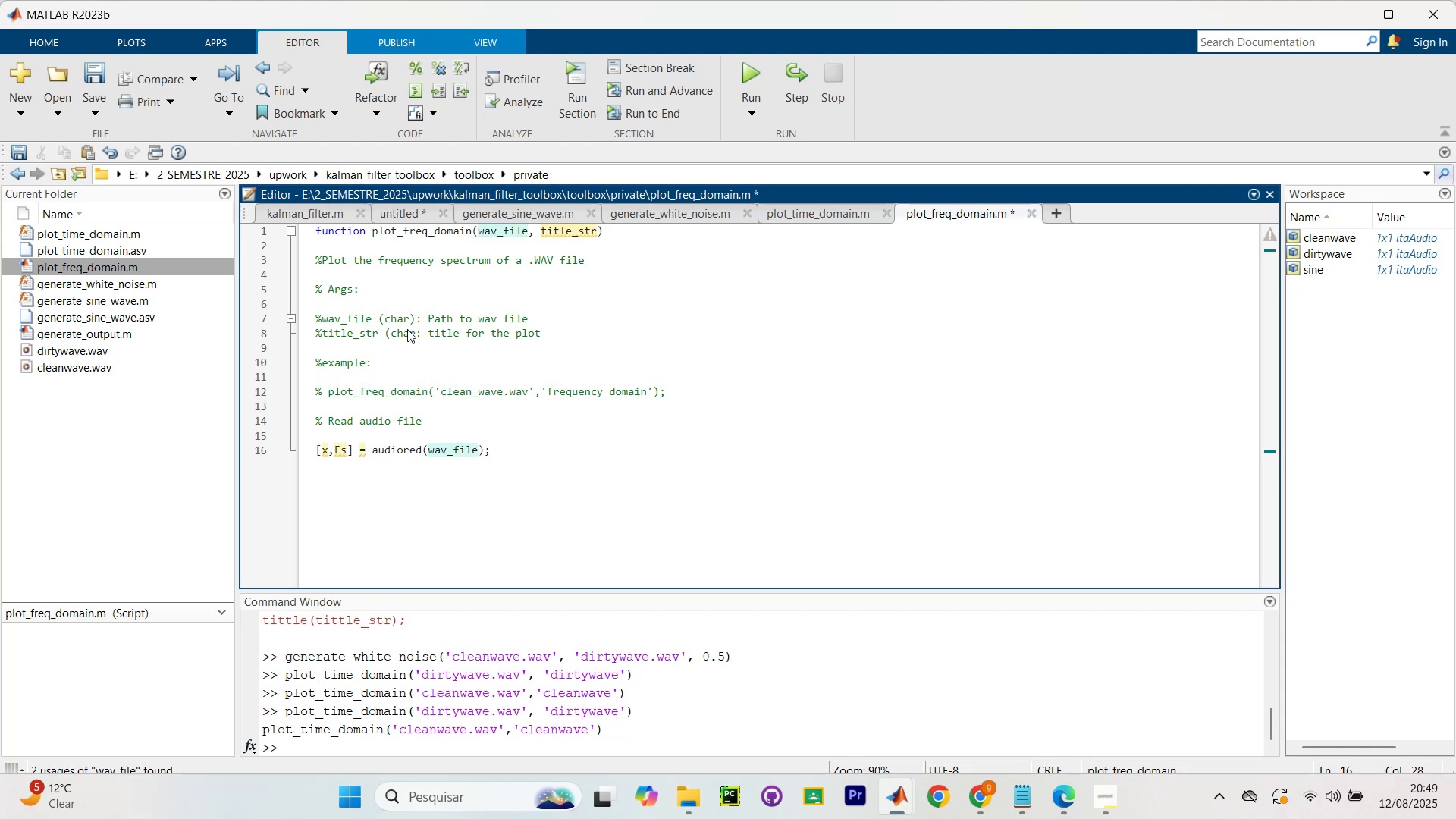 
key(Enter)
 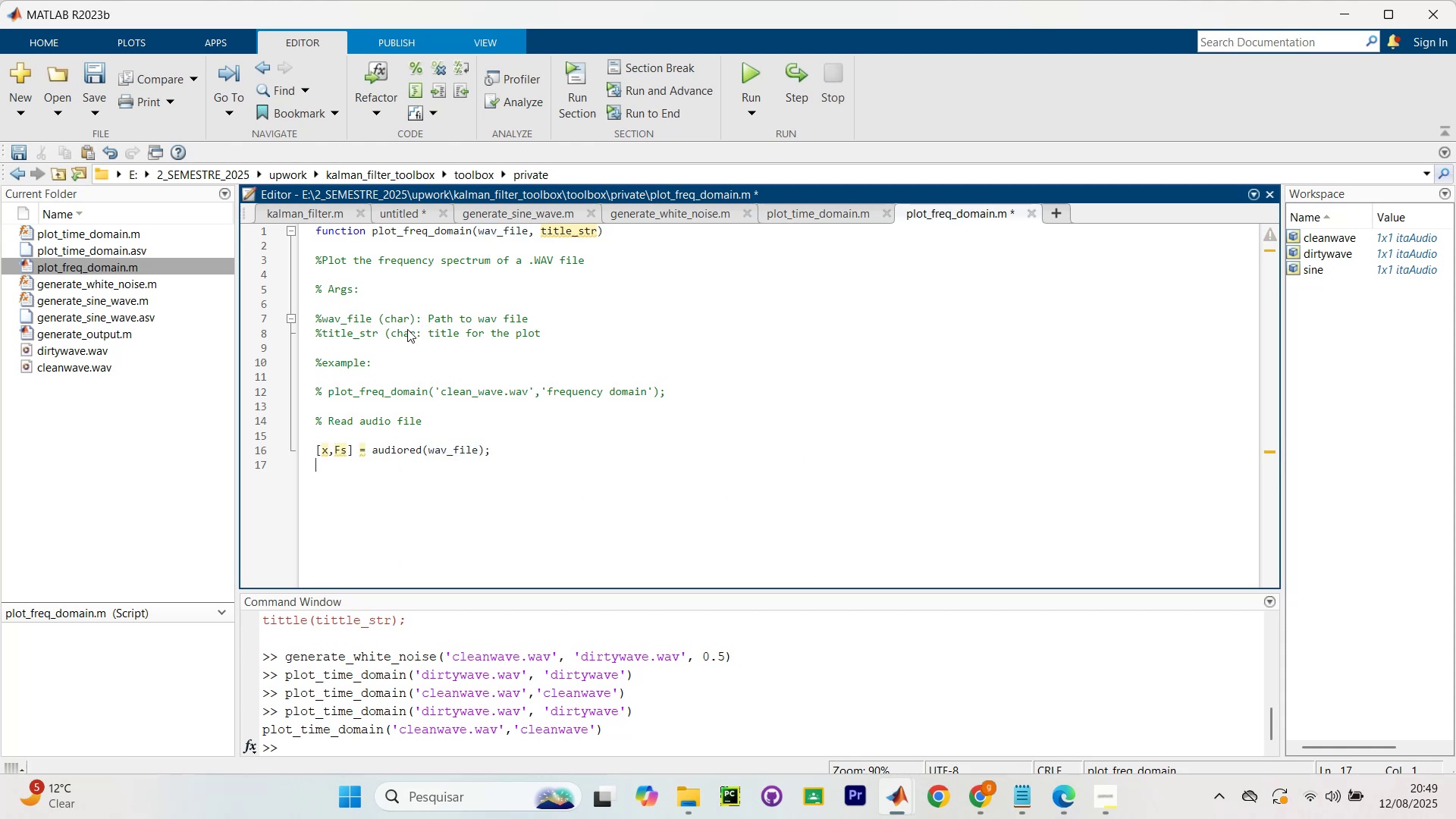 
key(Enter)
 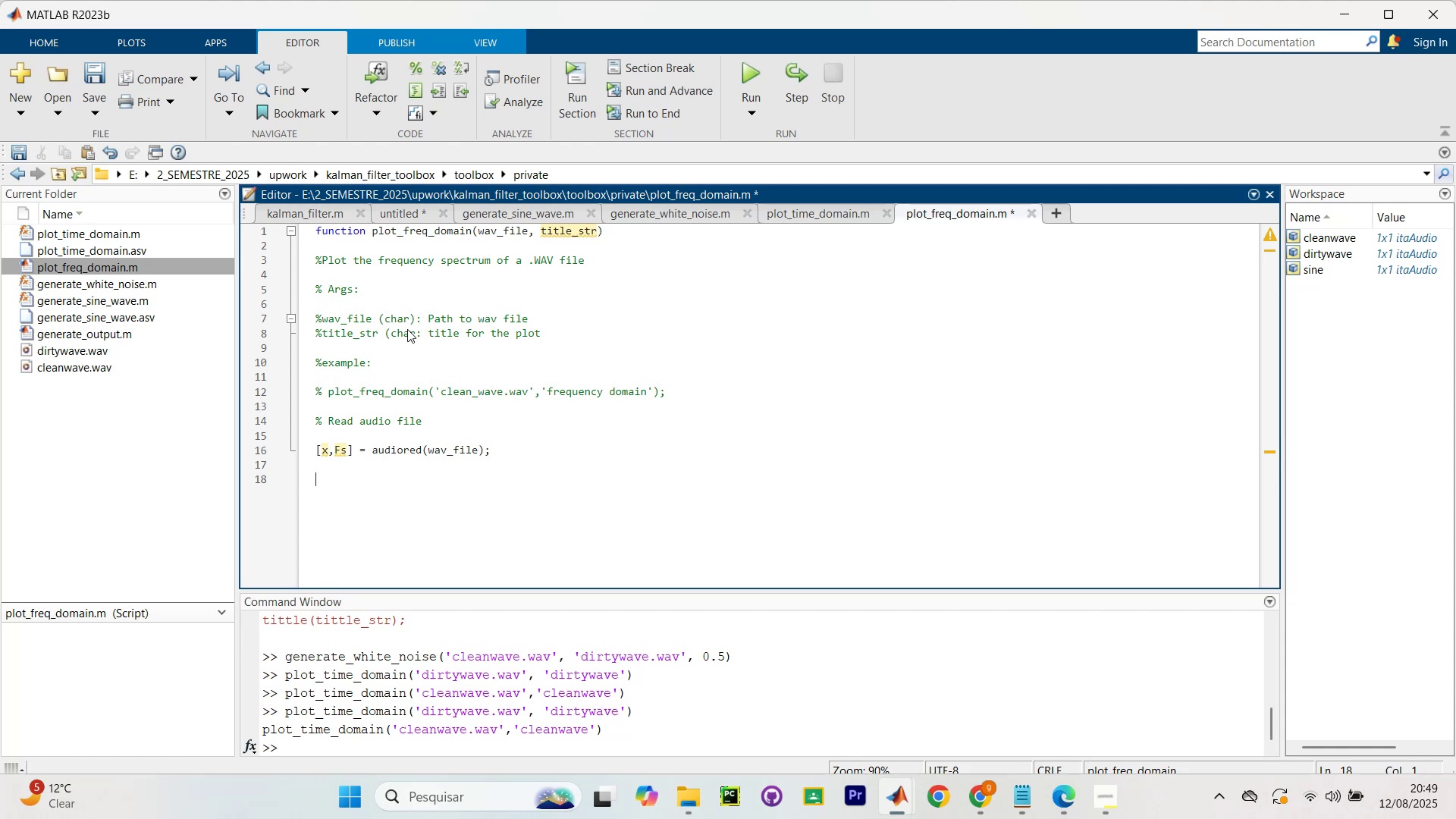 
type(%i)
key(Backspace)
type(If stereo )
key(Backspace)
type(, convert to o)
key(Backspace)
type(mono by averaging channels )
 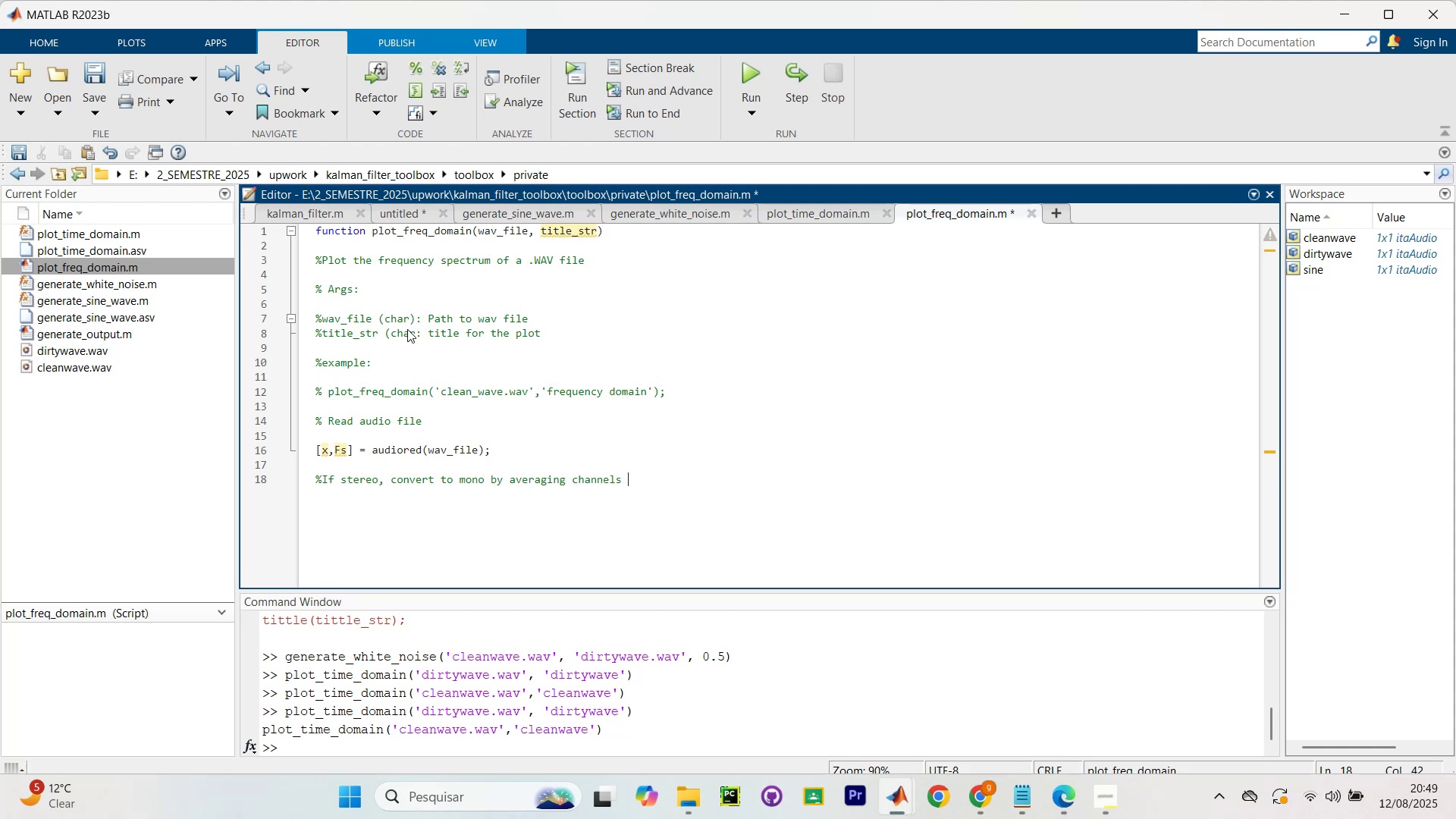 
key(Enter)
 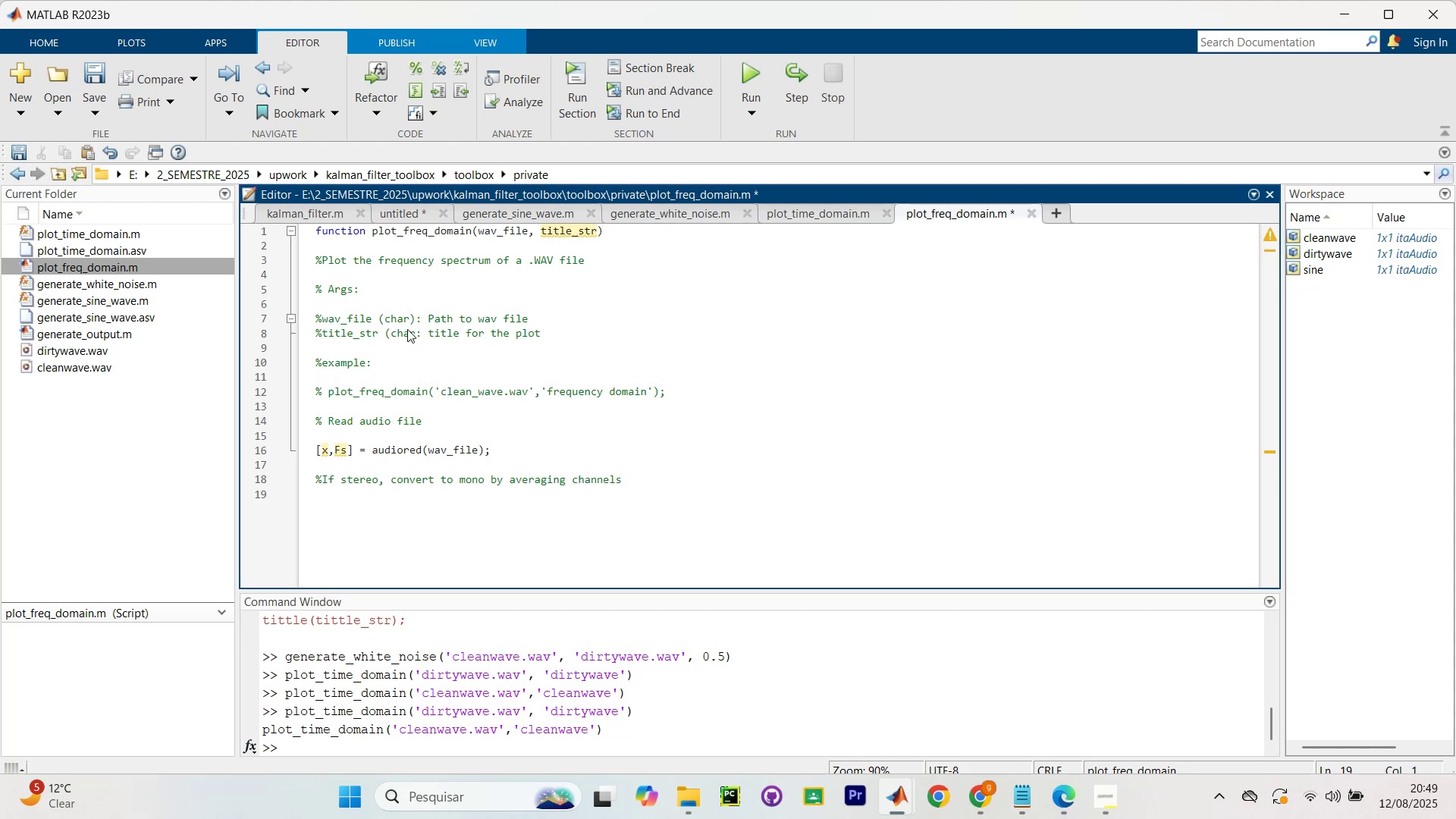 
key(Enter)
 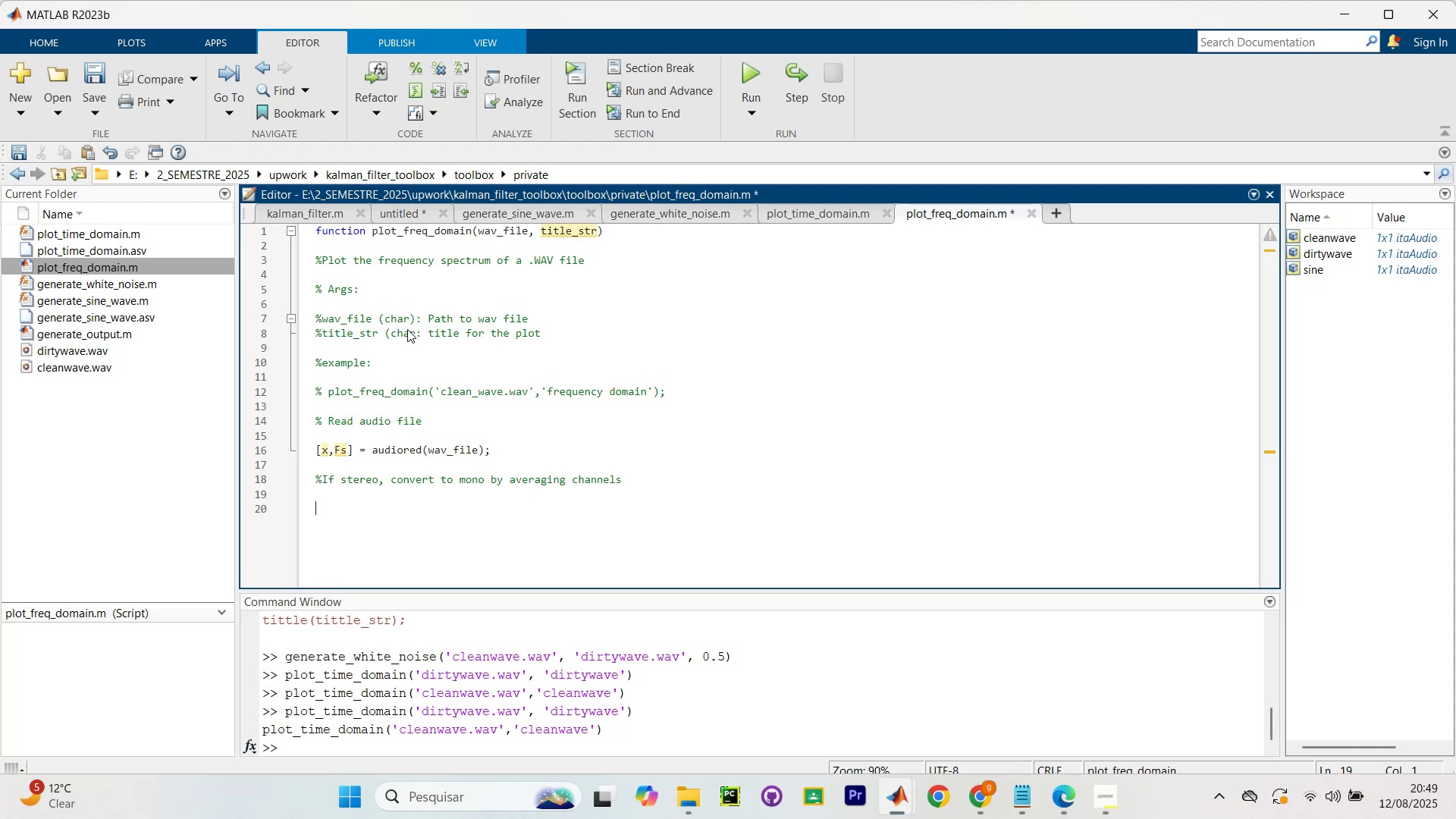 
type(if size(x,2)
 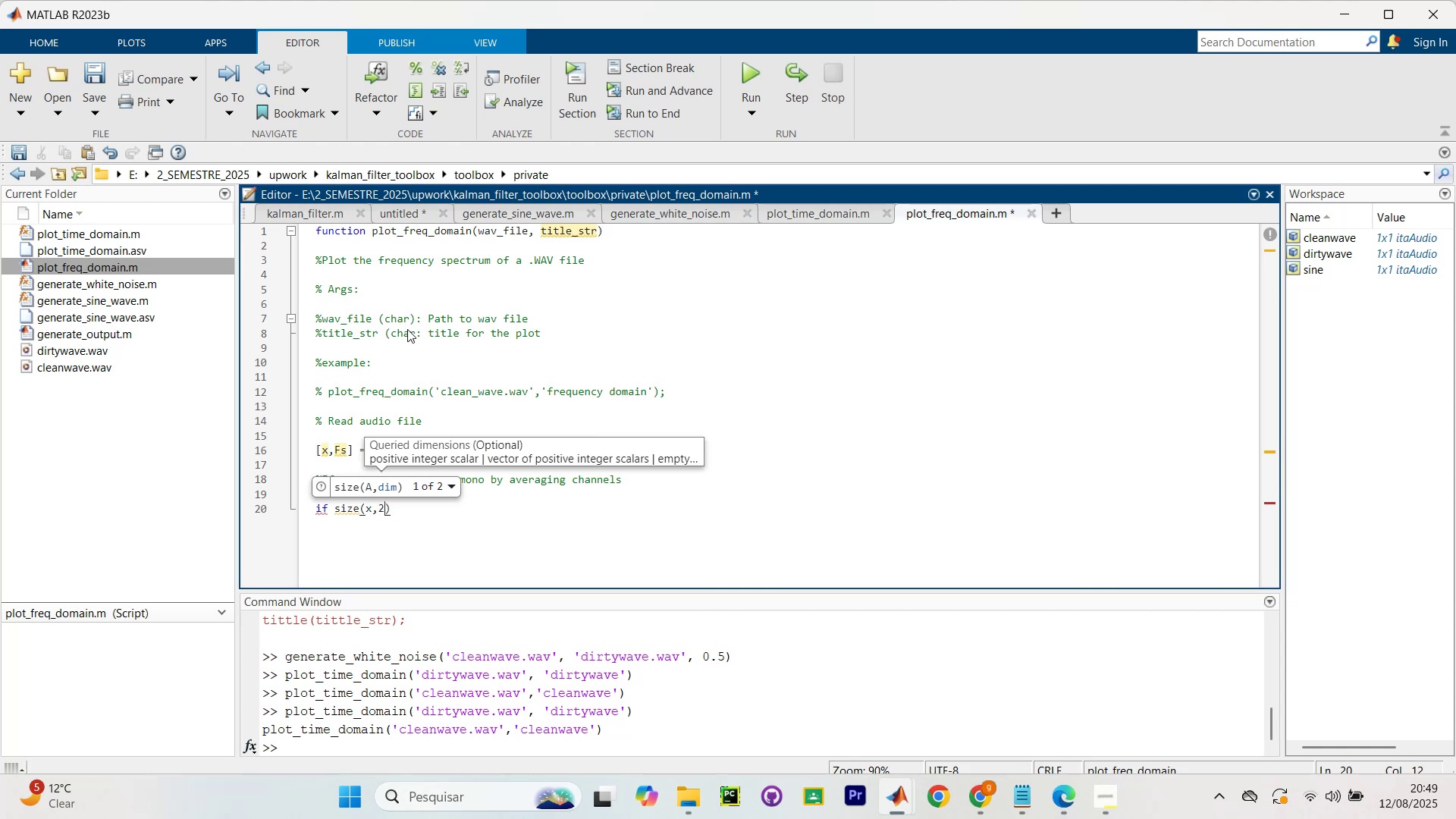 
key(ArrowRight)
 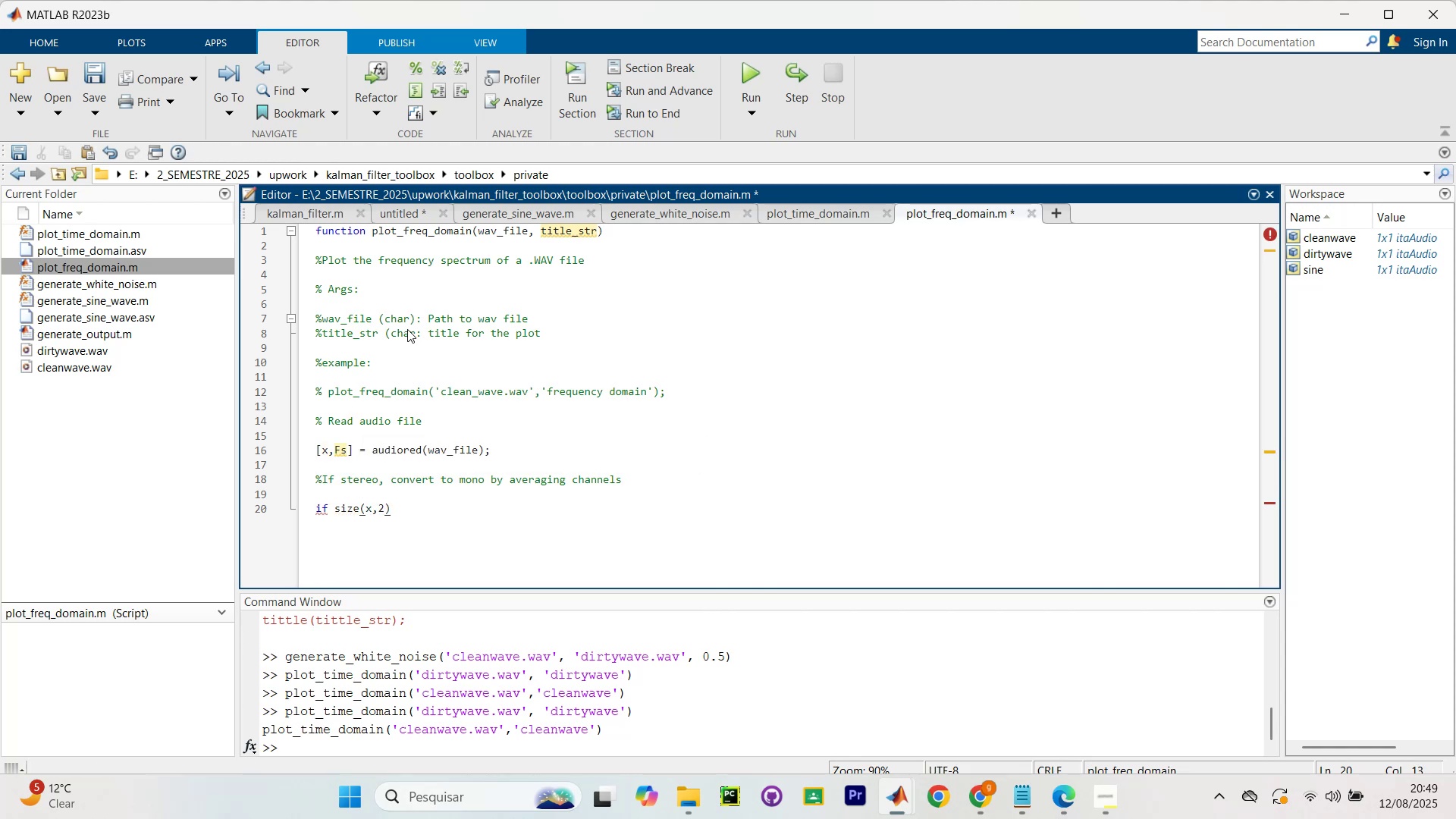 
key(Space)
 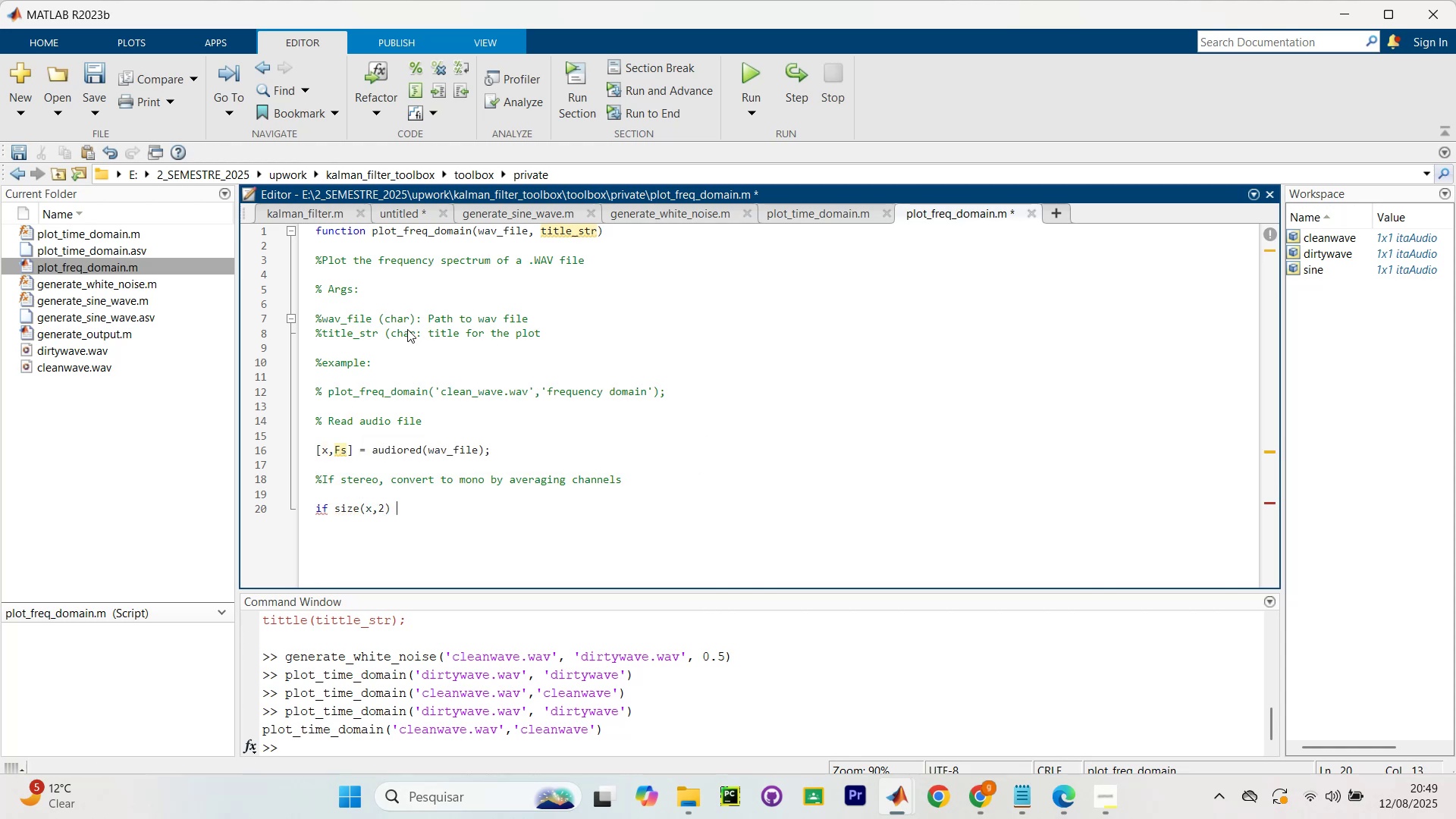 
key(Shift+ShiftRight)
 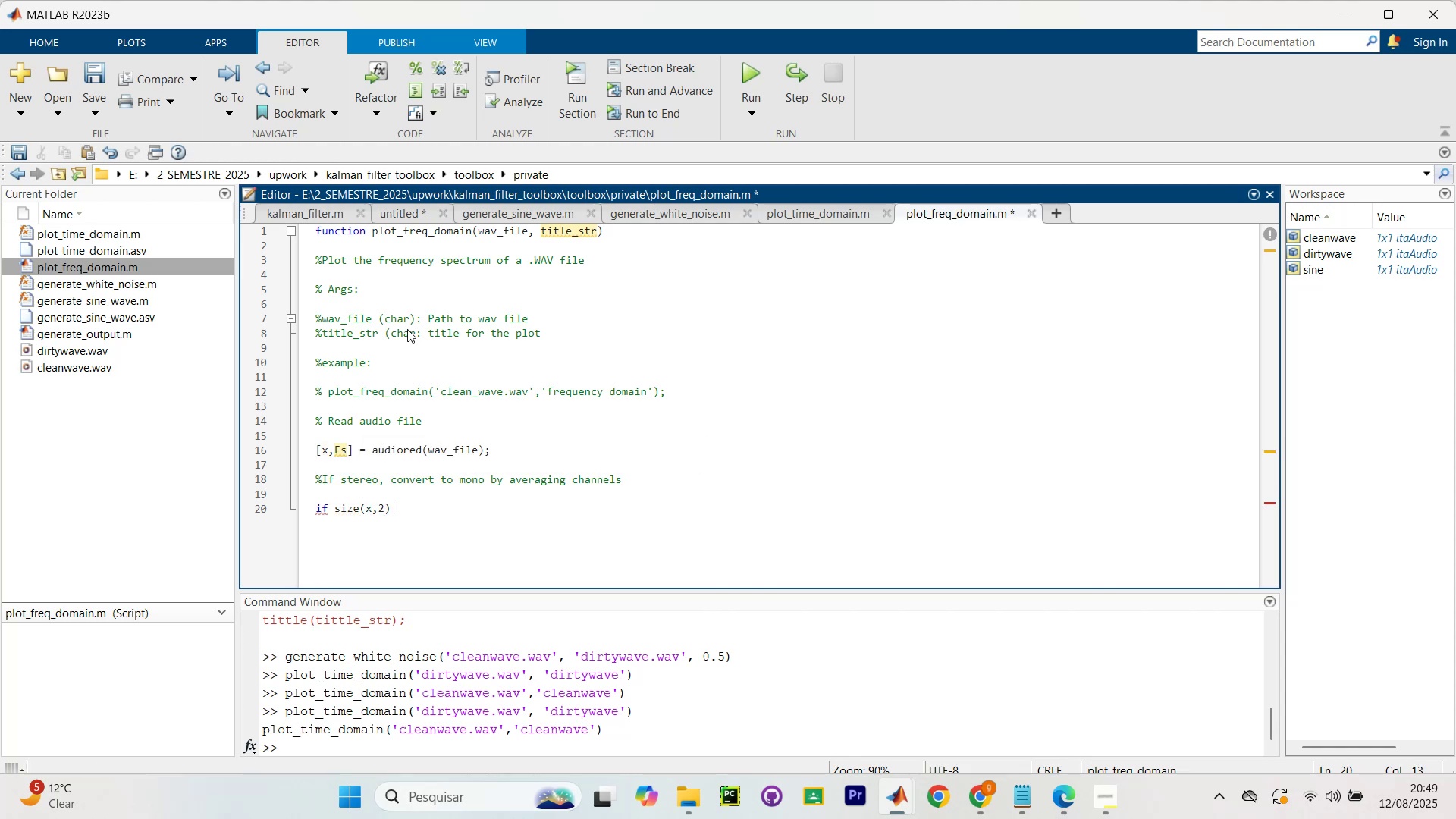 
key(Shift+Period)
 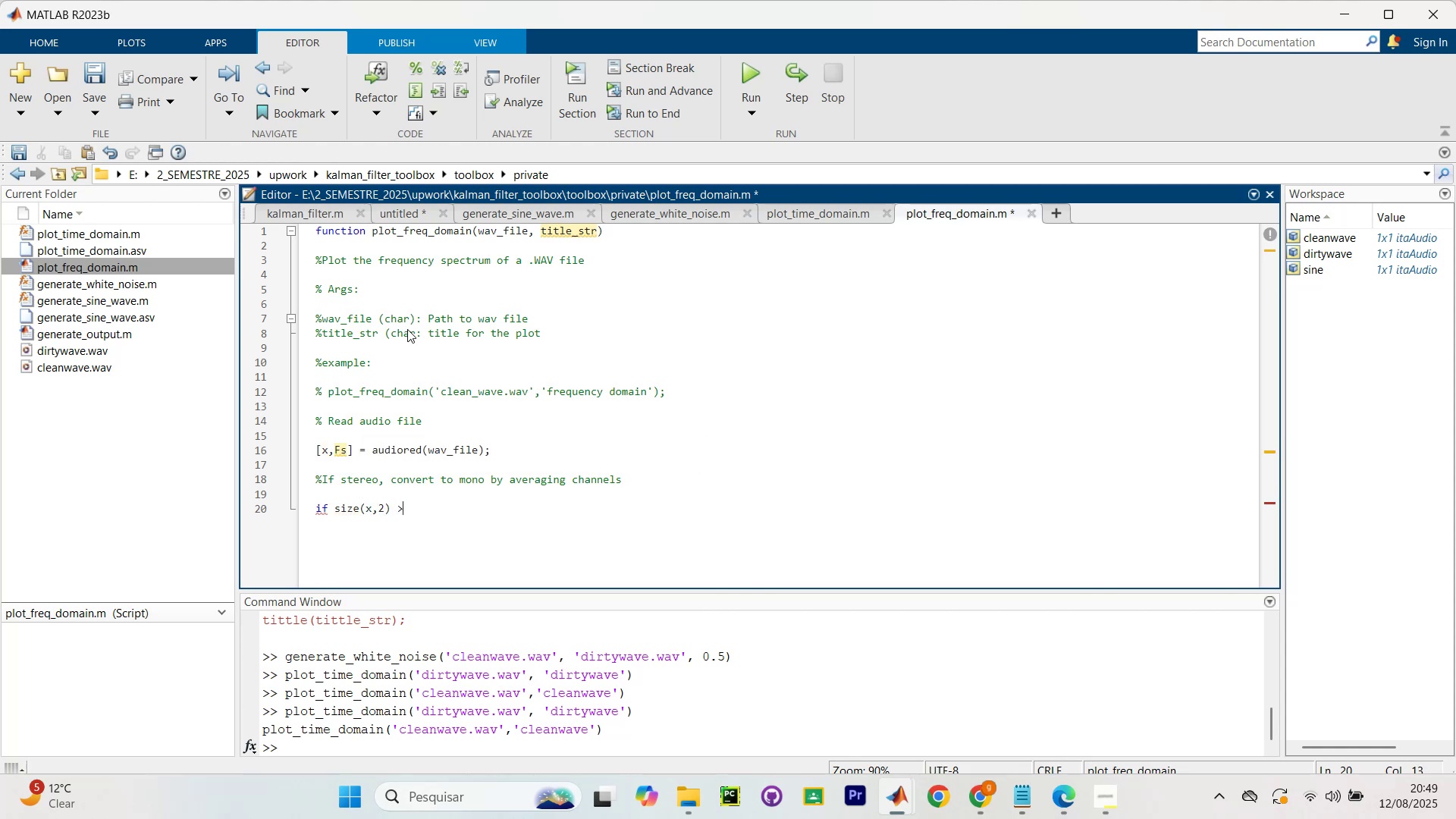 
key(Shift+Space)
 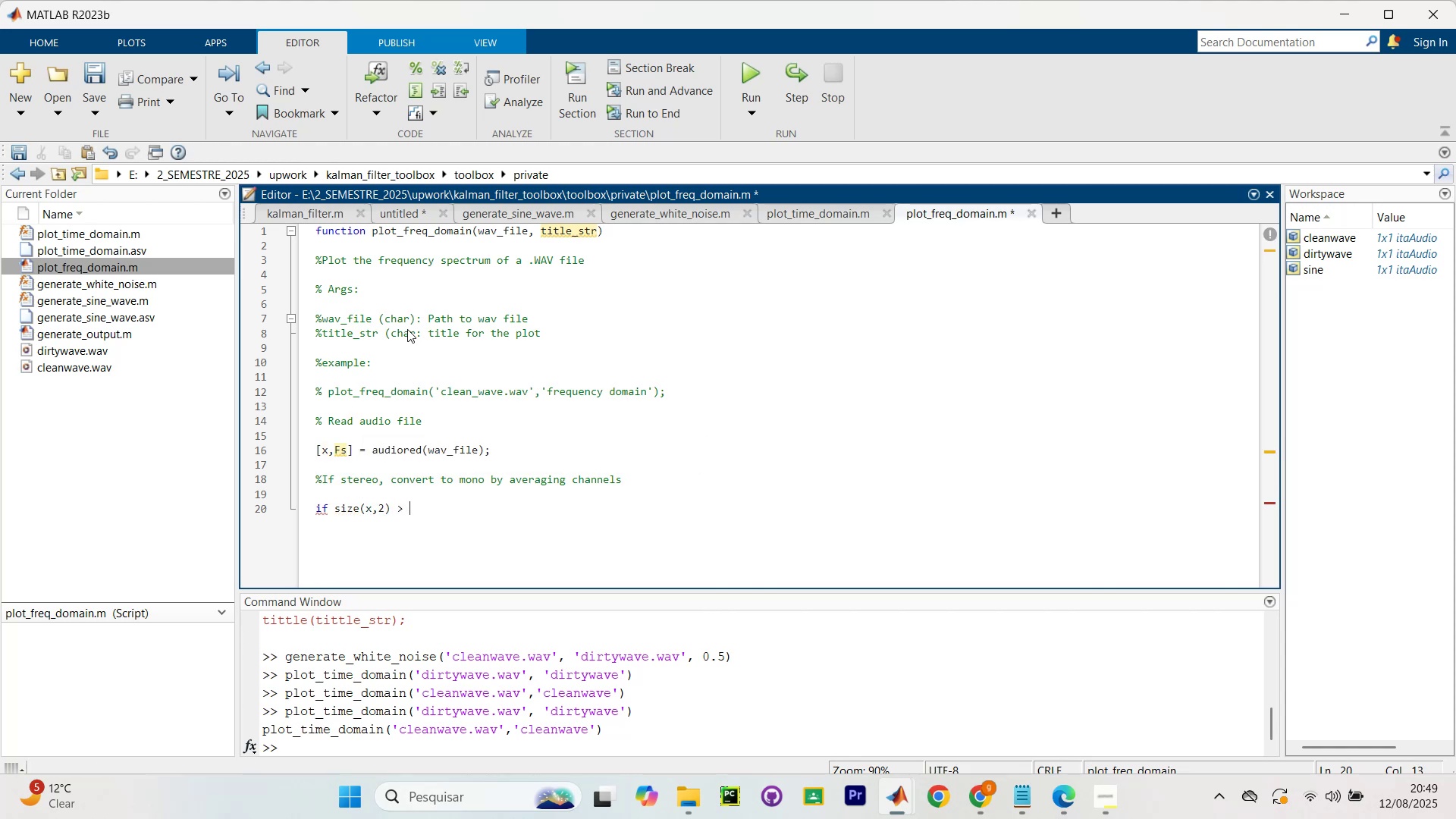 
key(1)
 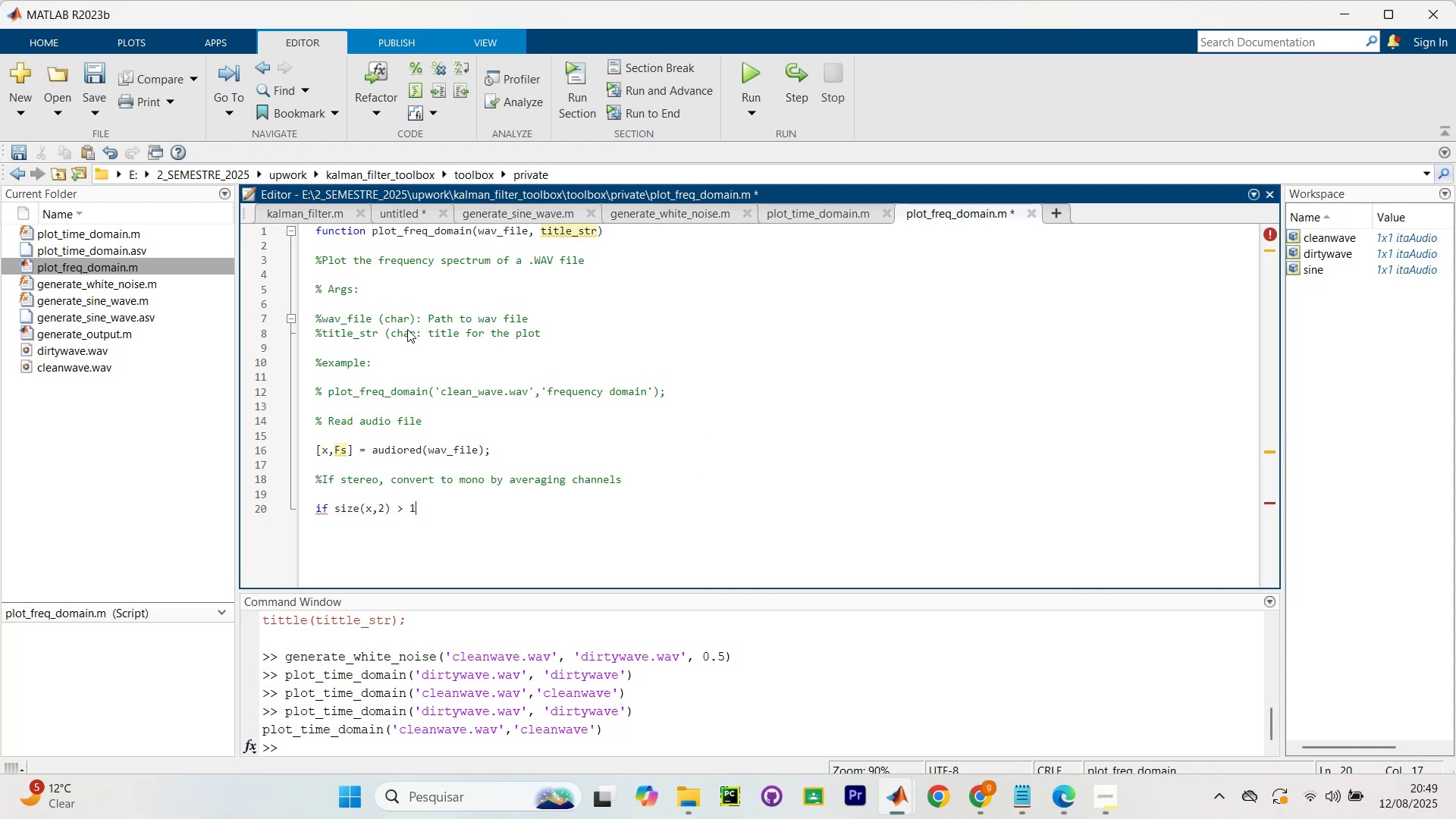 
key(Enter)
 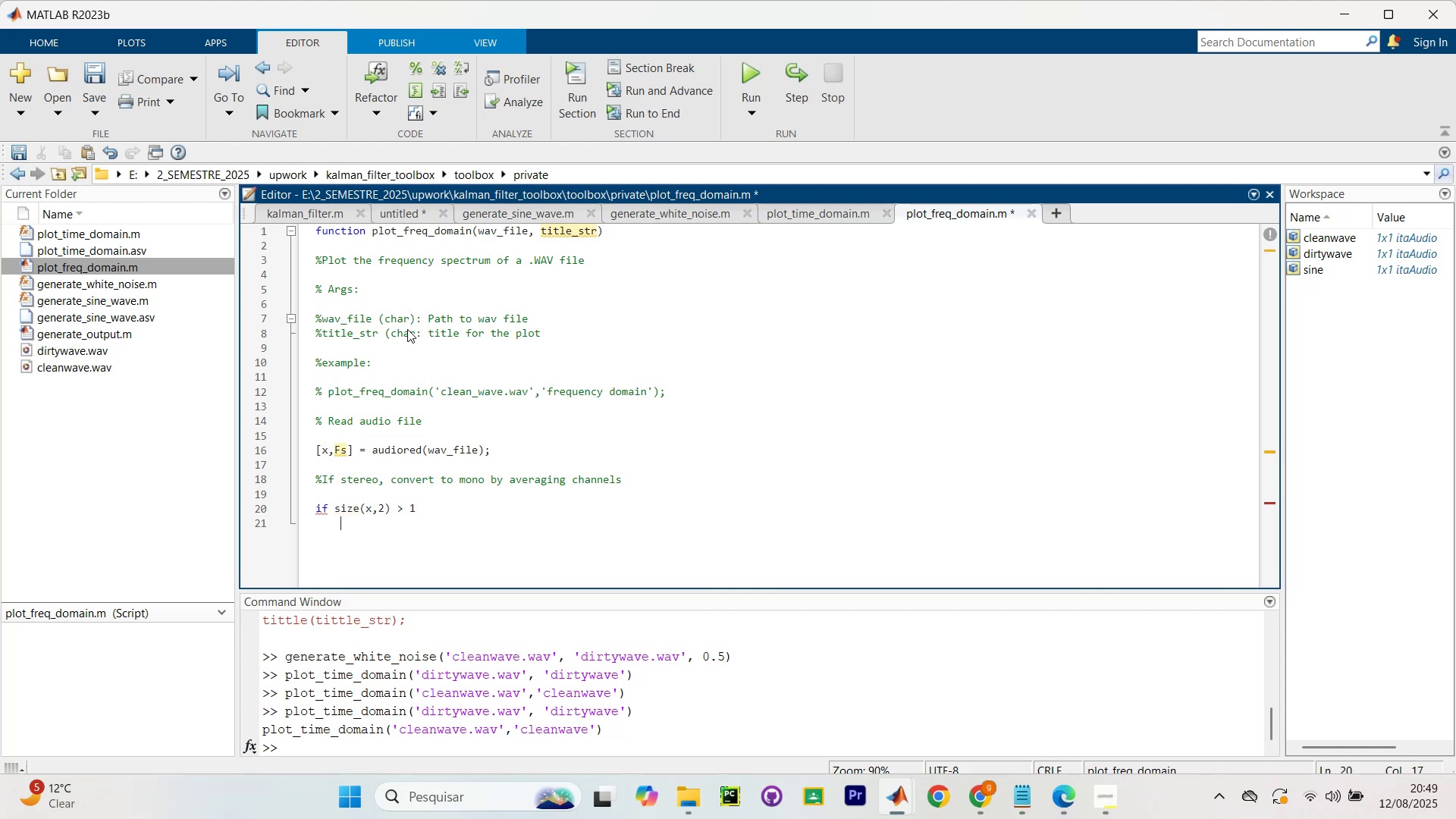 
type(x = mean(x,2)
 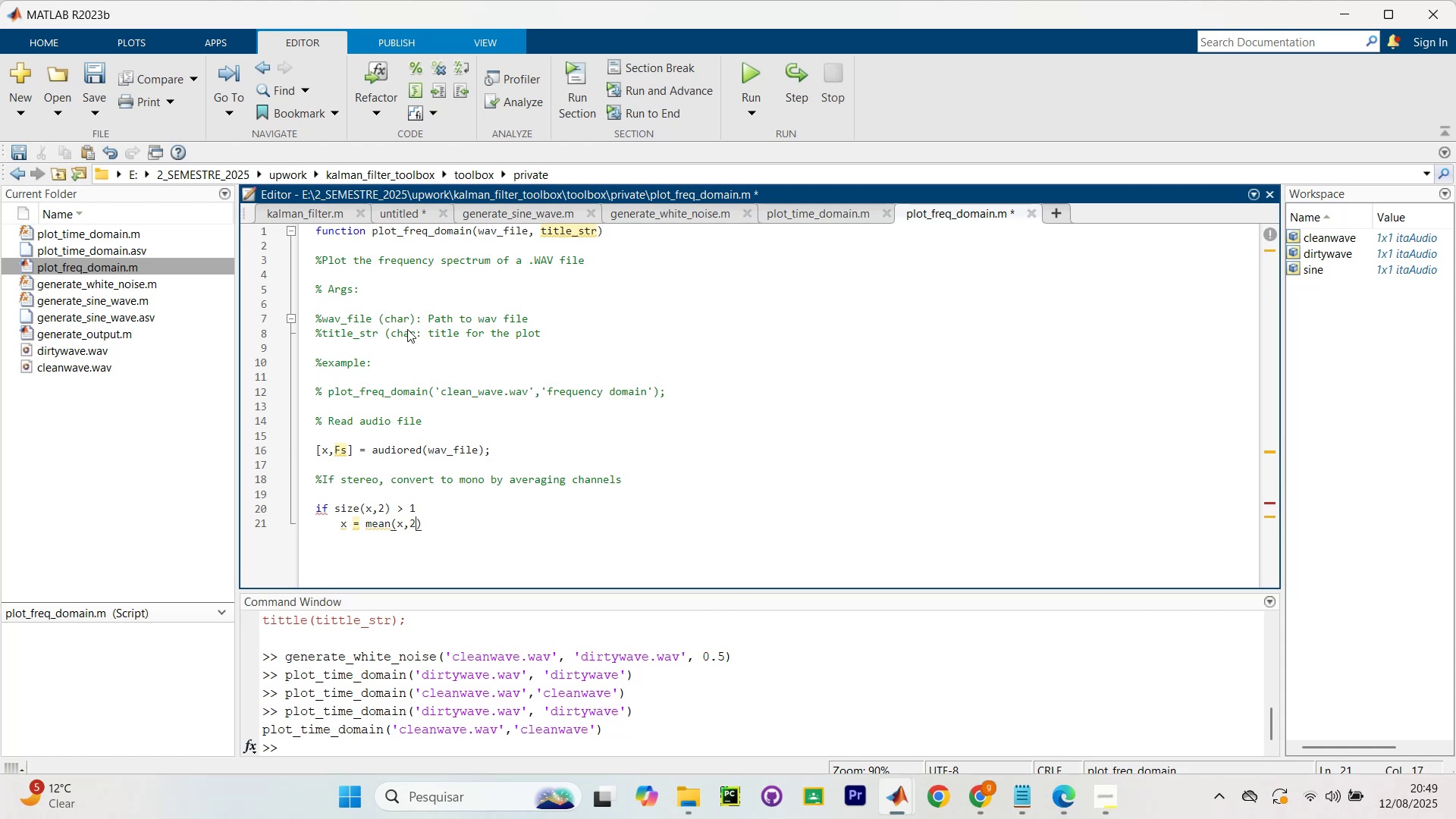 
key(ArrowRight)
 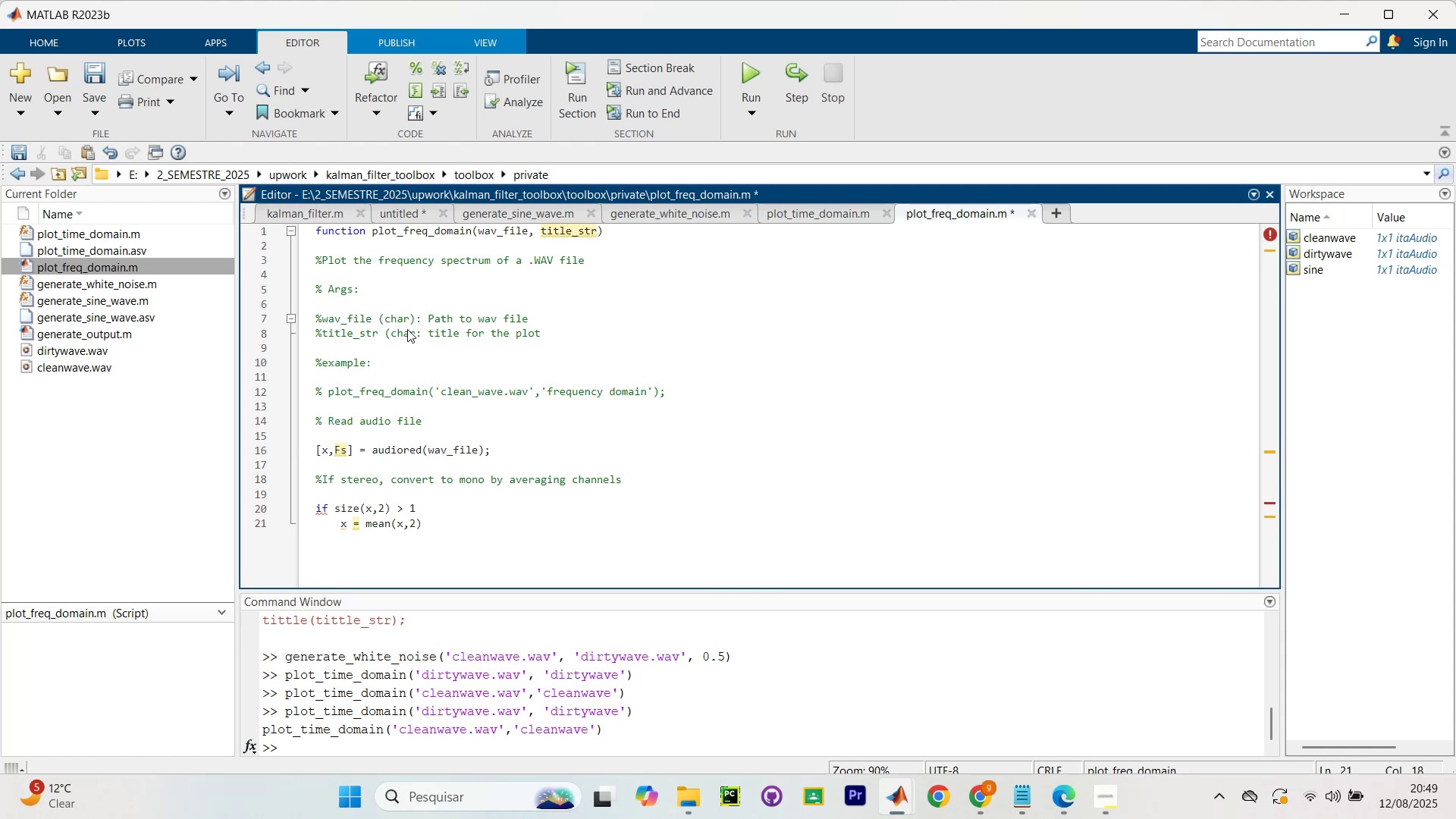 
key(Slash)
 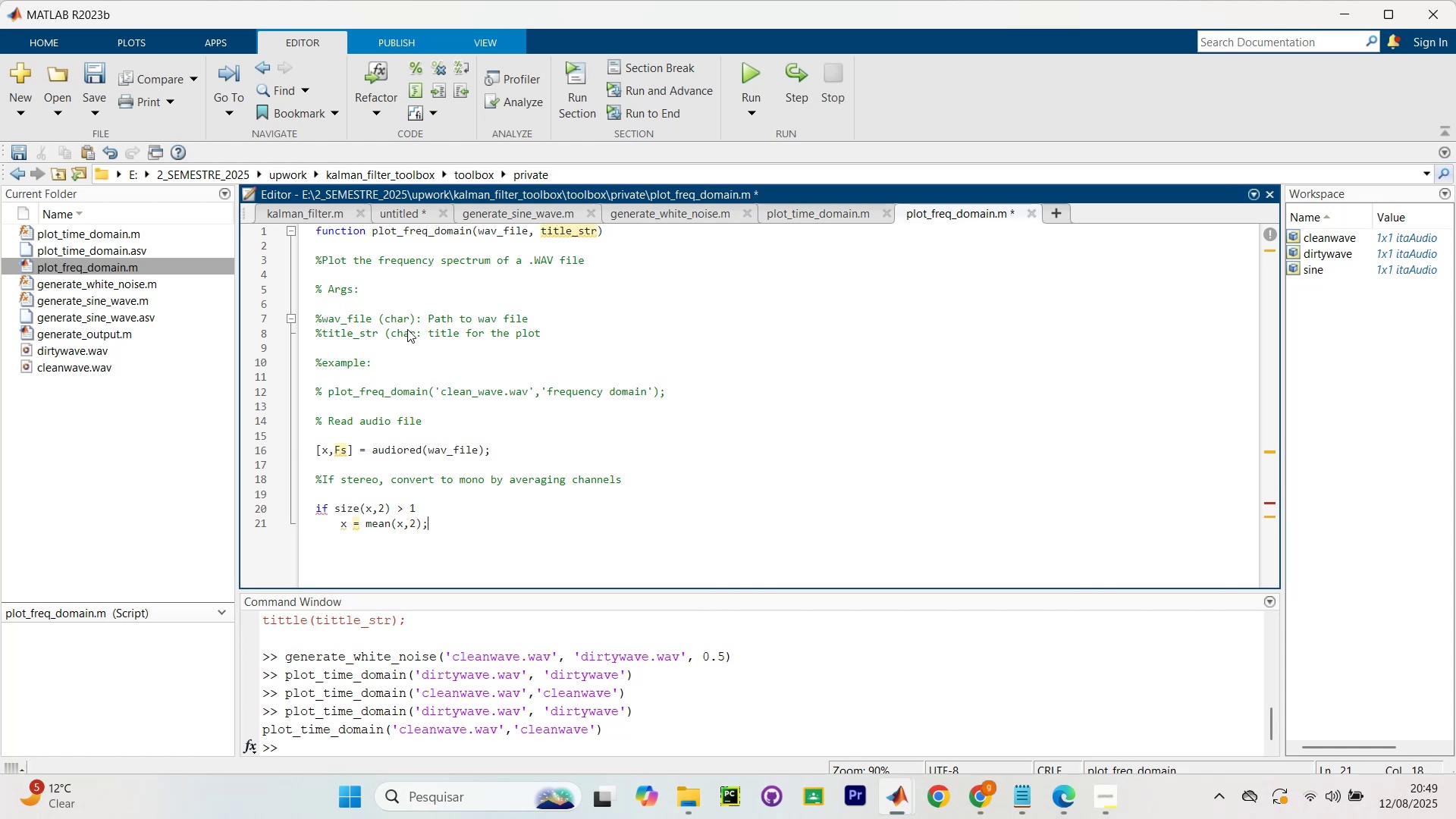 
key(Enter)
 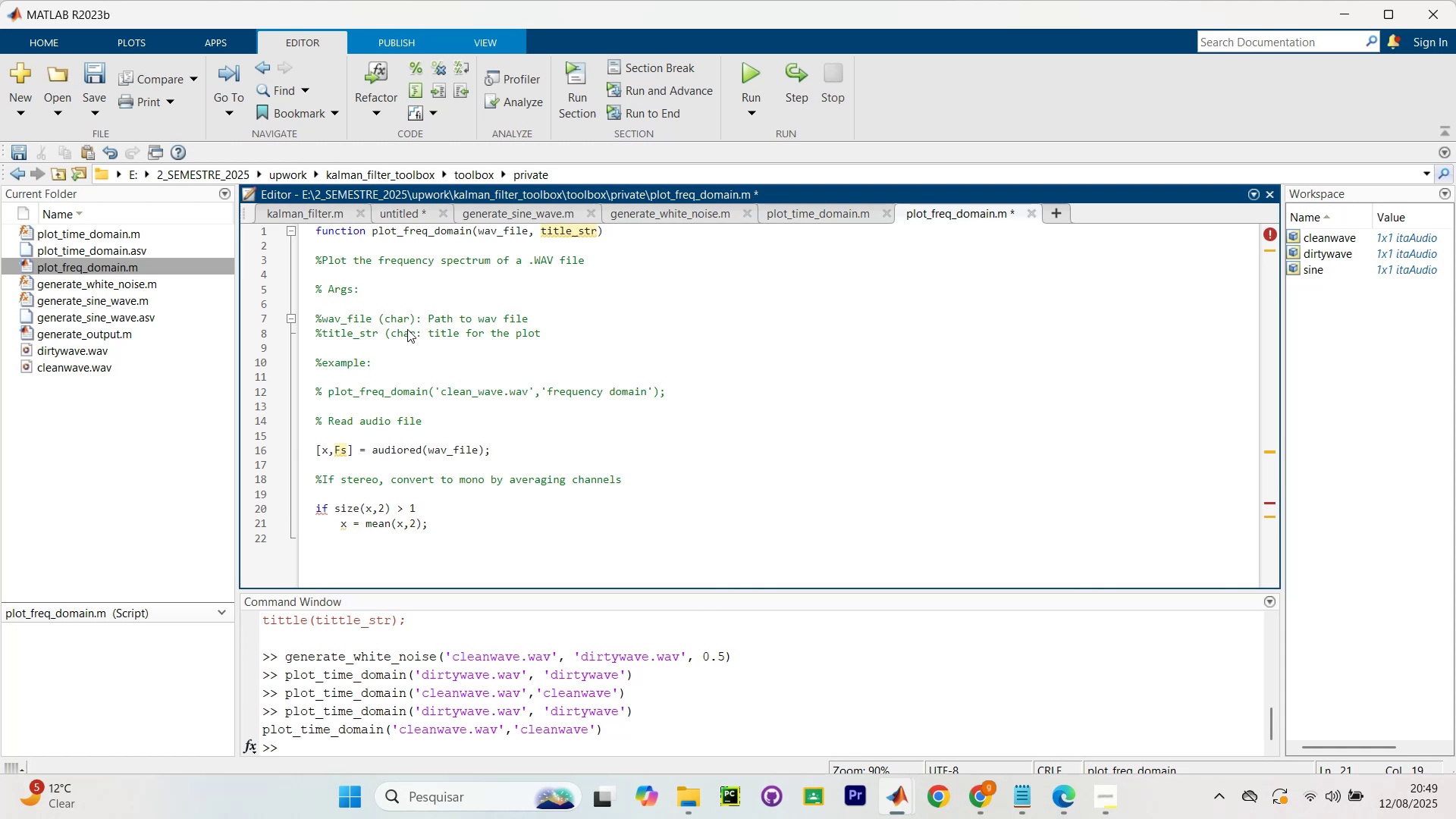 
type(end)
key(Tab)
 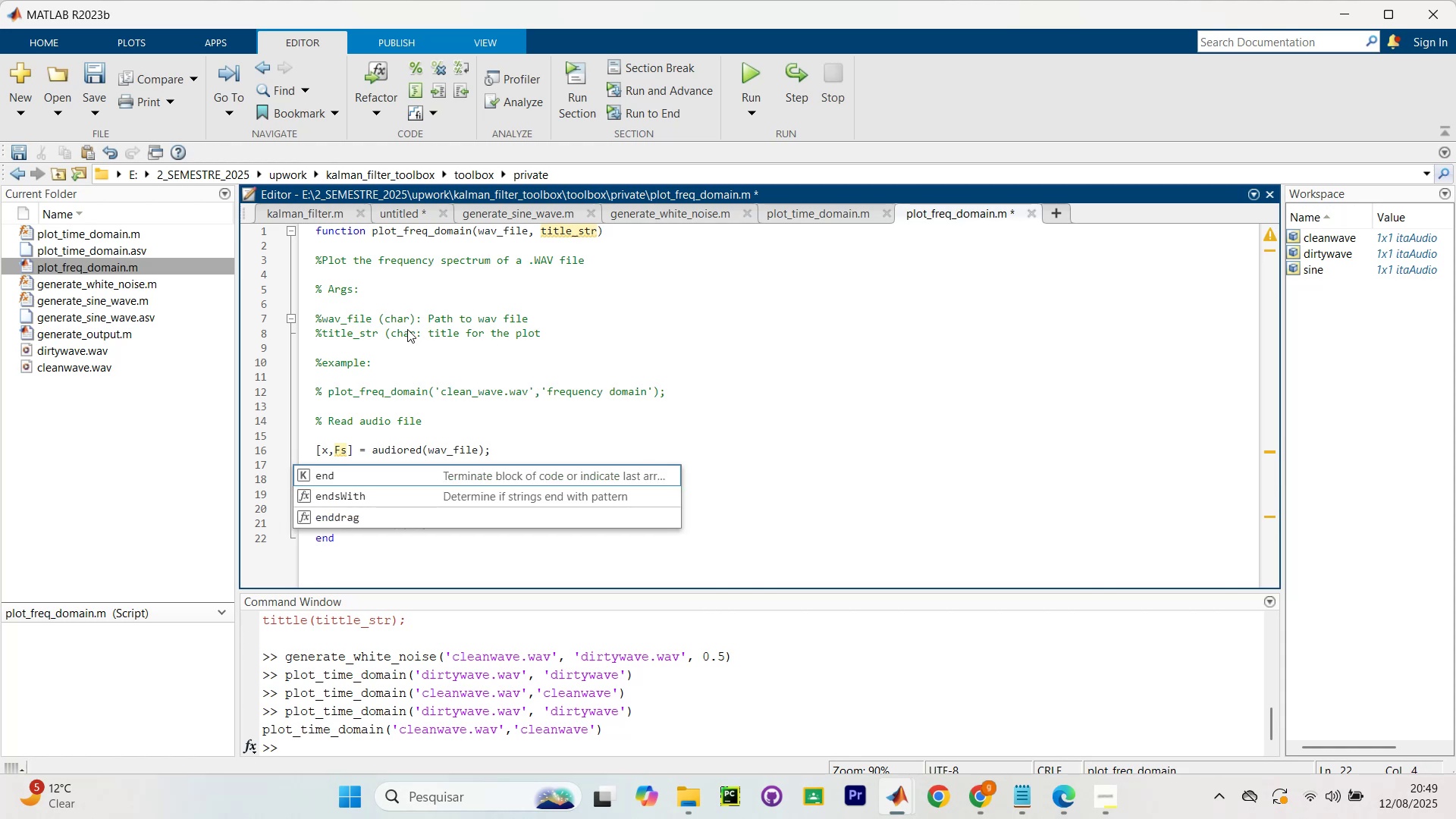 
key(Enter)
 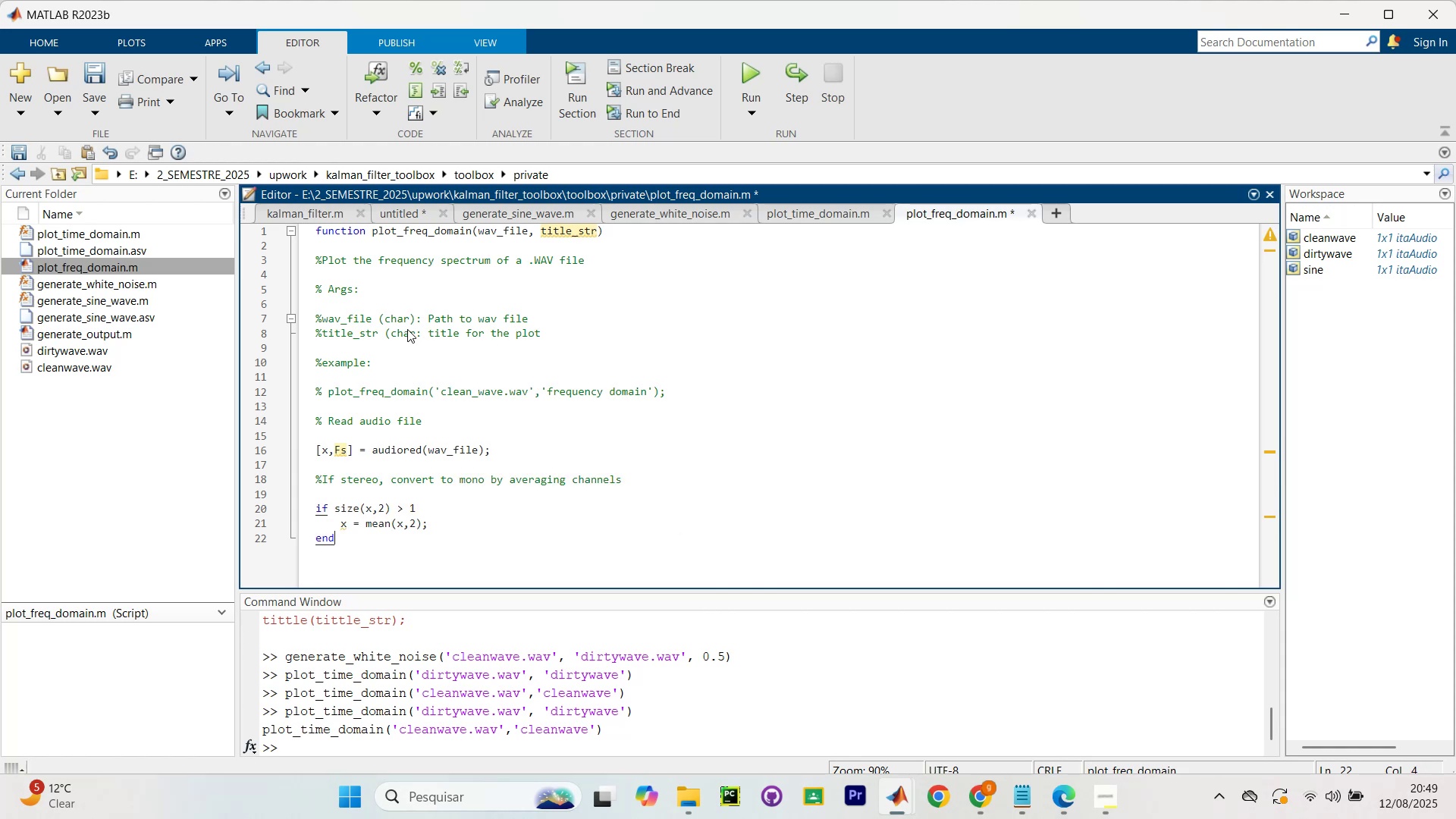 
key(Enter)
 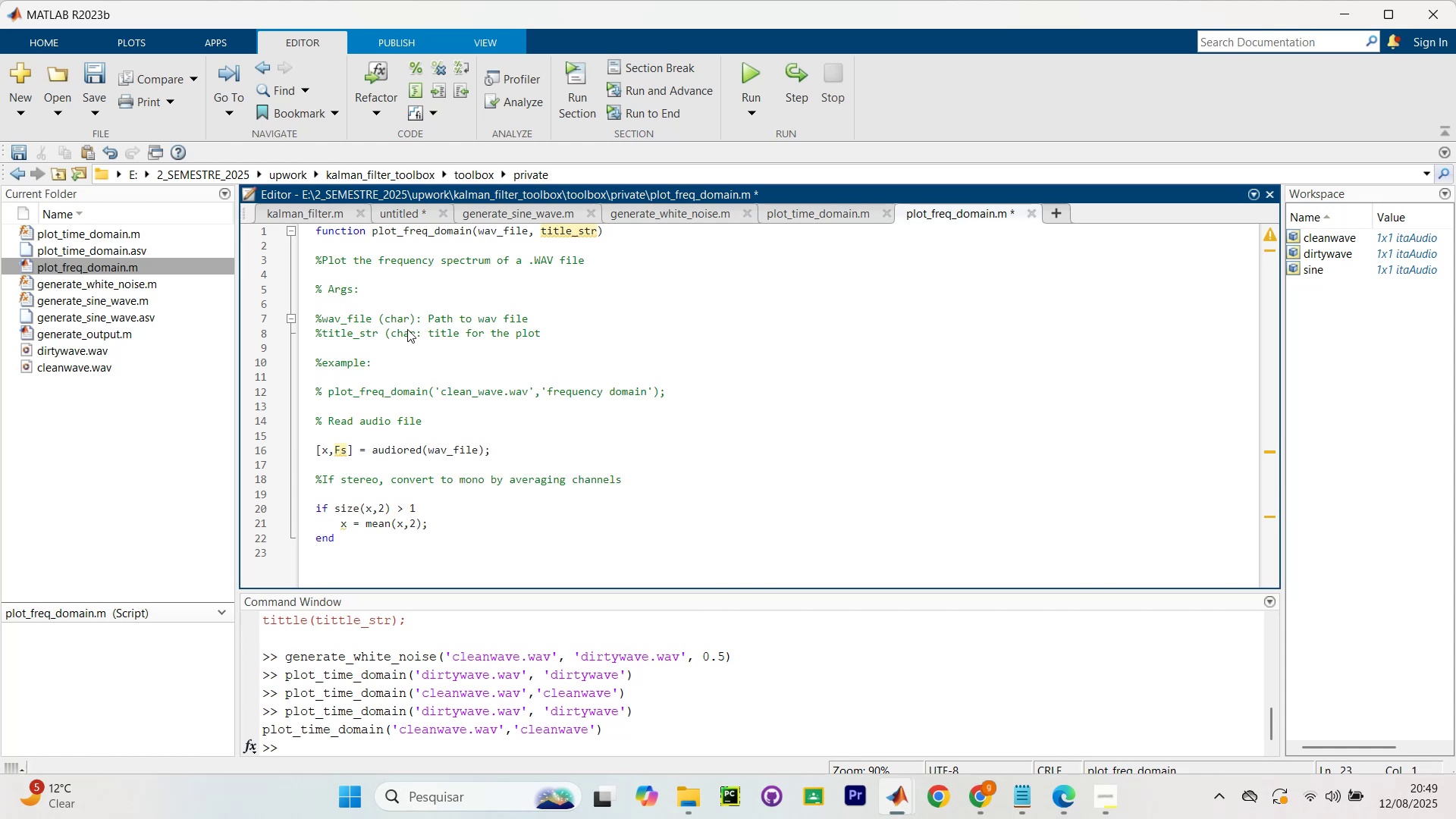 
key(Enter)
 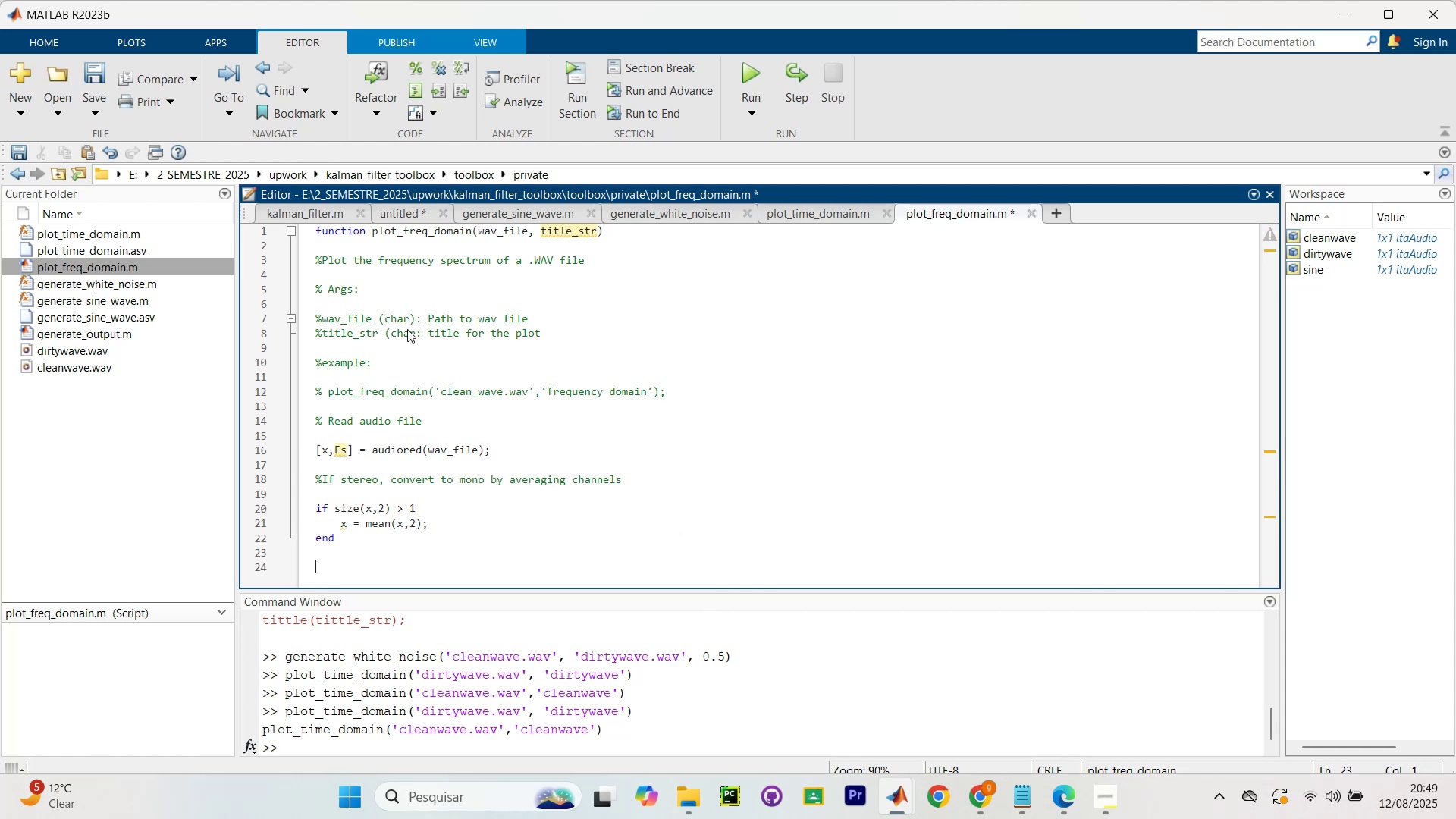 
type(len)
key(Backspace)
key(Backspace)
key(Backspace)
type(N = lenght(x)/)
 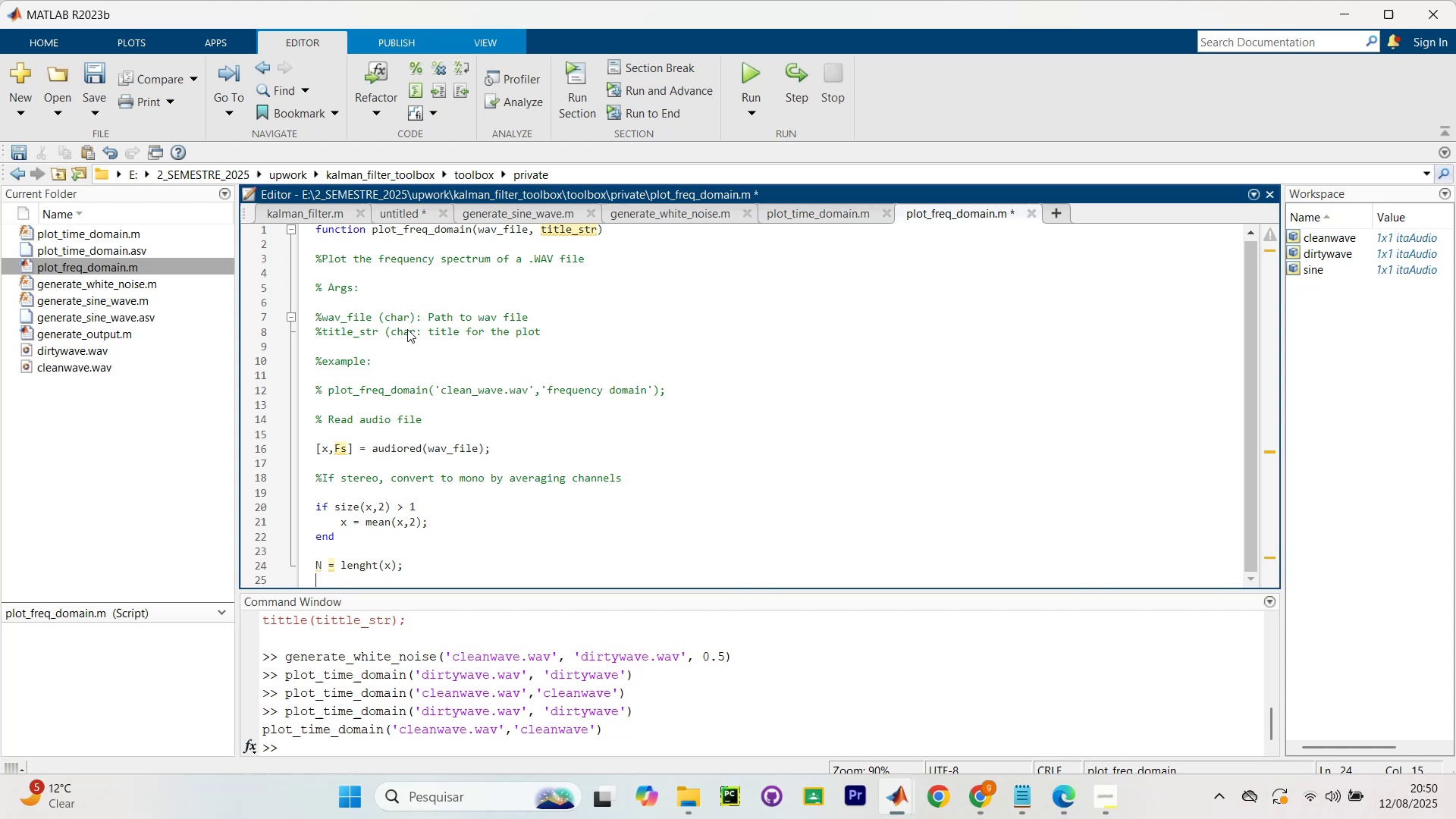 
 